 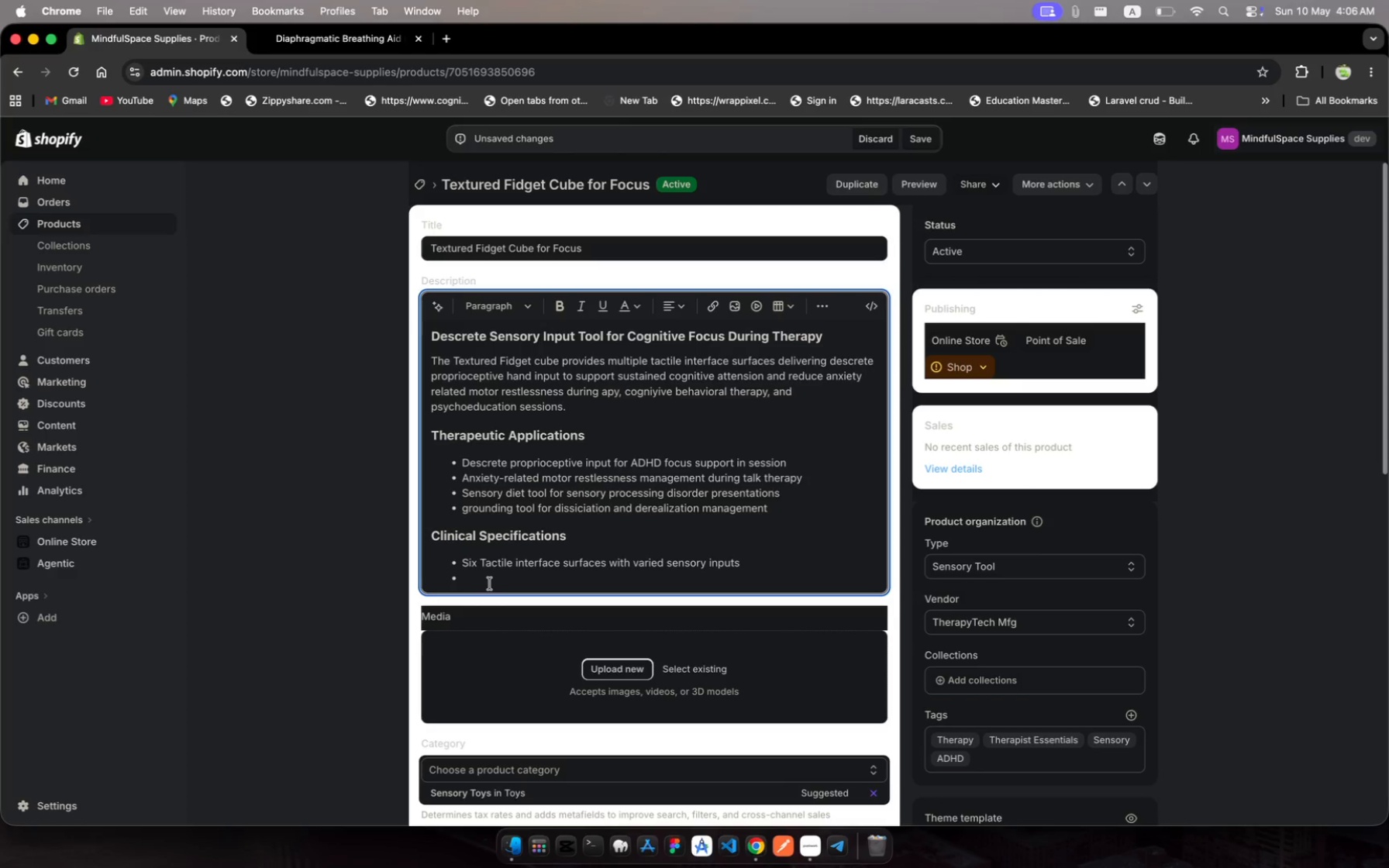 
type(Silet andSemi-)
 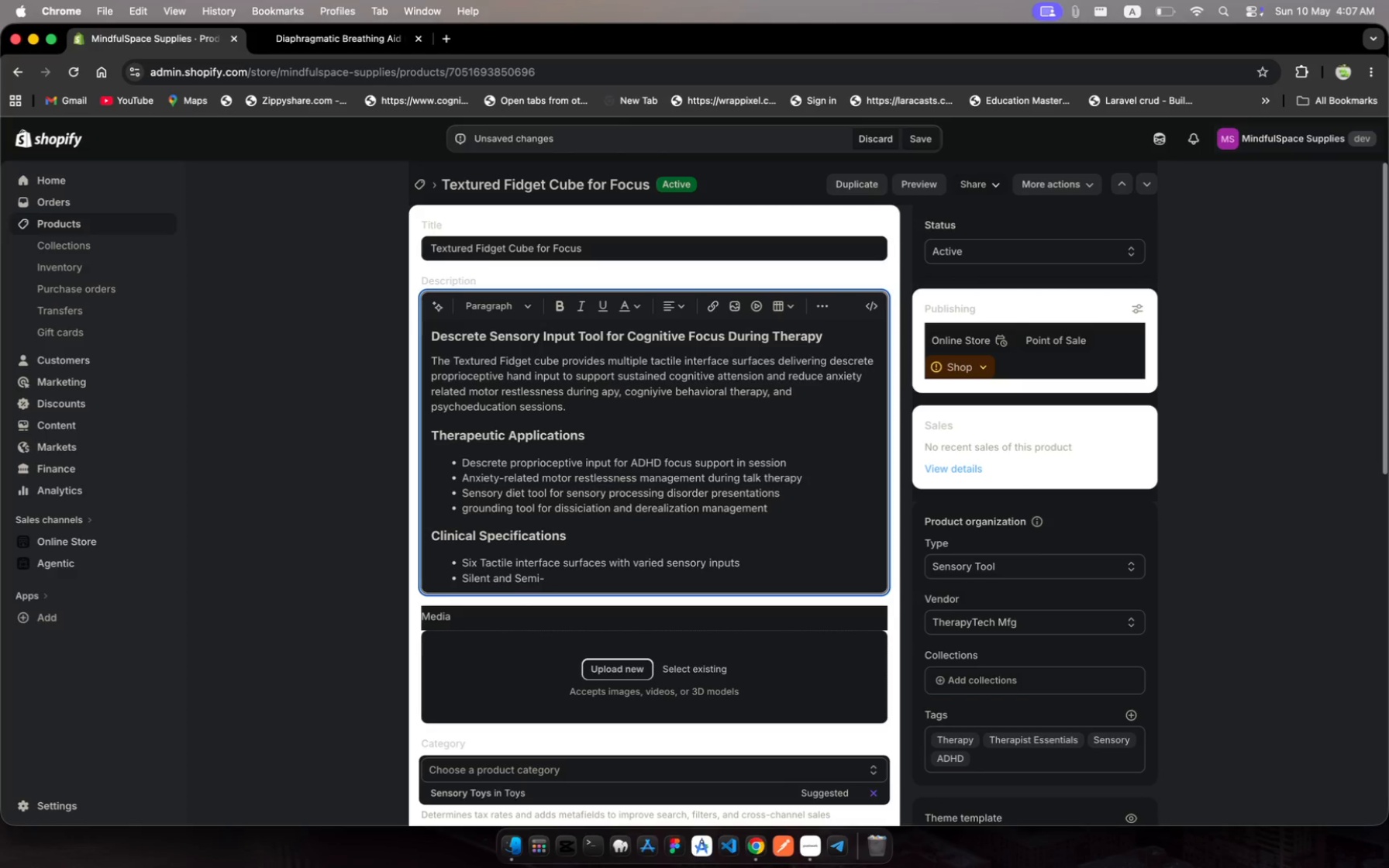 
type(====)
key(Backspace)
key(Backspace)
key(Backspace)
key(Backspace)
key(Backspace)
key(Backspace)
key(Backspace)
key(Backspace)
key(Backspace)
type(semi-silet )
 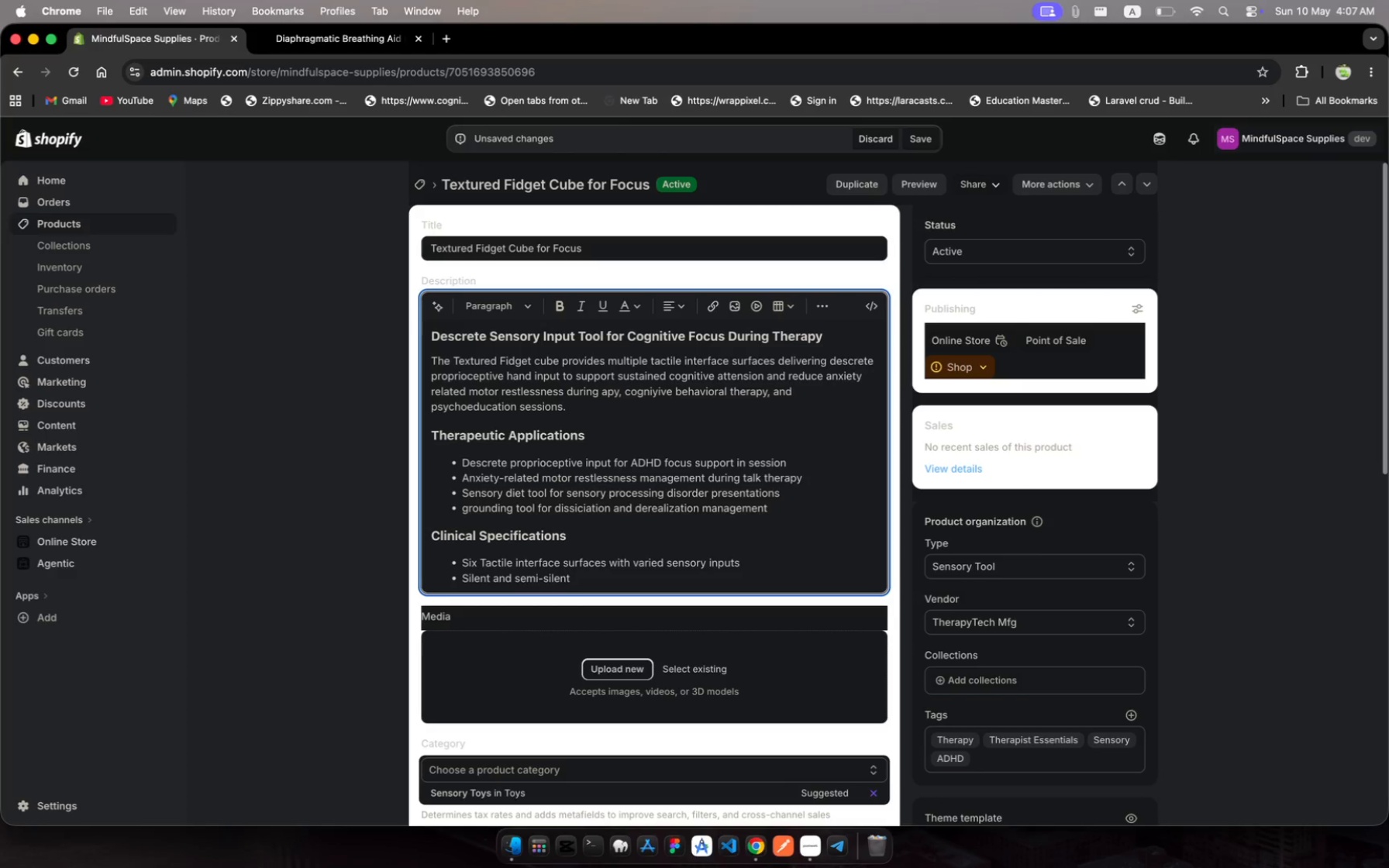 
hold_key(key=N, duration=0.36)
 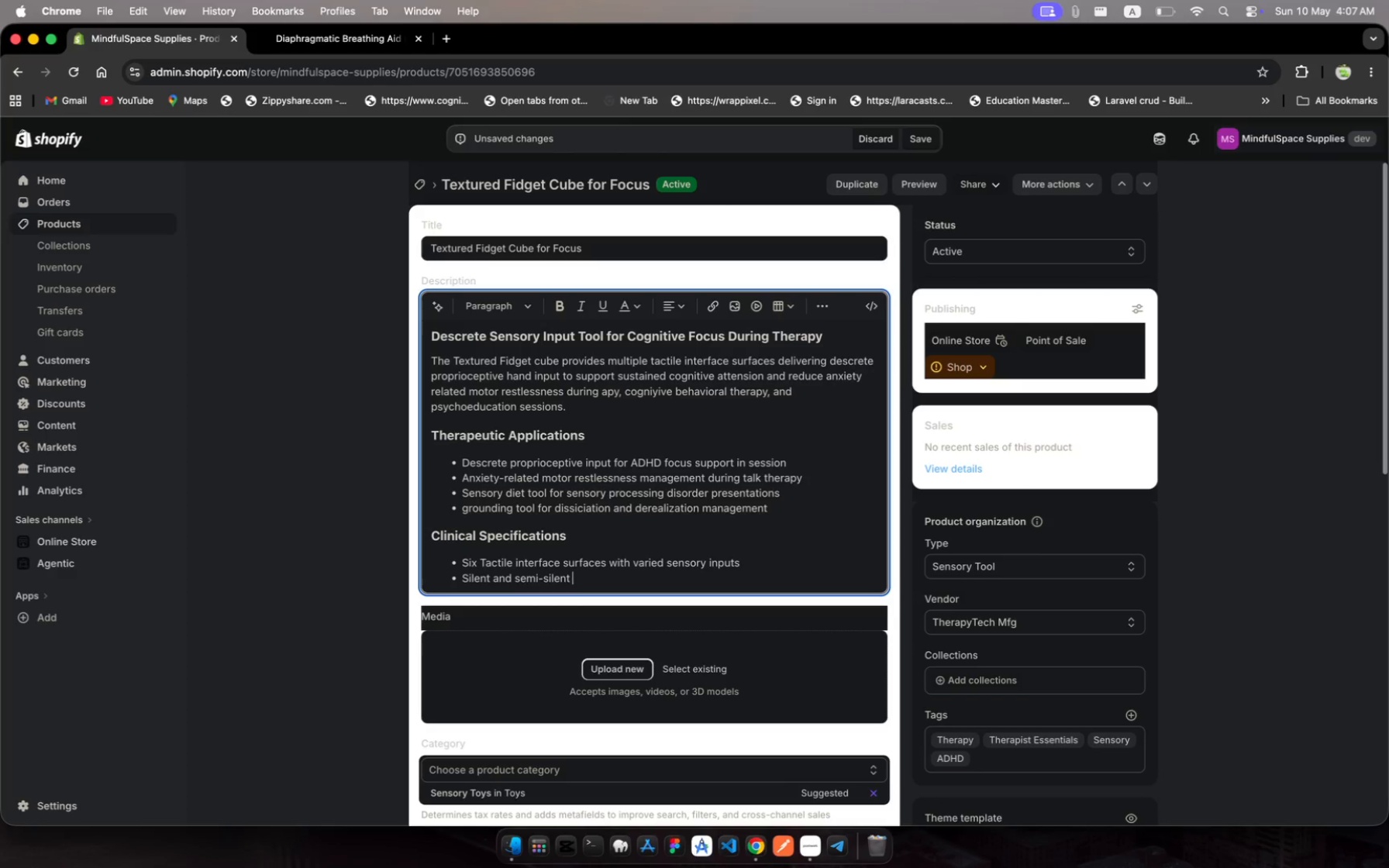 
wait(5.31)
 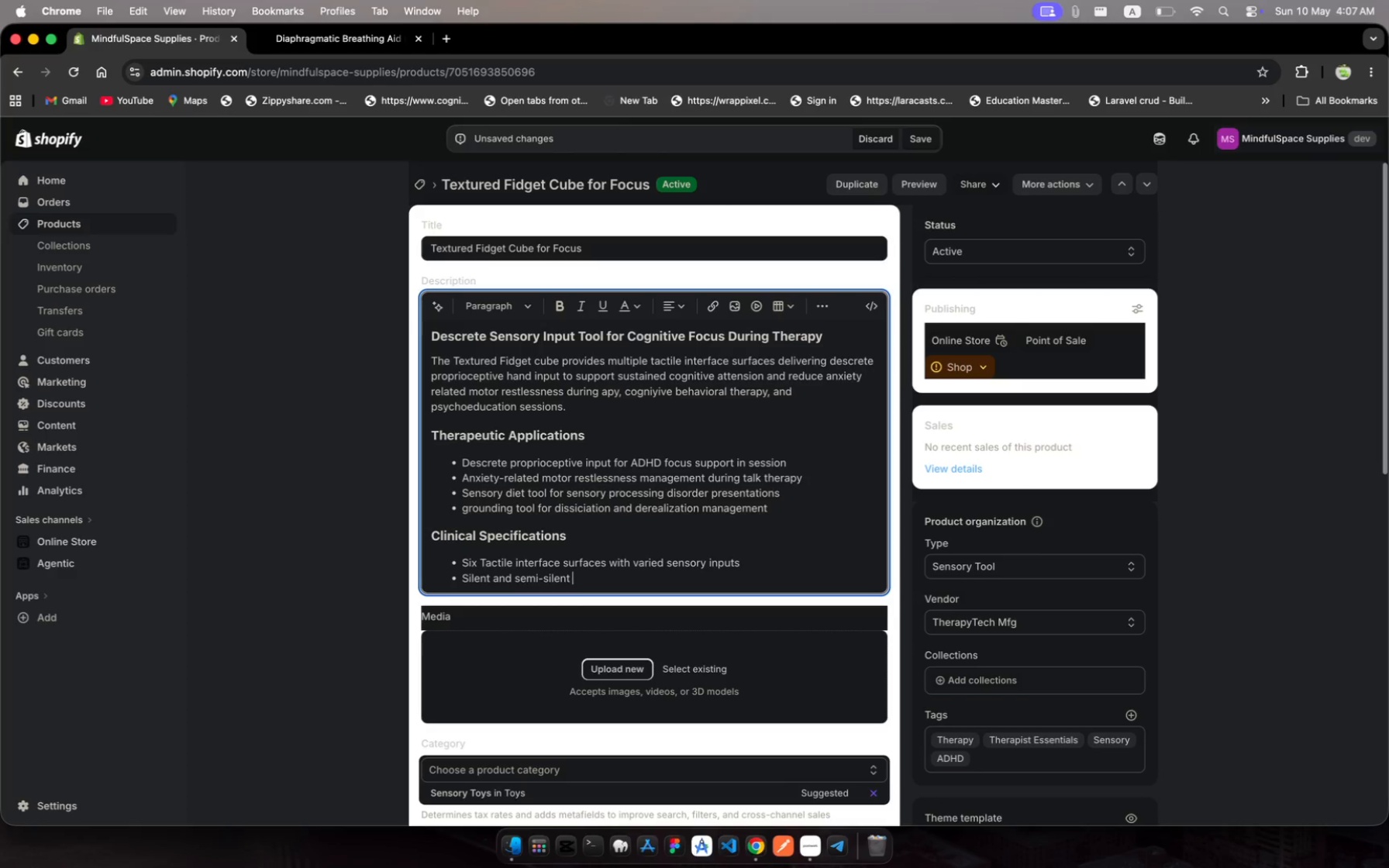 
type(operation modes )
 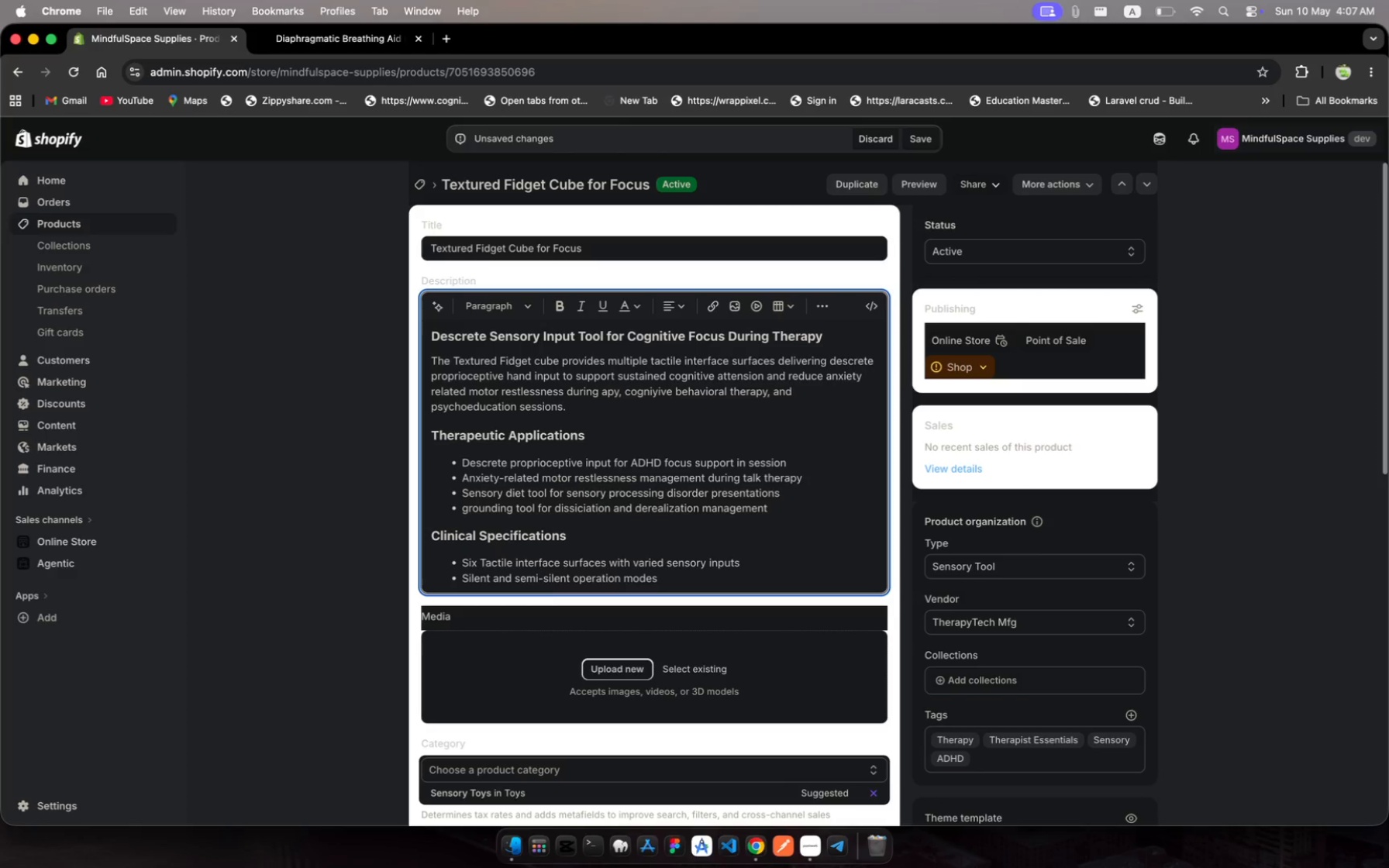 
type(for quit)
 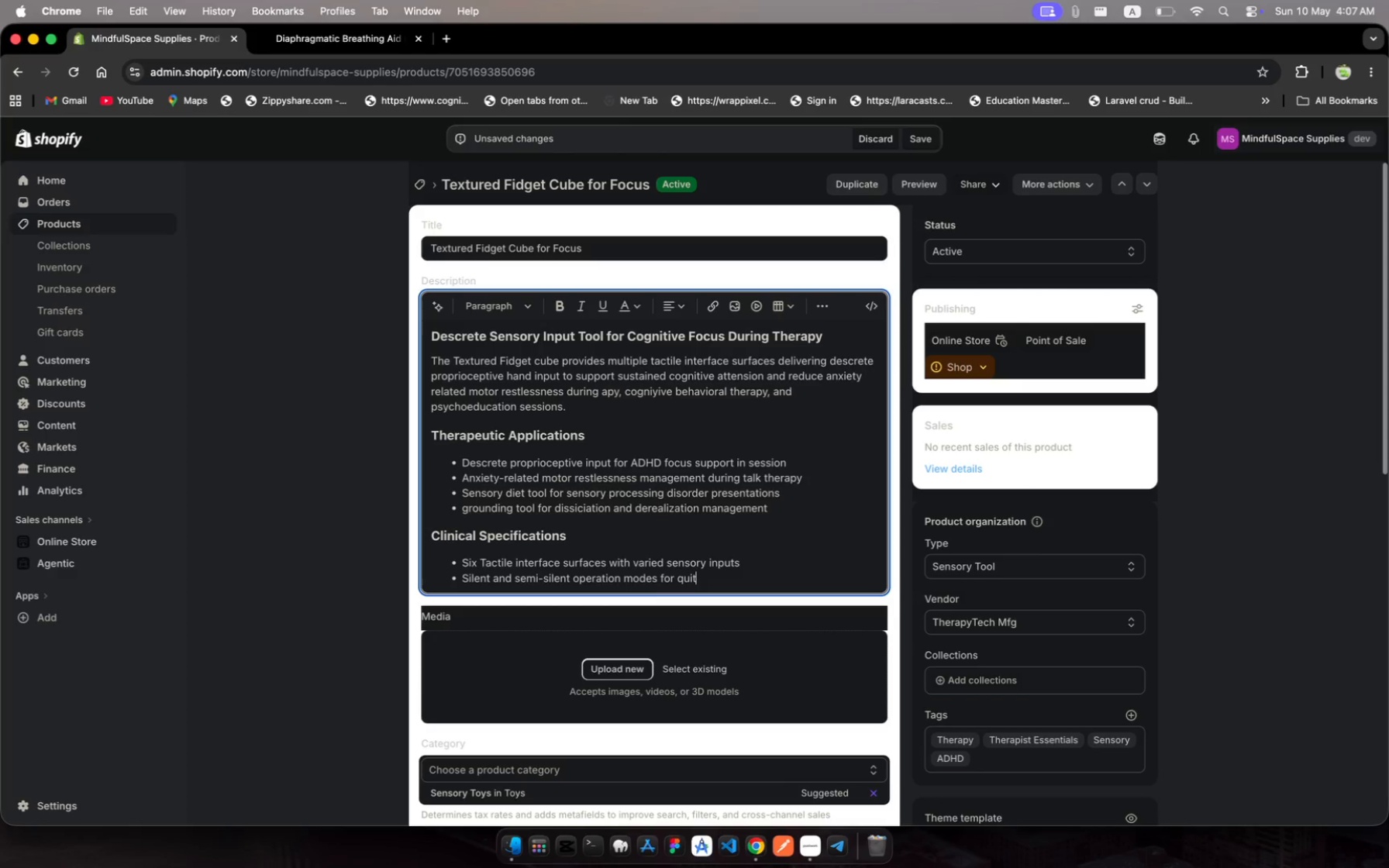 
wait(8.98)
 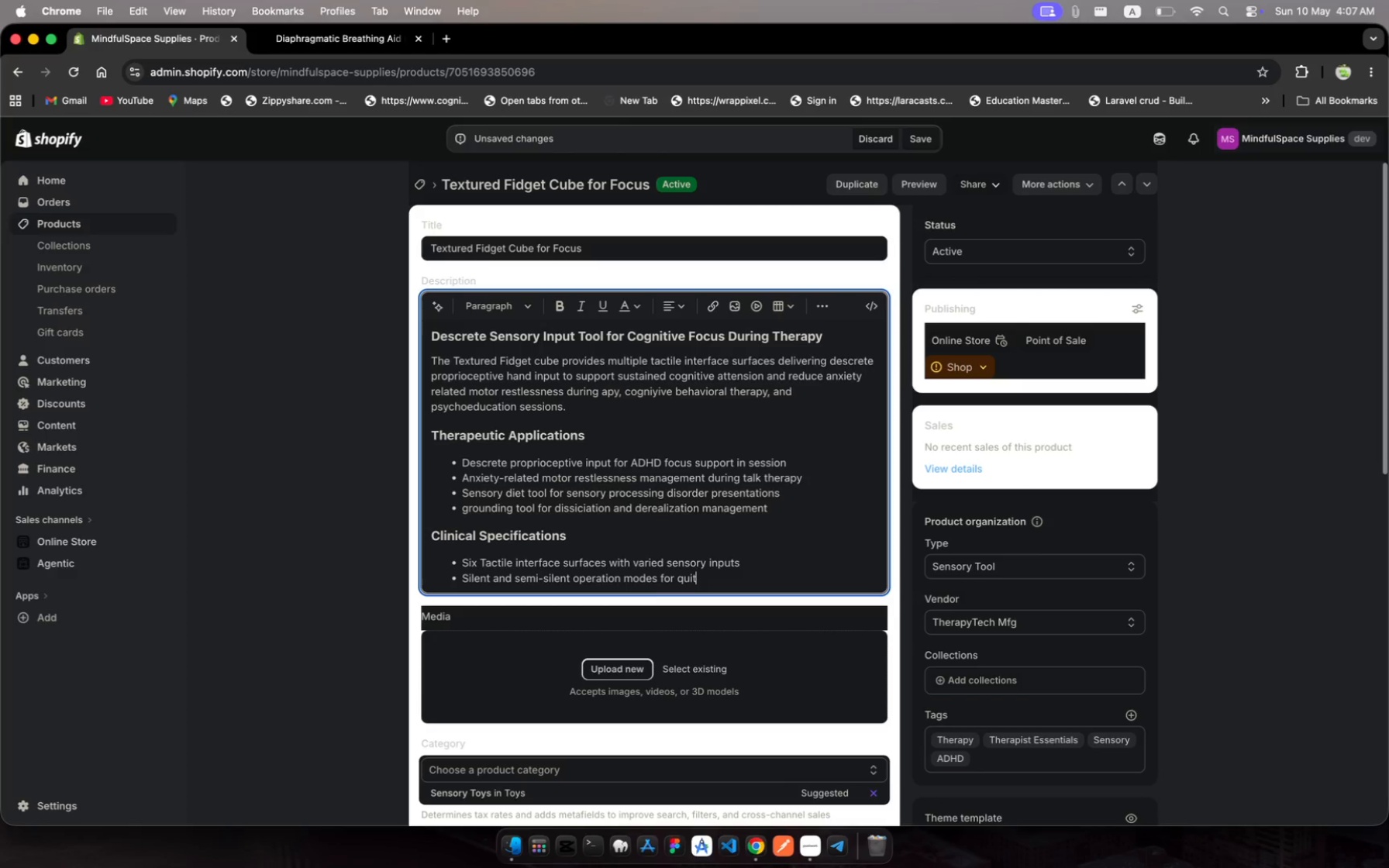 
key(Backspace)
type(et environments)
 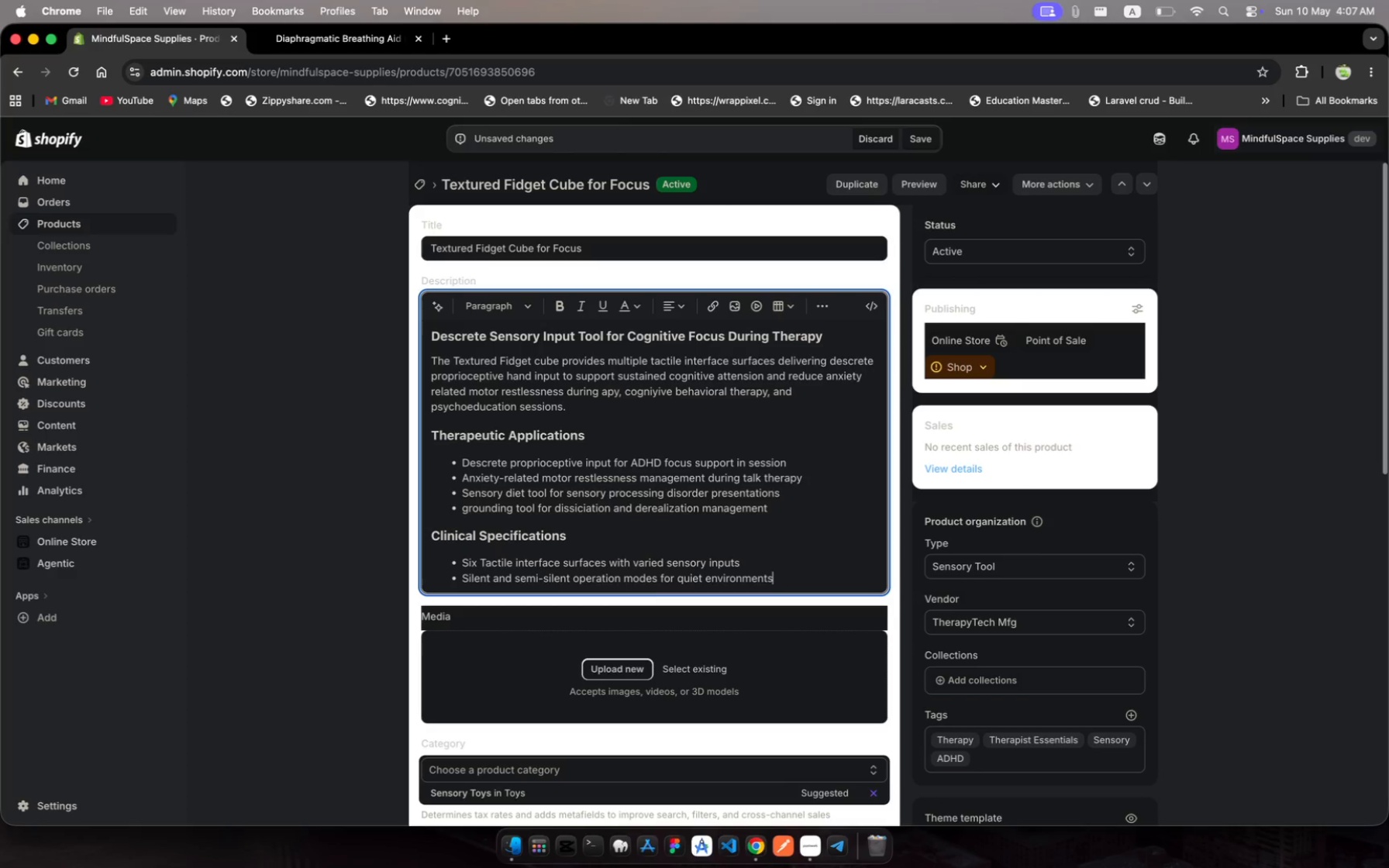 
key(Enter)
 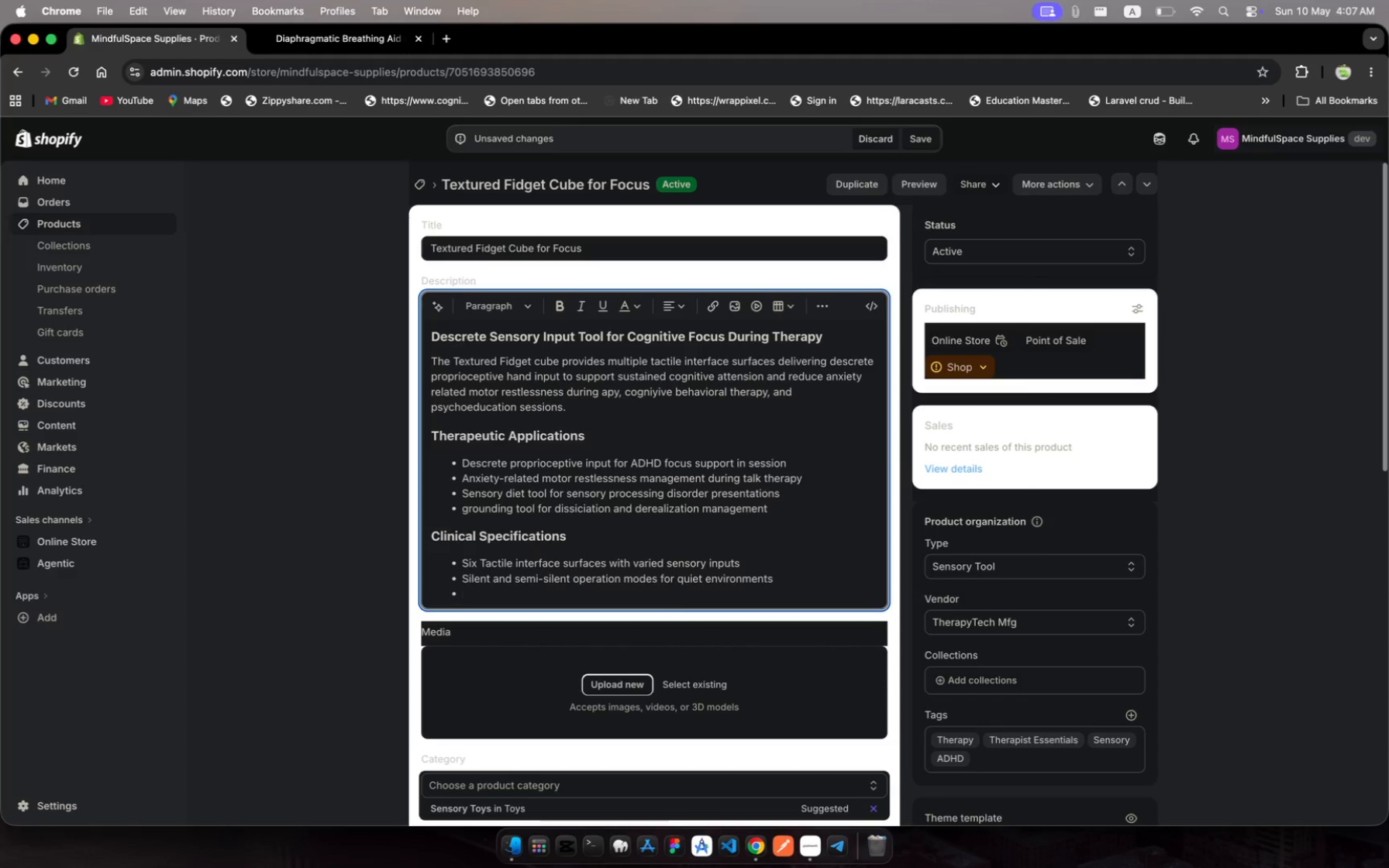 
type(Durable ABS cos)
key(Backspace)
type(nstruction - wiep)
 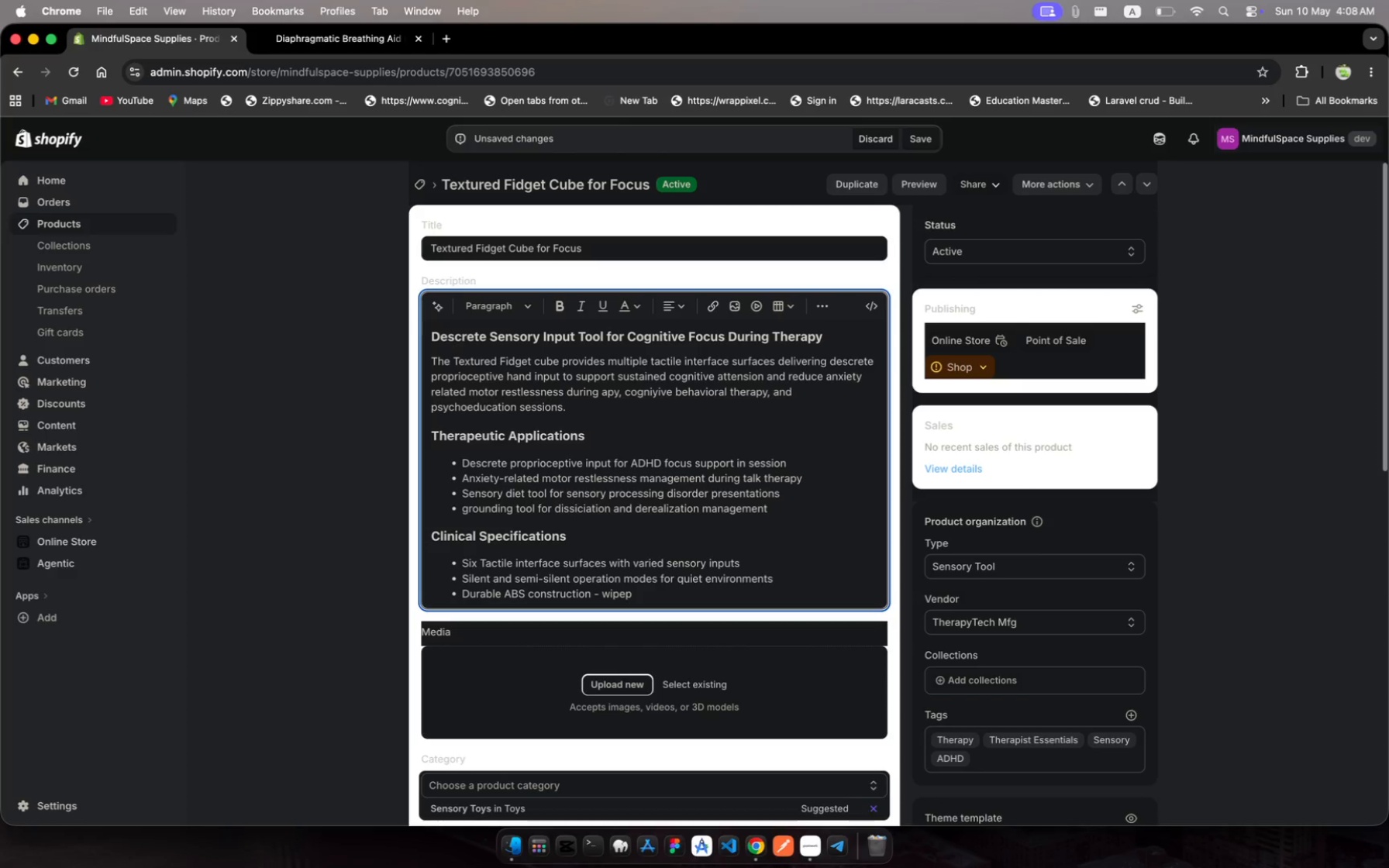 
key(Backspace)
type(-clean )
 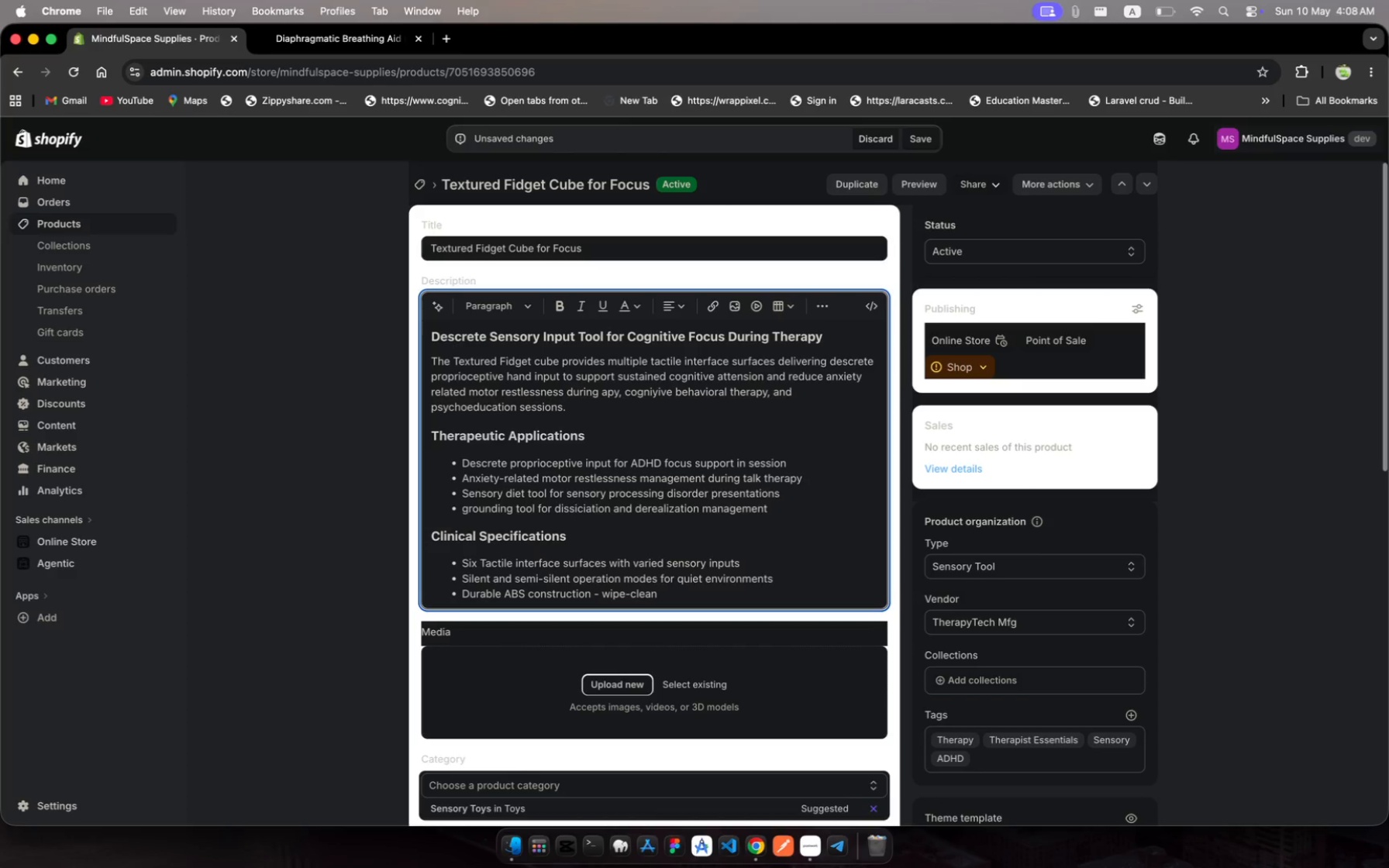 
type(for infectin control)
 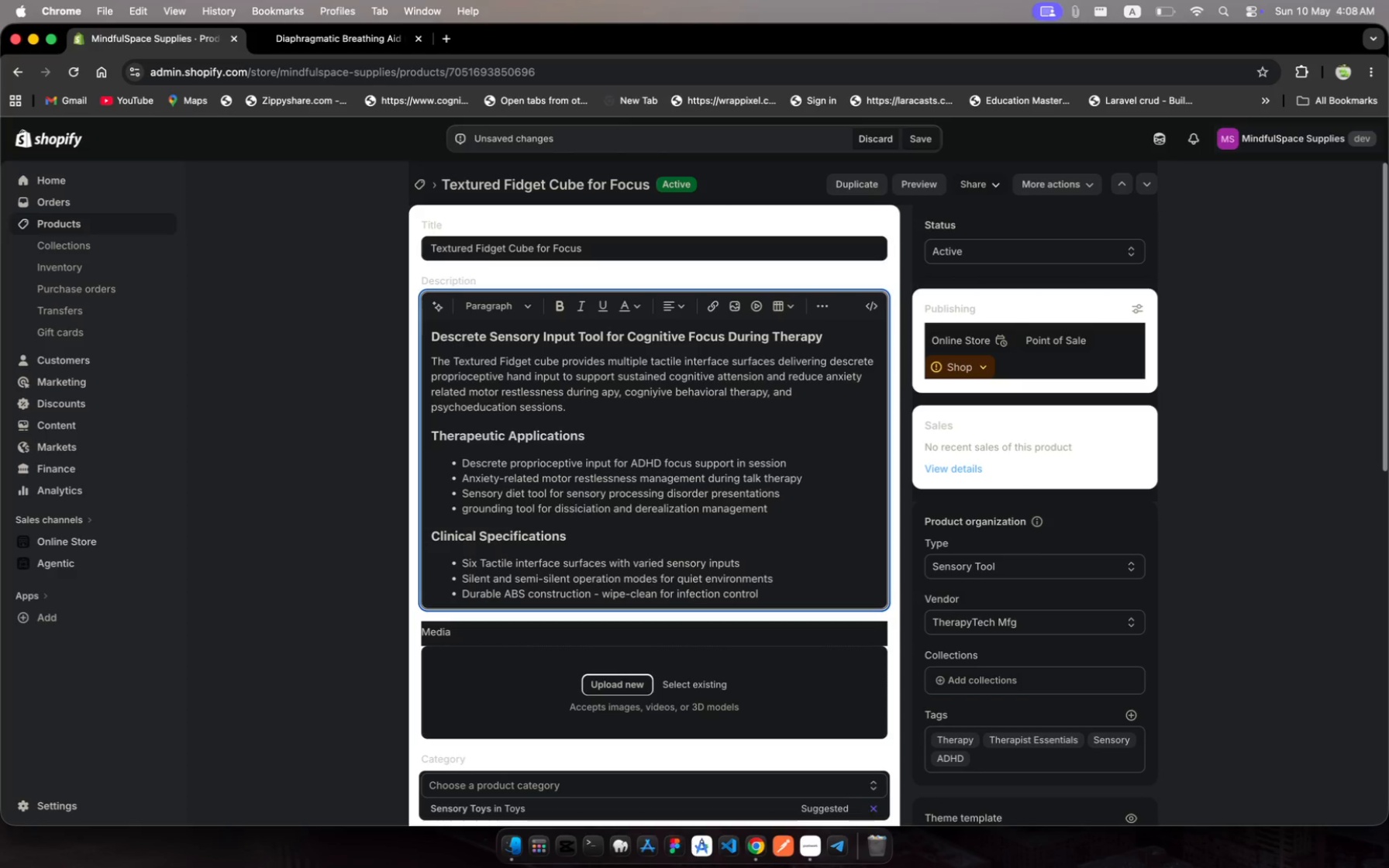 
scroll: coordinate [664, 416], scroll_direction: up, amount: 7.0
 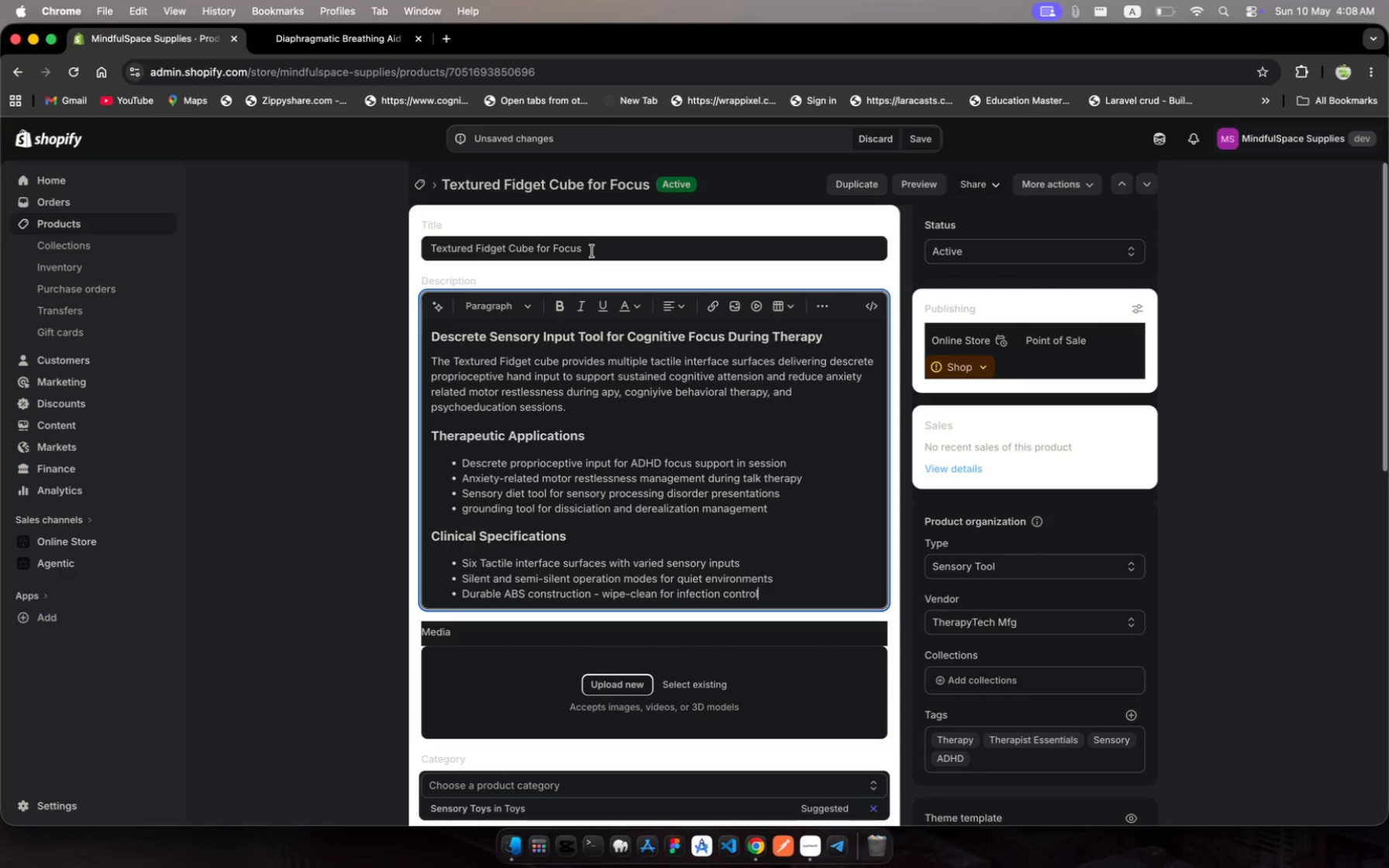 
scroll: coordinate [592, 251], scroll_direction: down, amount: 4.0
 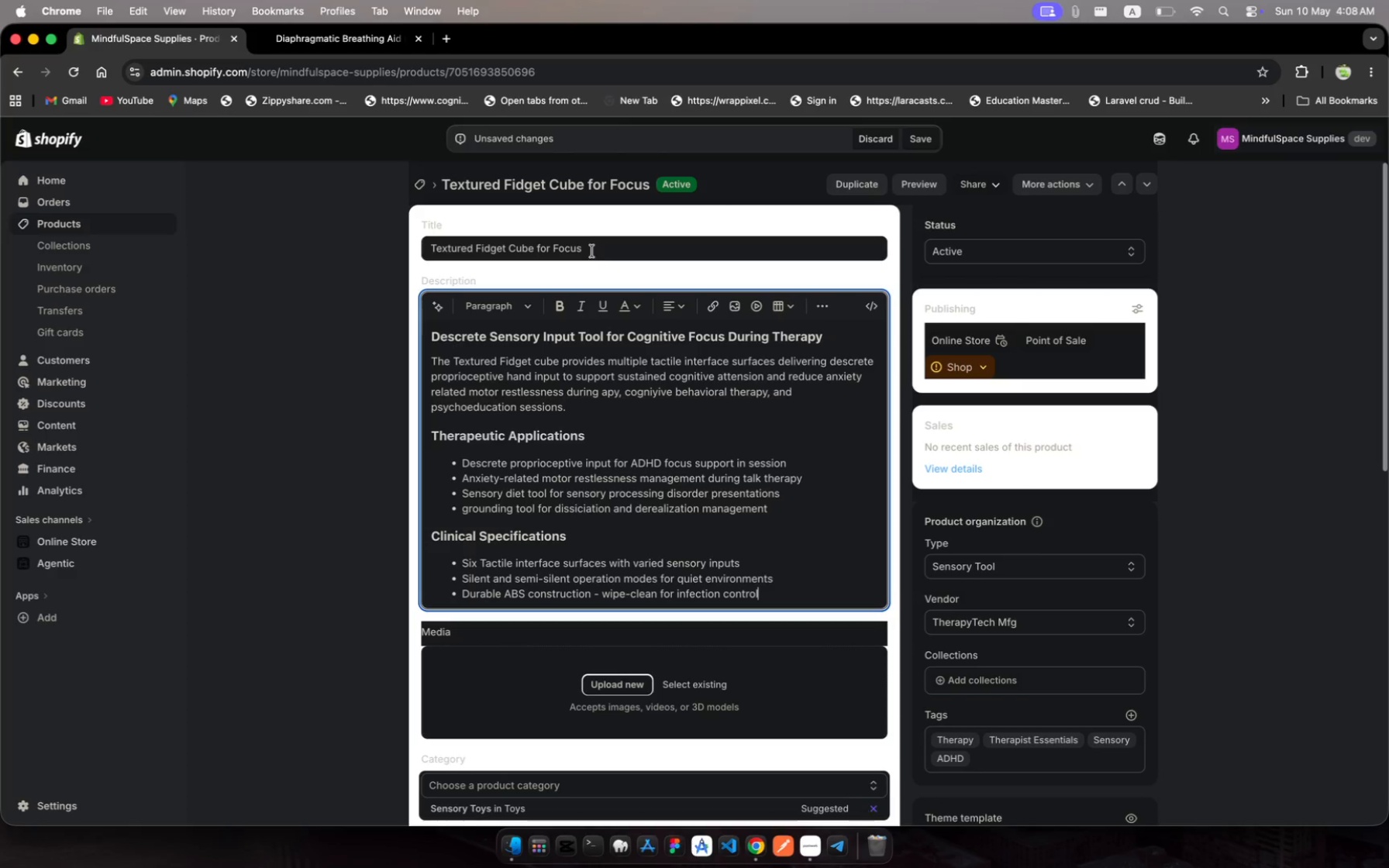 
left_click_drag(start_coordinate=[592, 251], to_coordinate=[411, 240])
 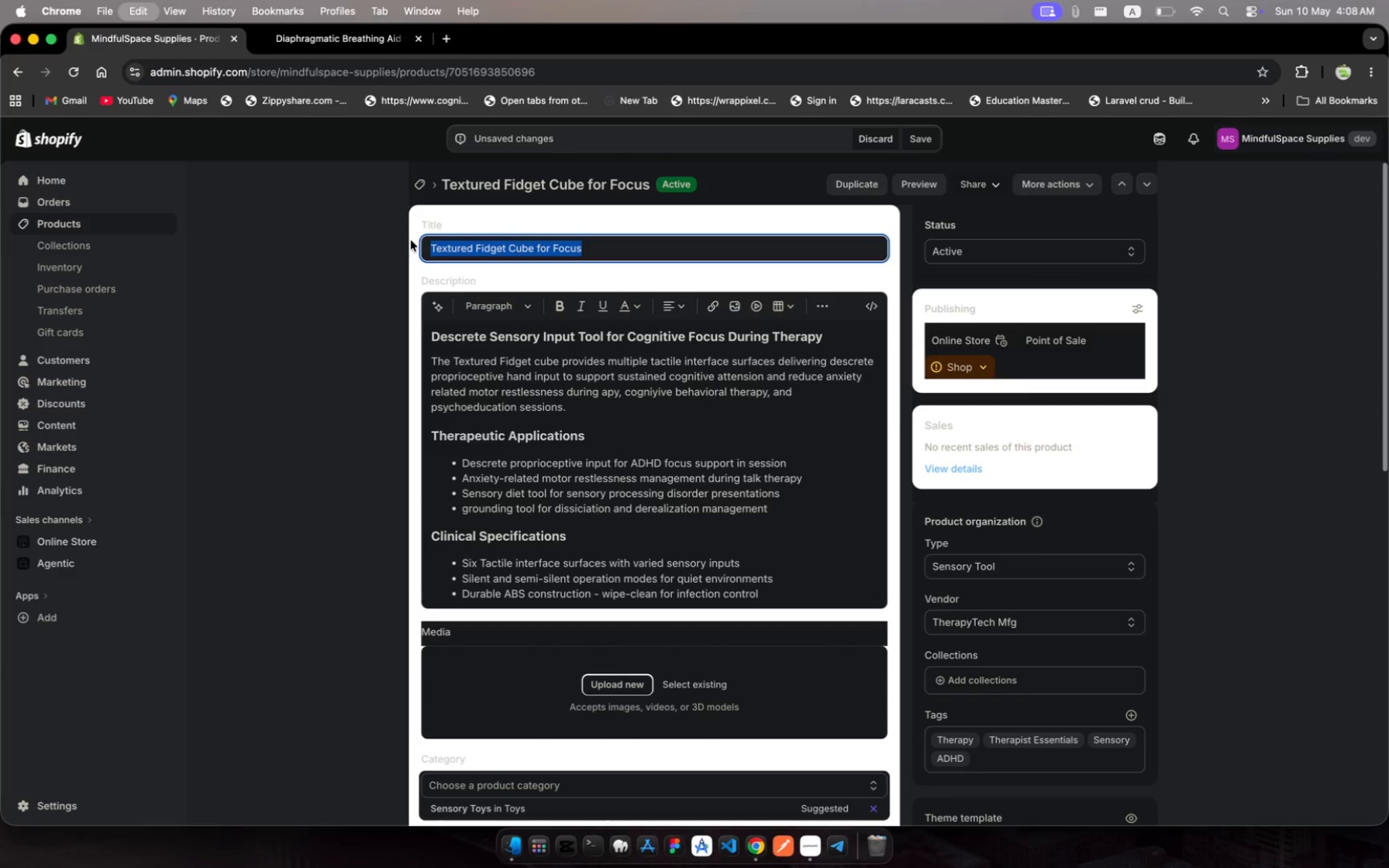 
key(Meta+C)
 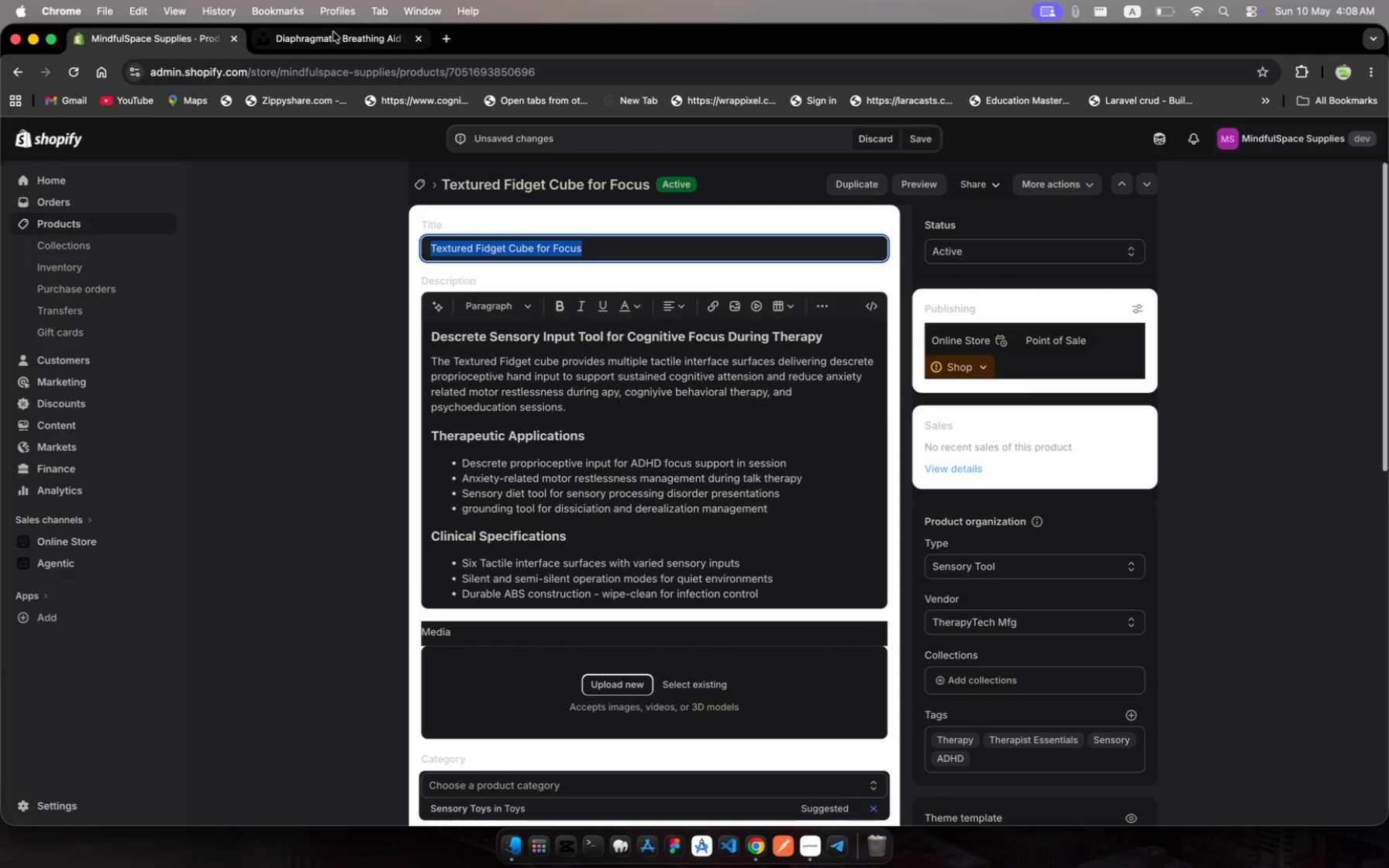 
left_click([334, 32])
 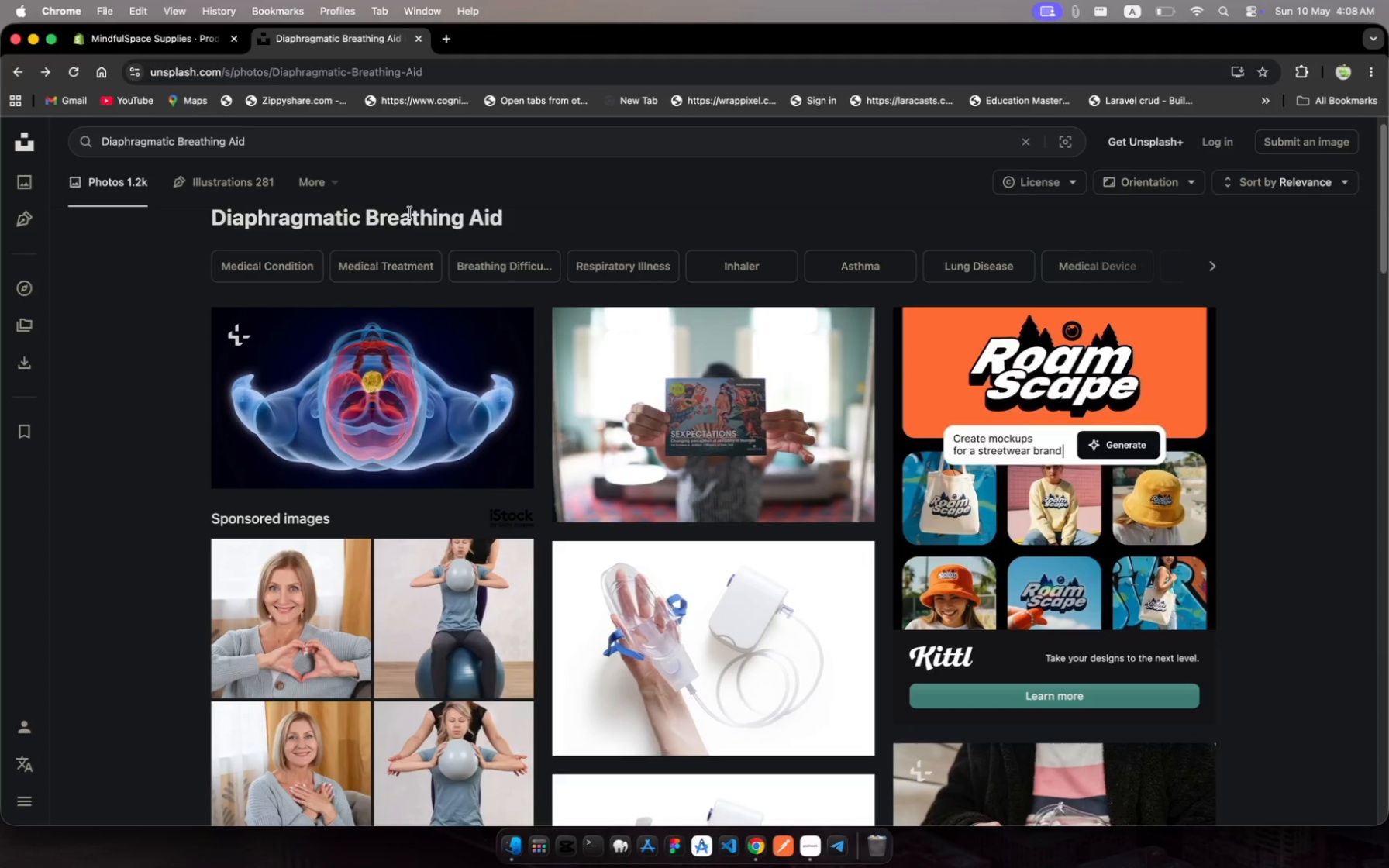 
left_click([264, 143])
 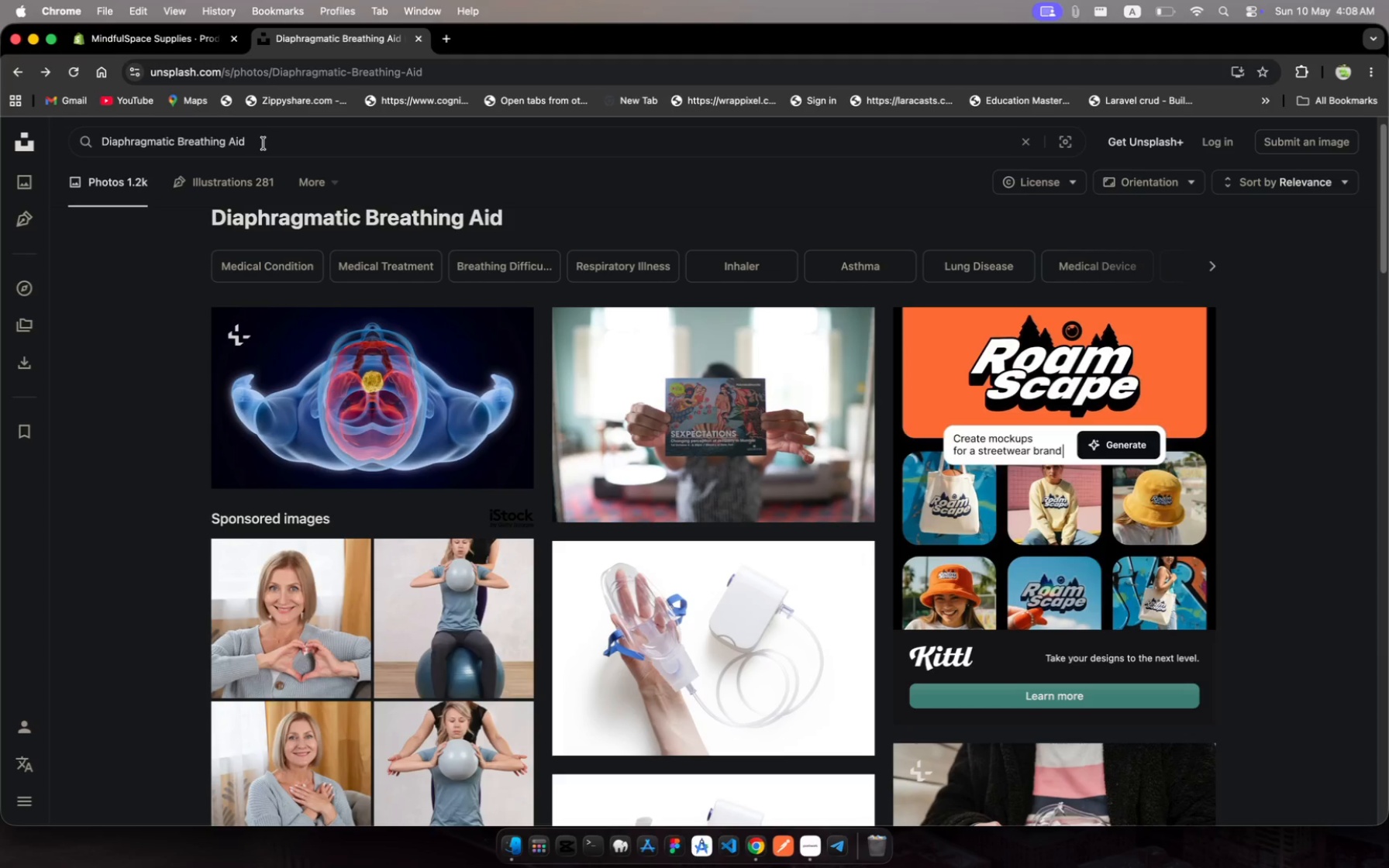 
key(Meta+A)
 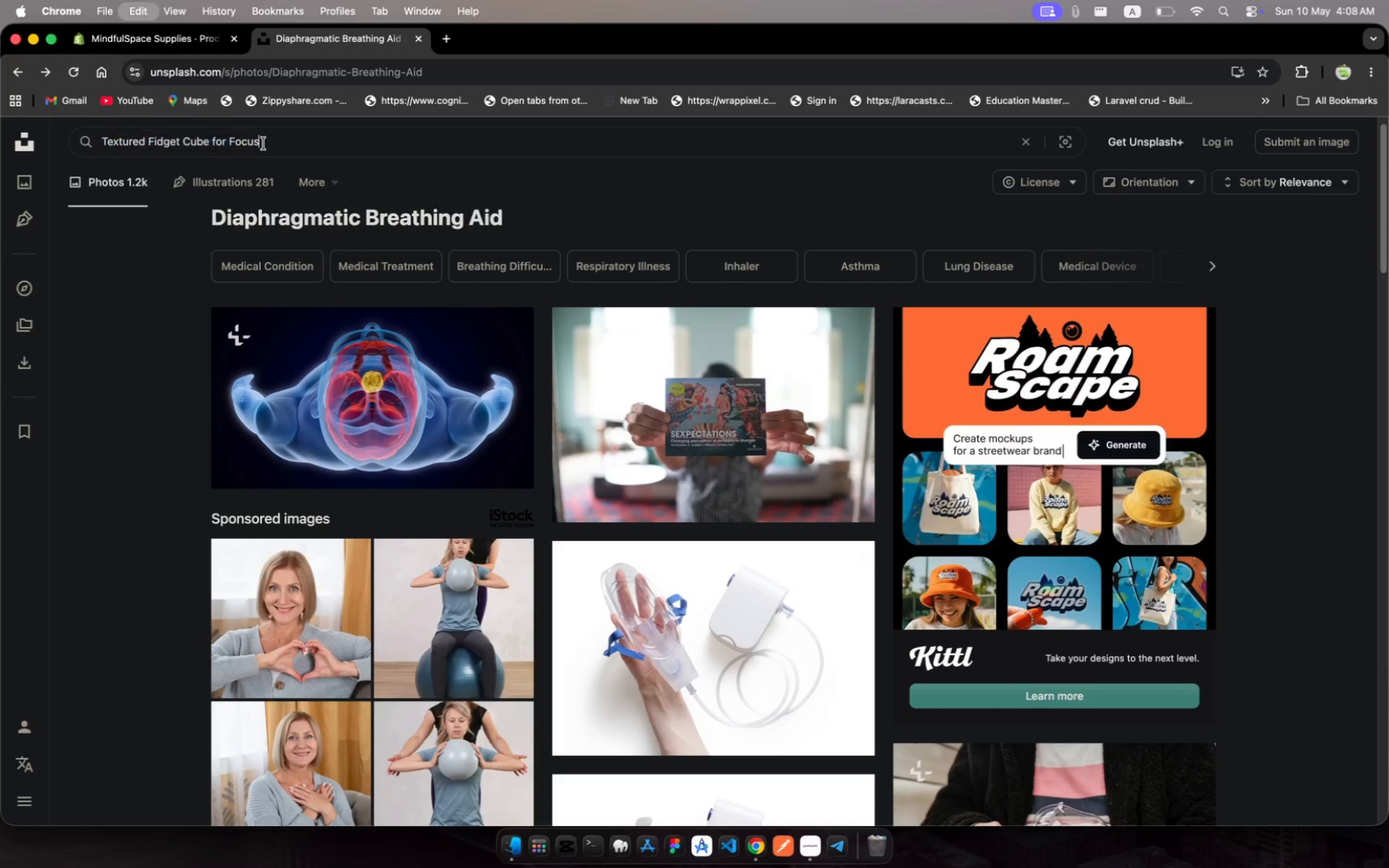 
key(Meta+V)
 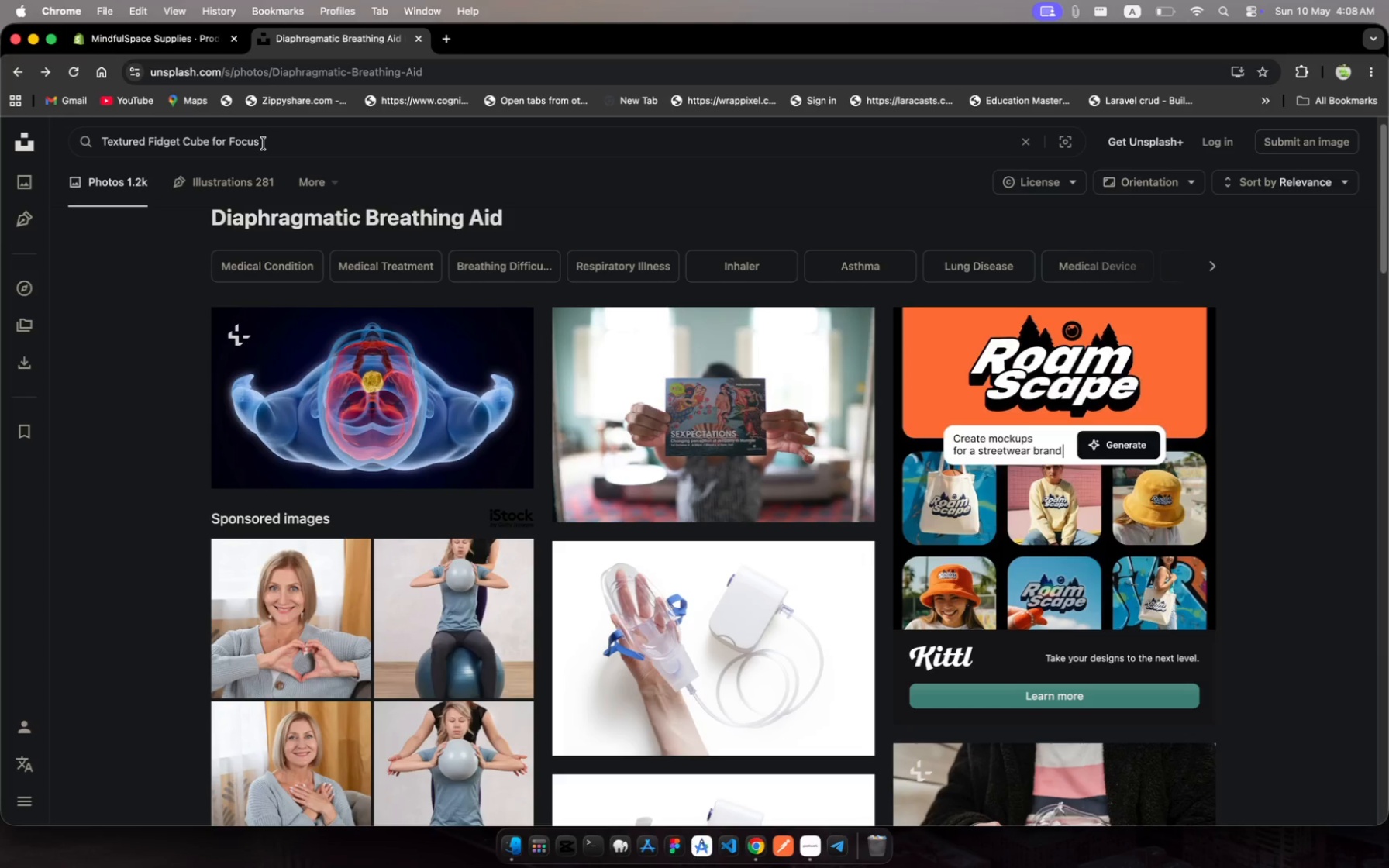 
key(Enter)
 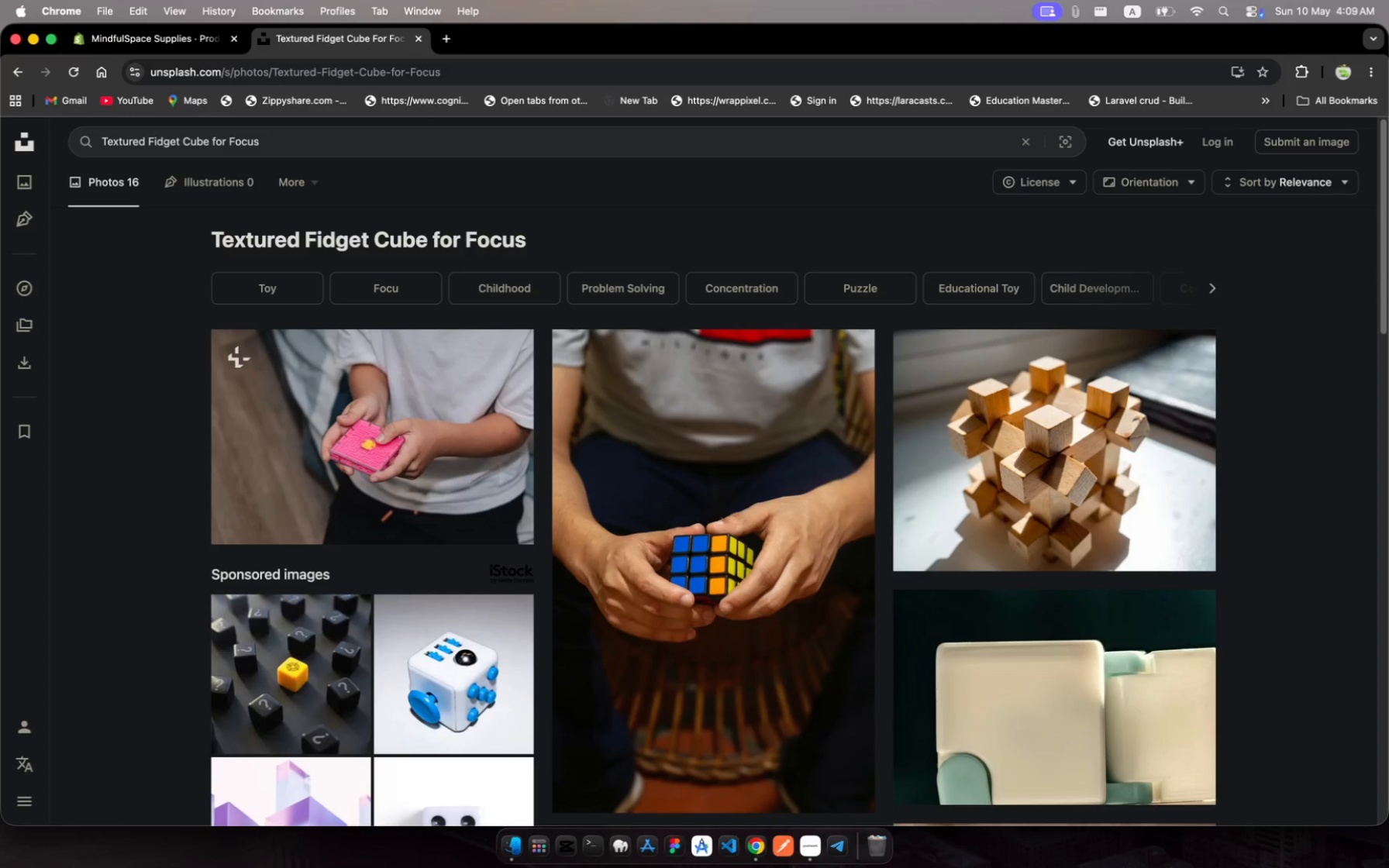 
wait(7.89)
 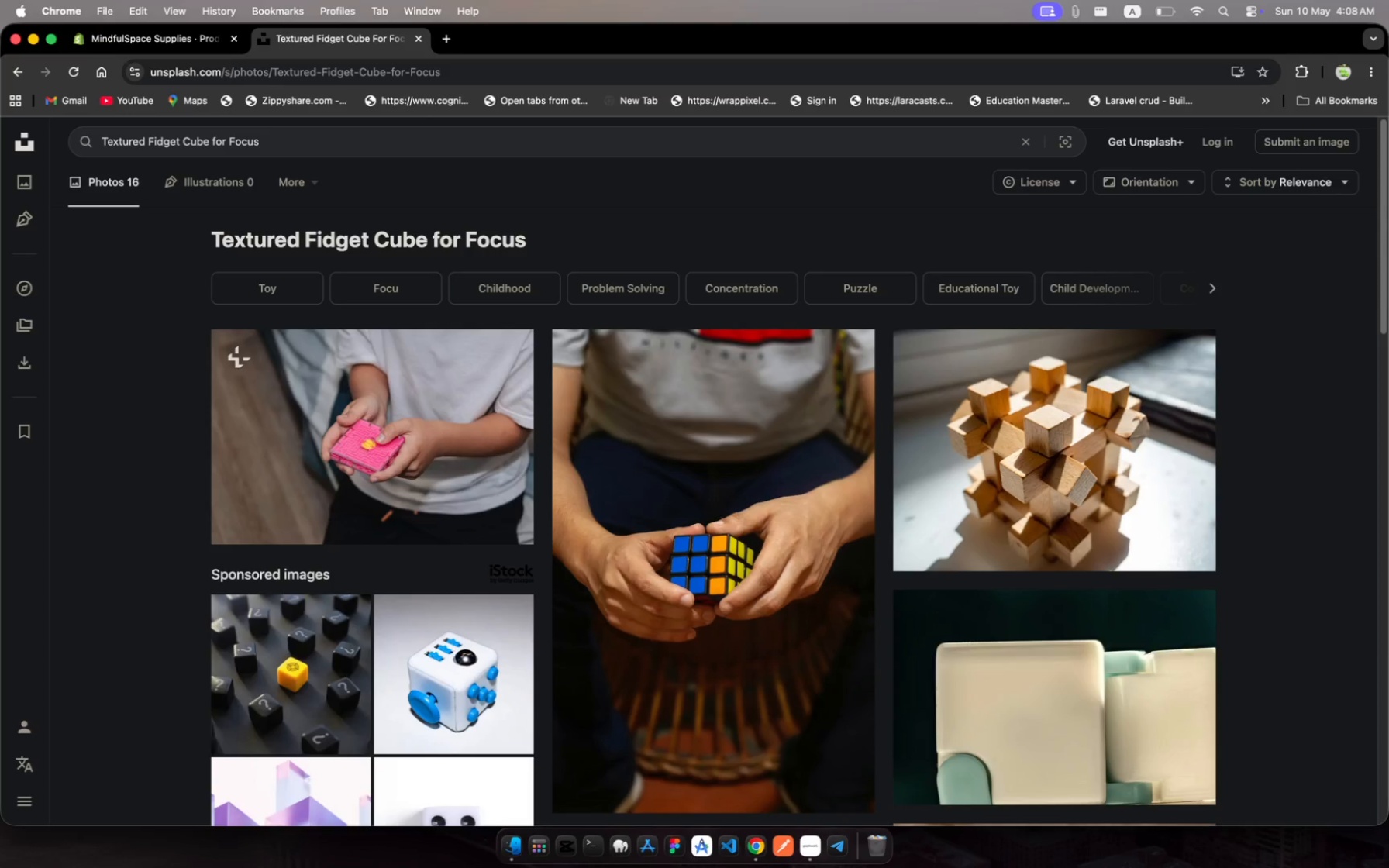 
scroll: coordinate [717, 533], scroll_direction: down, amount: 50.0
 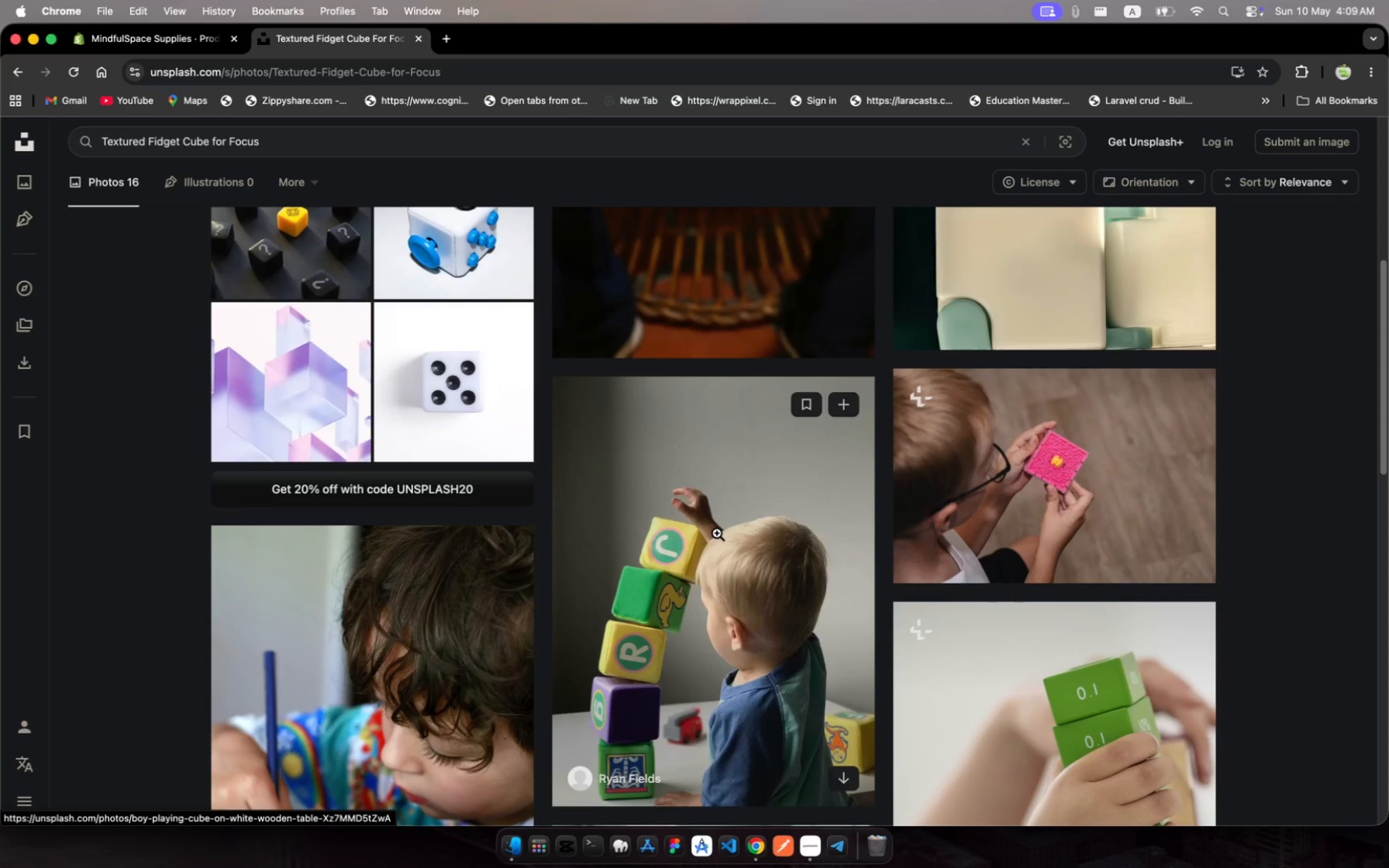 
scroll: coordinate [717, 533], scroll_direction: up, amount: 52.0
 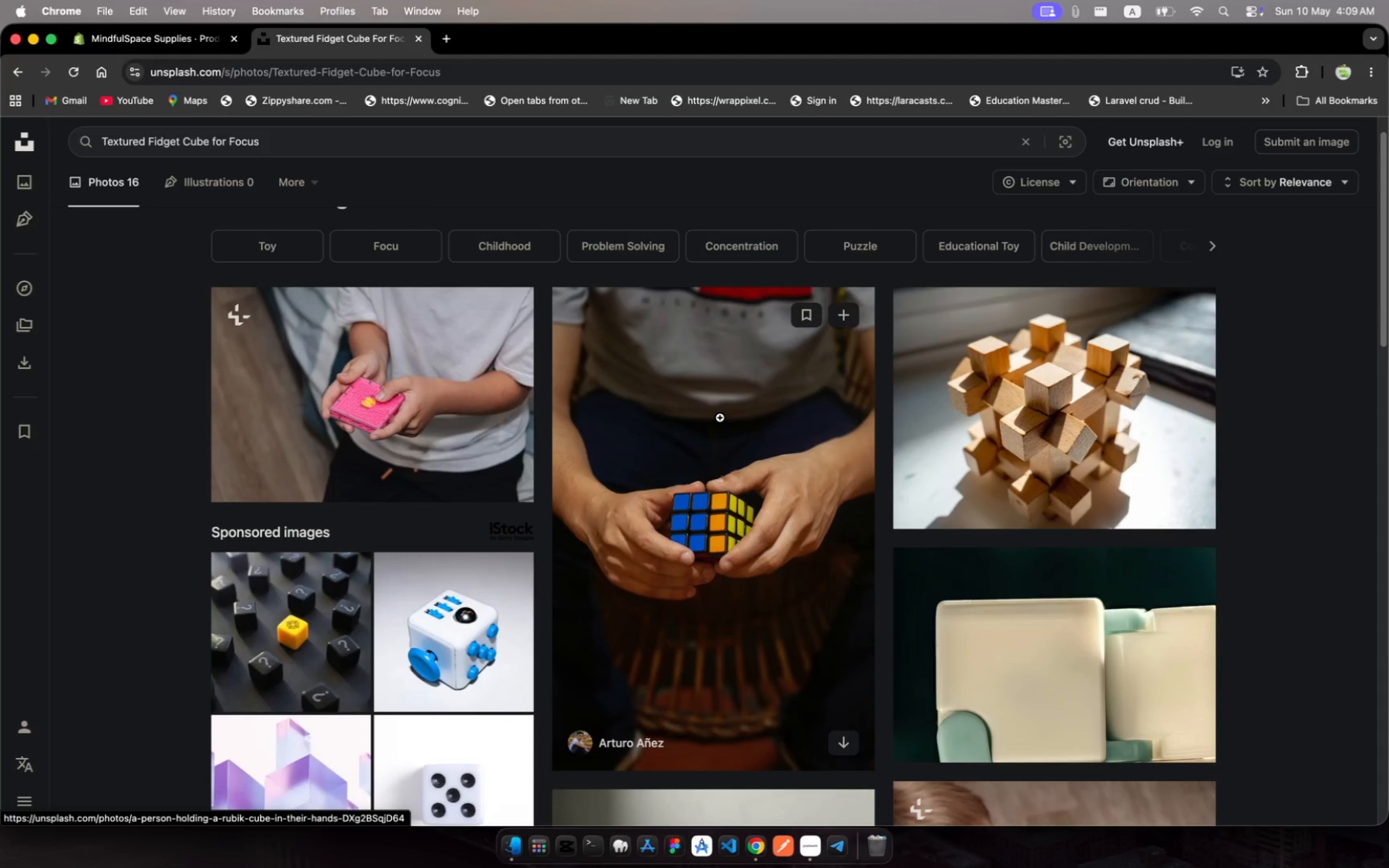 
right_click([720, 418])
 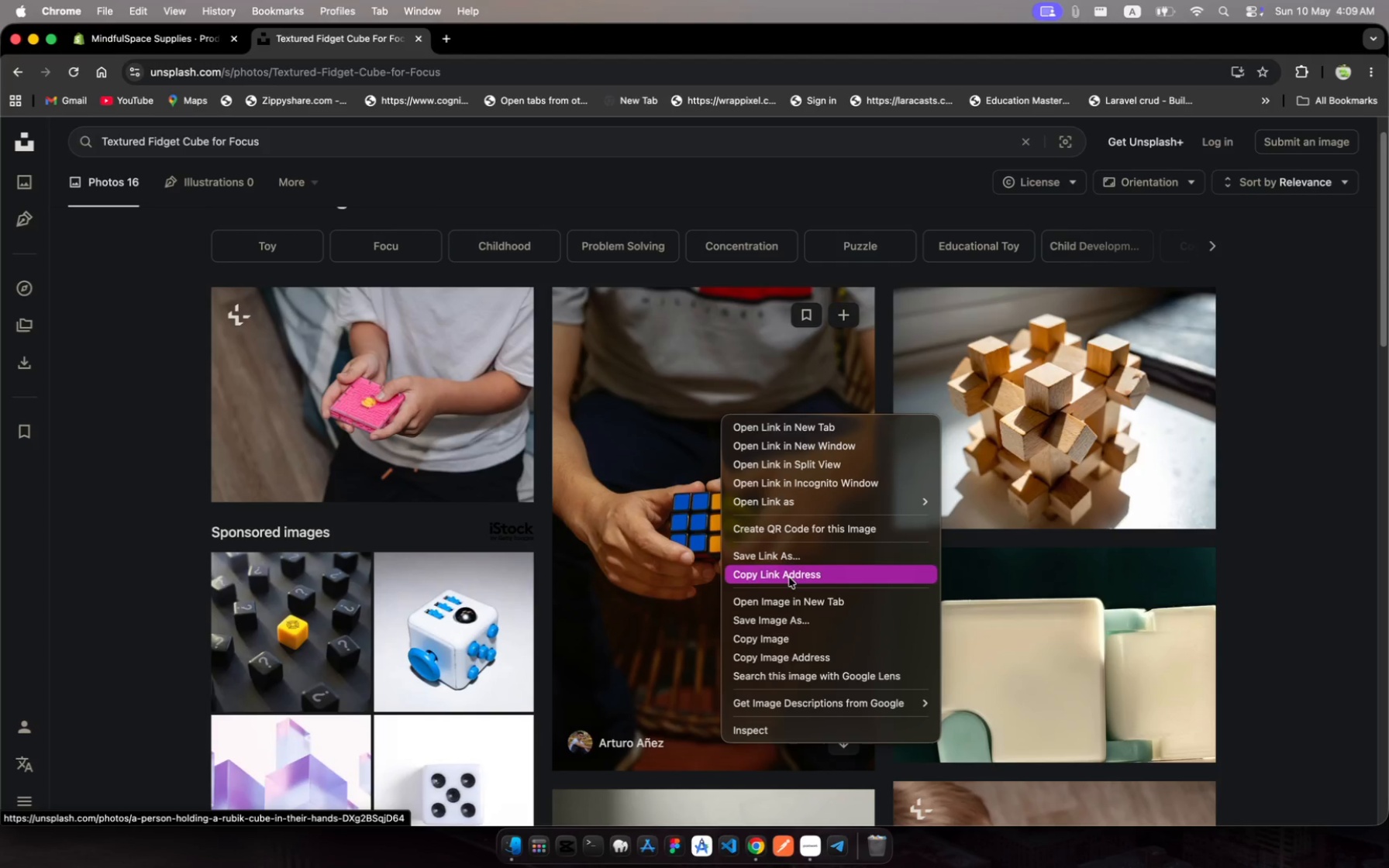 
left_click([616, 495])
 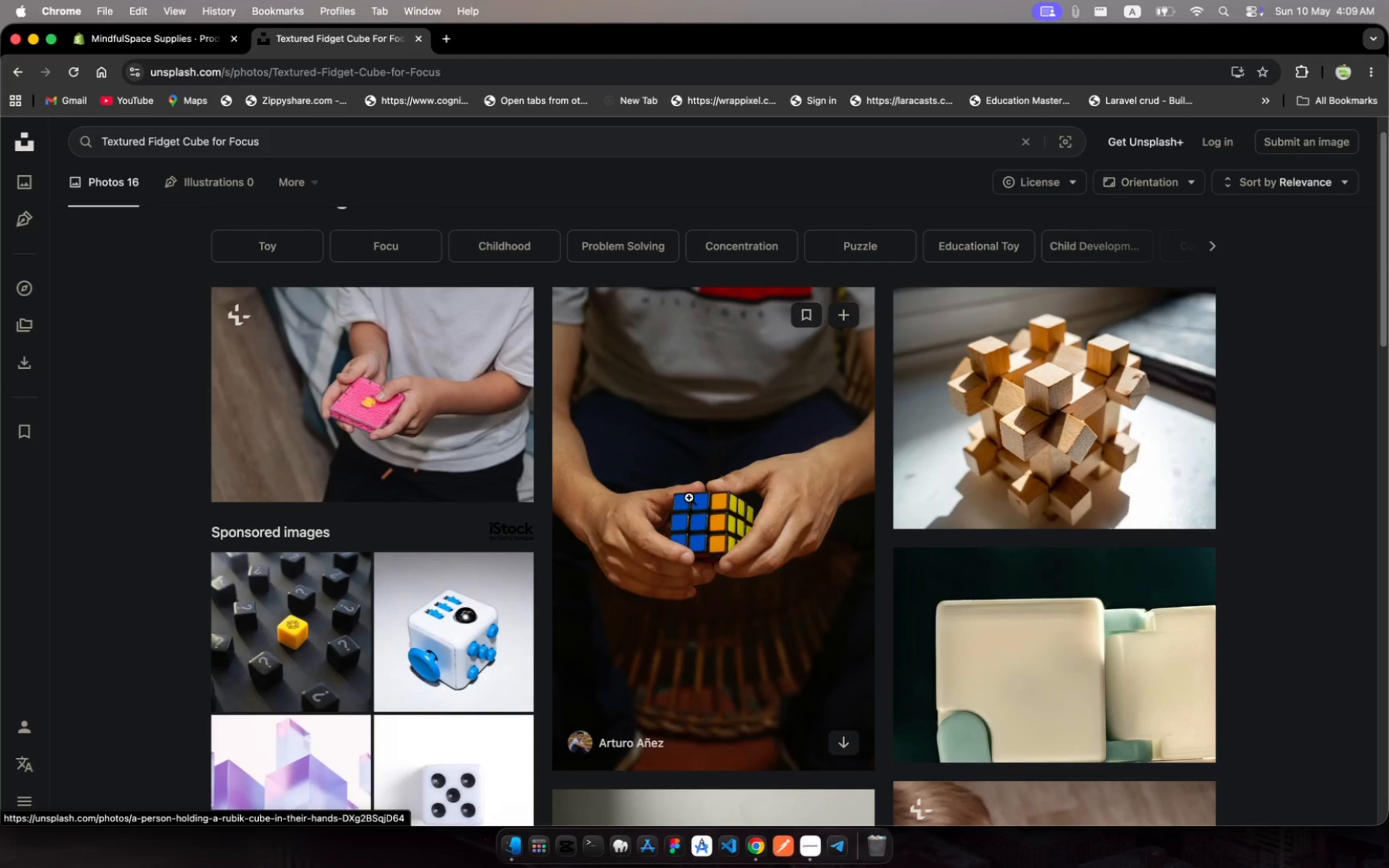 
left_click([691, 498])
 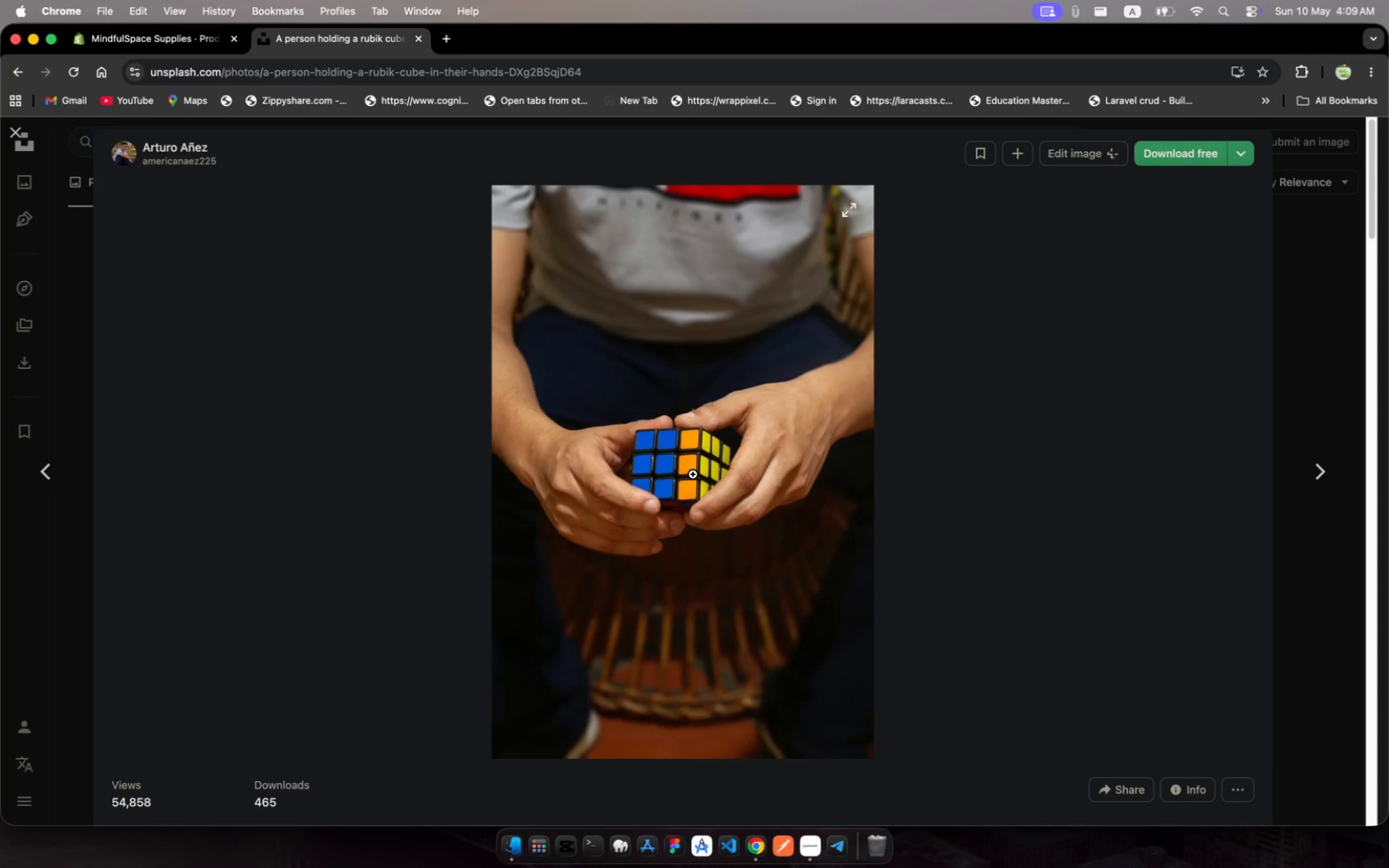 
right_click([693, 474])
 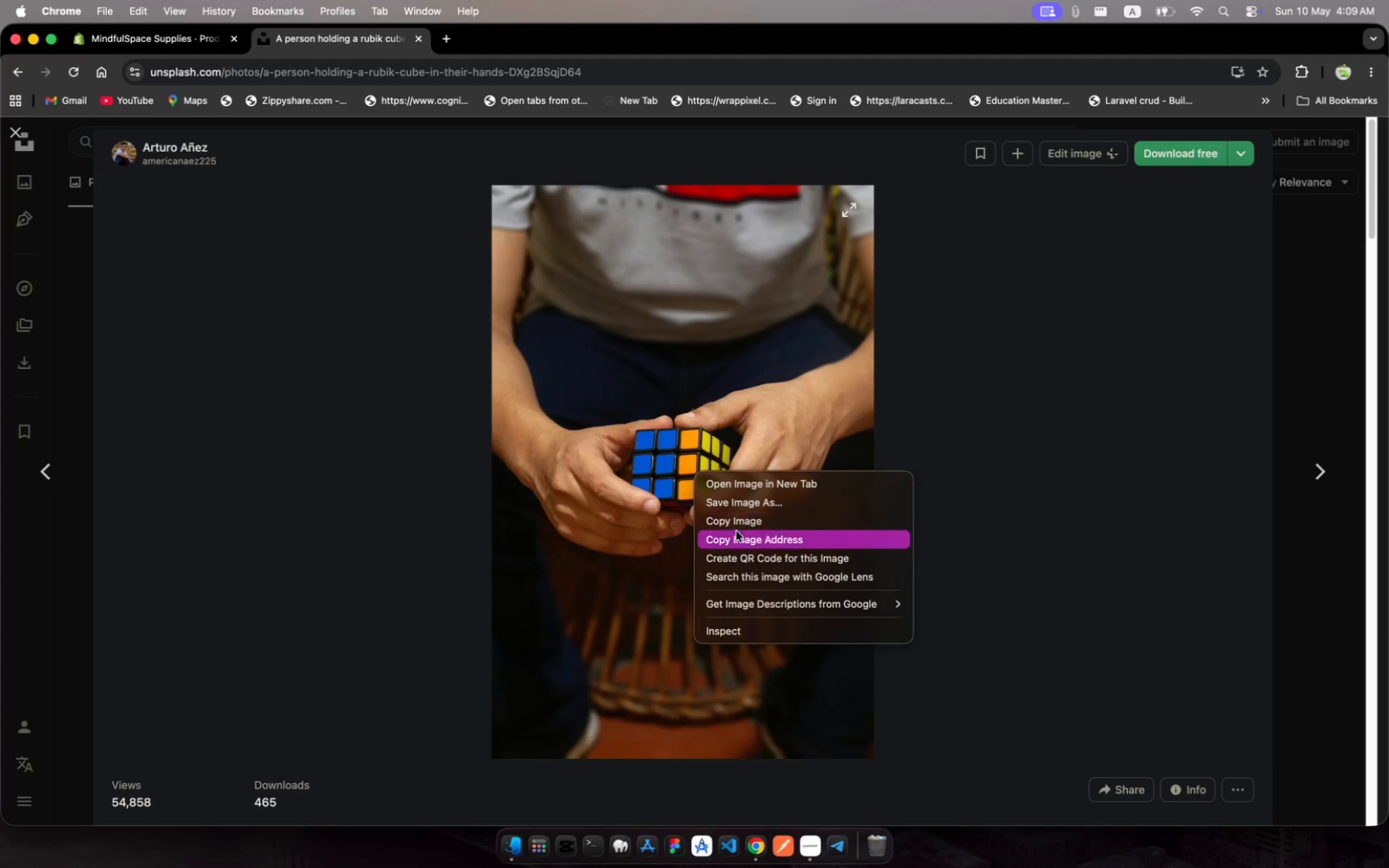 
left_click([739, 538])
 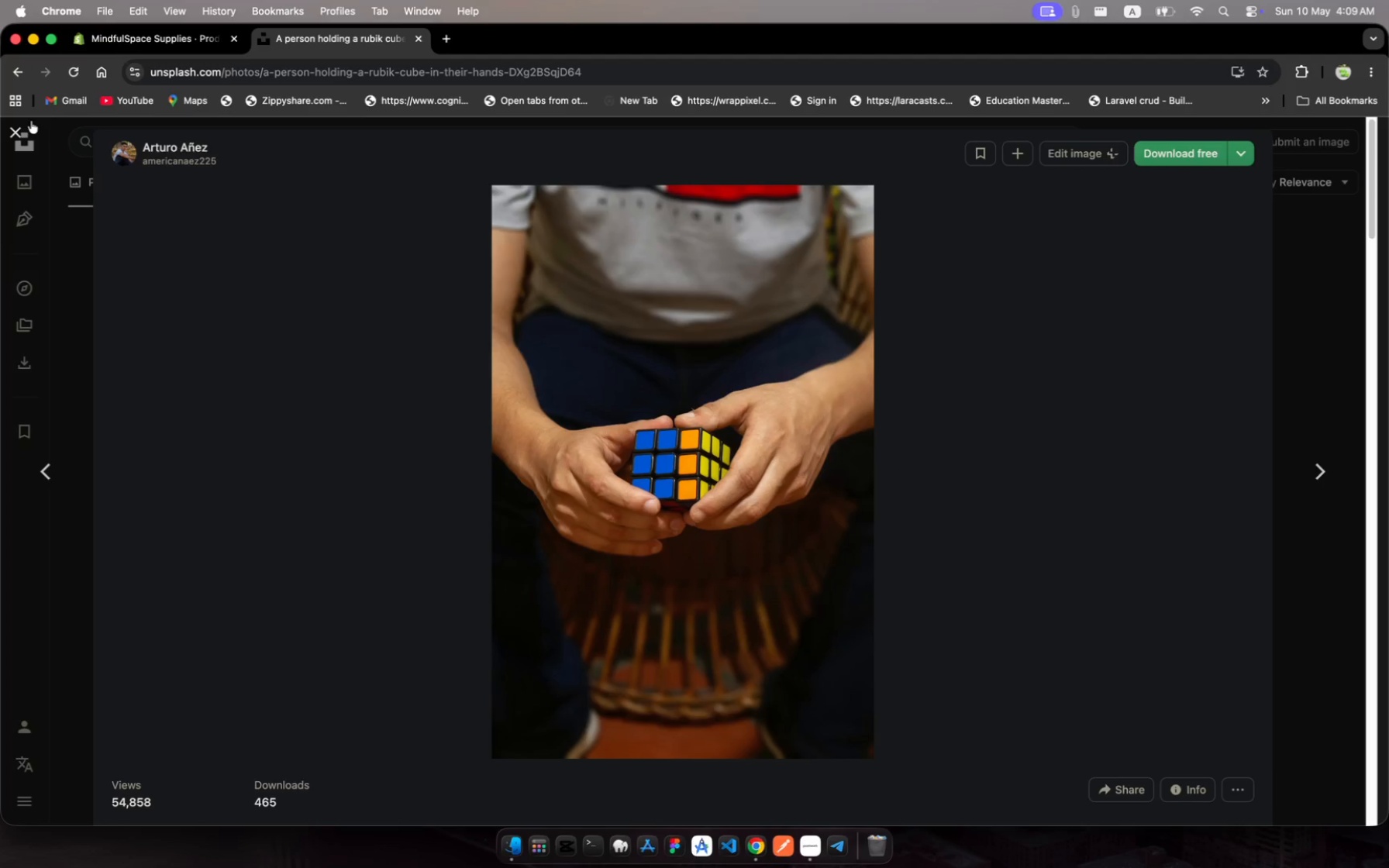 
left_click([15, 127])
 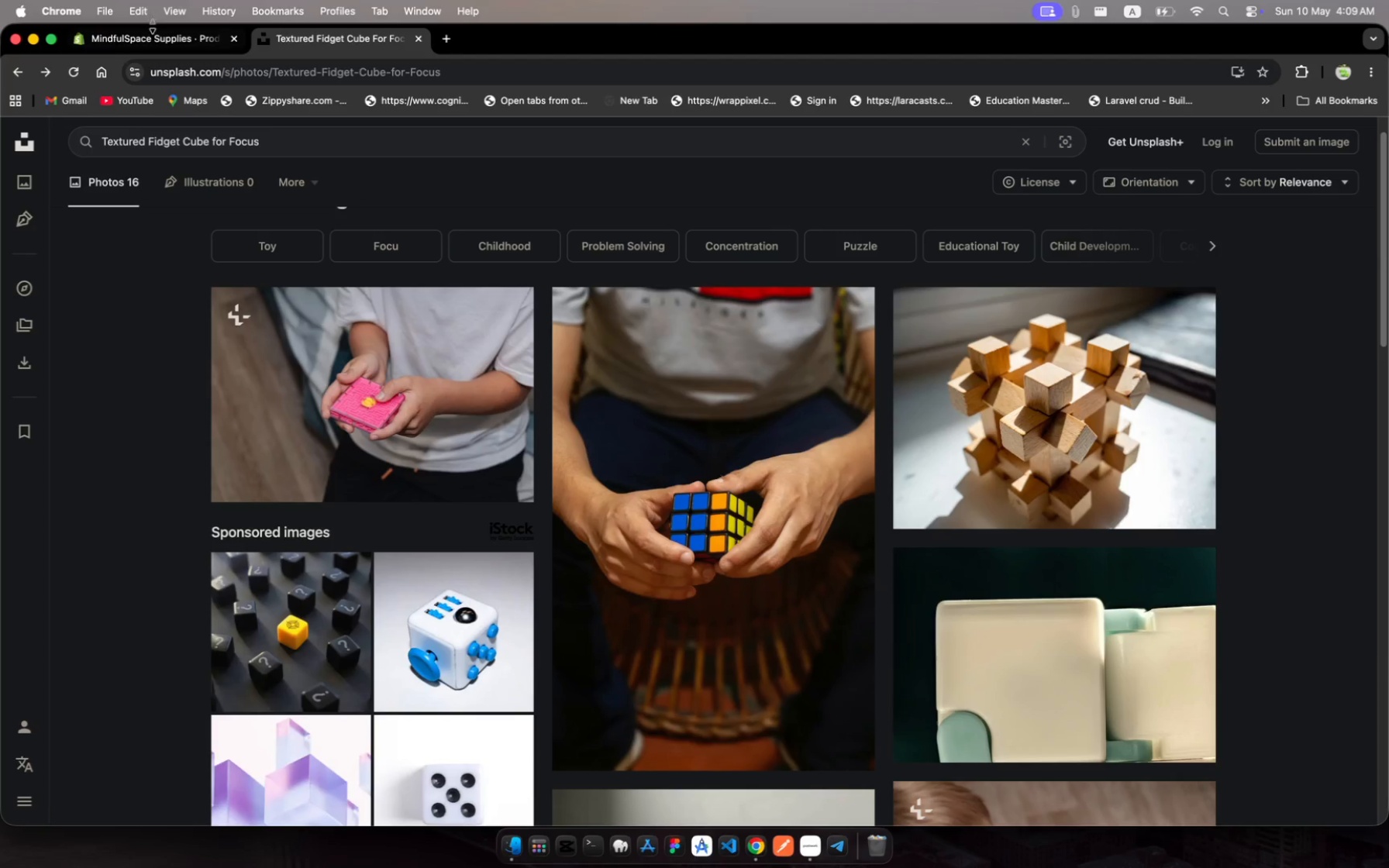 
left_click([150, 37])
 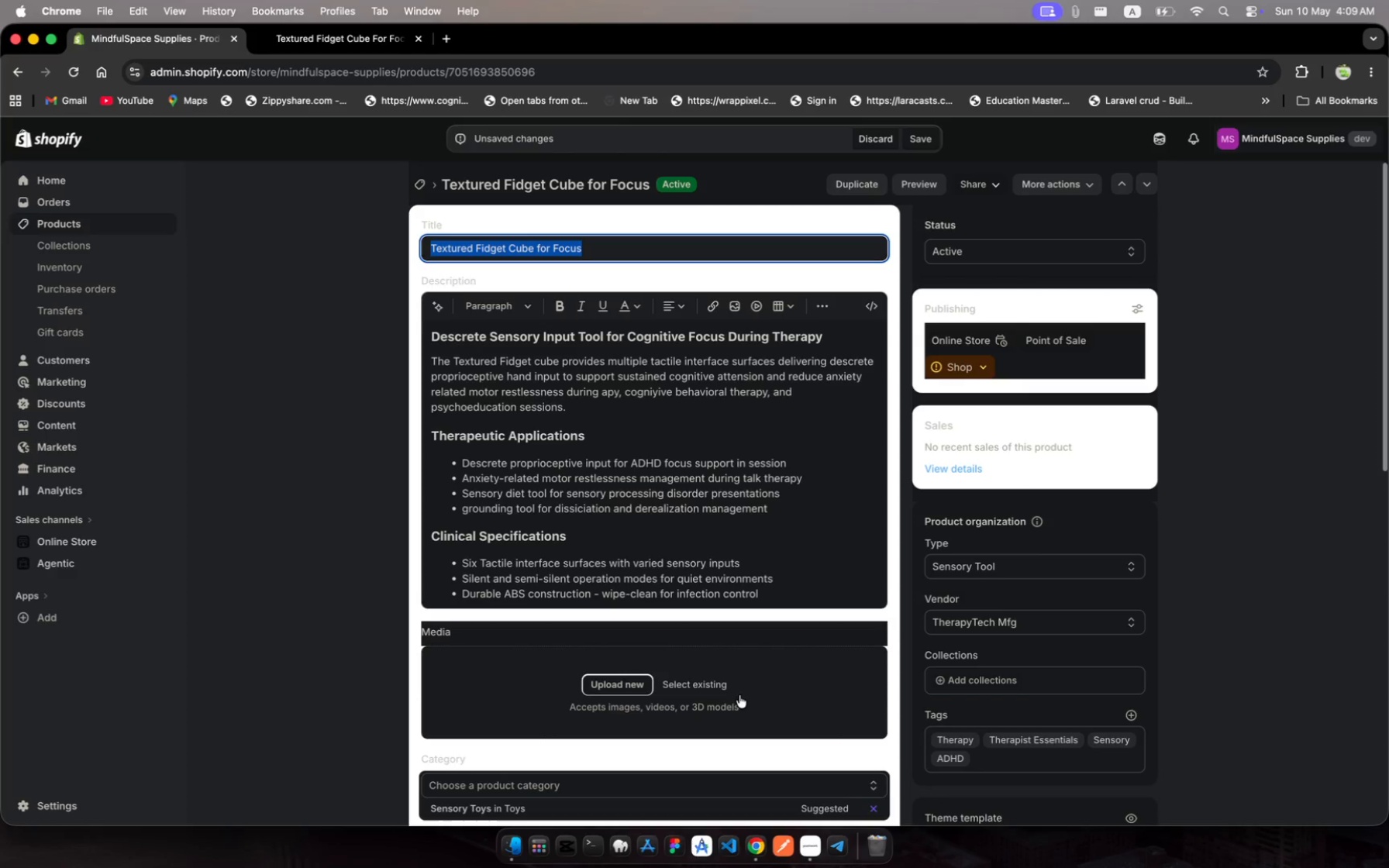 
left_click([705, 684])
 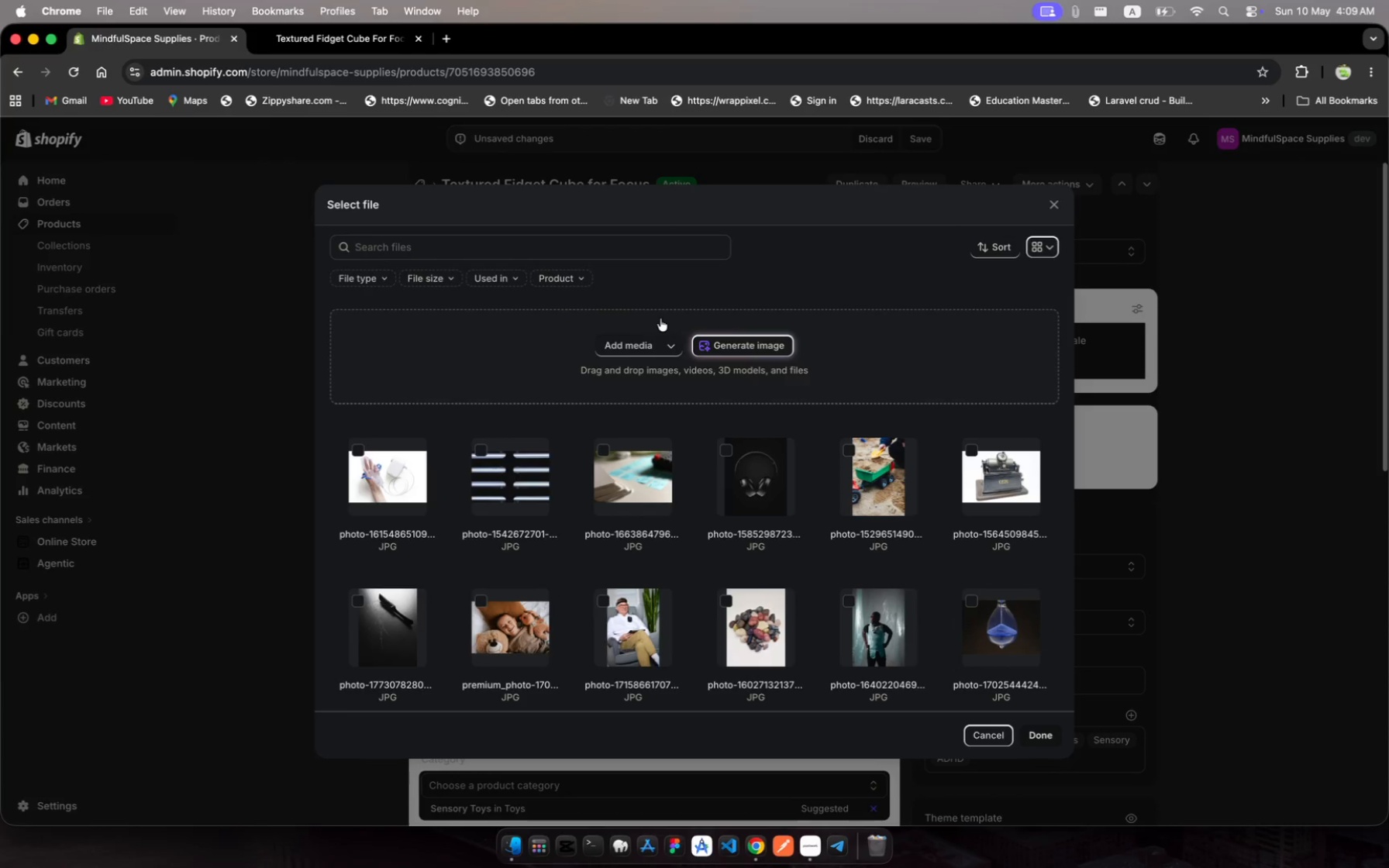 
left_click([674, 339])
 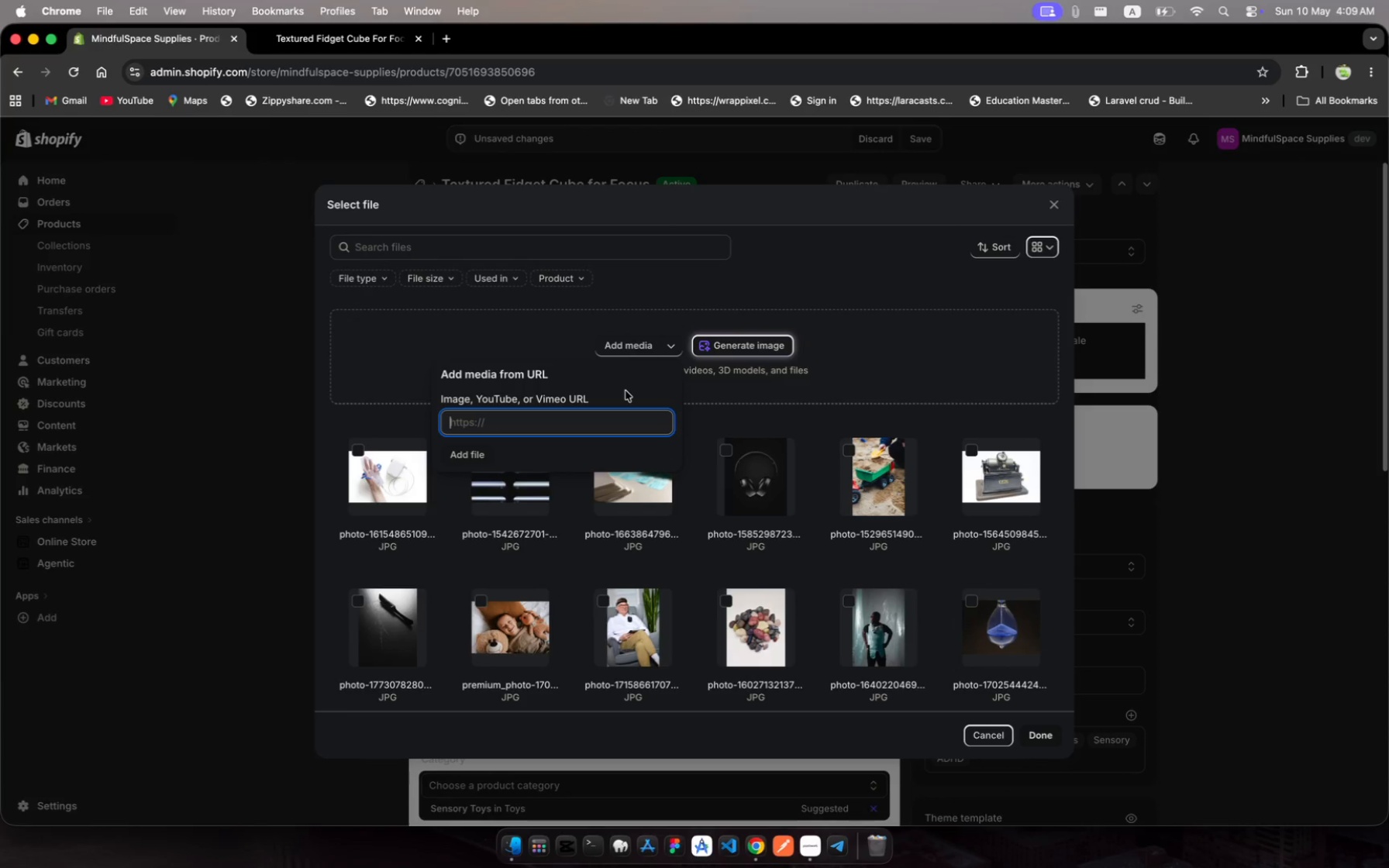 
key(Meta+V)
 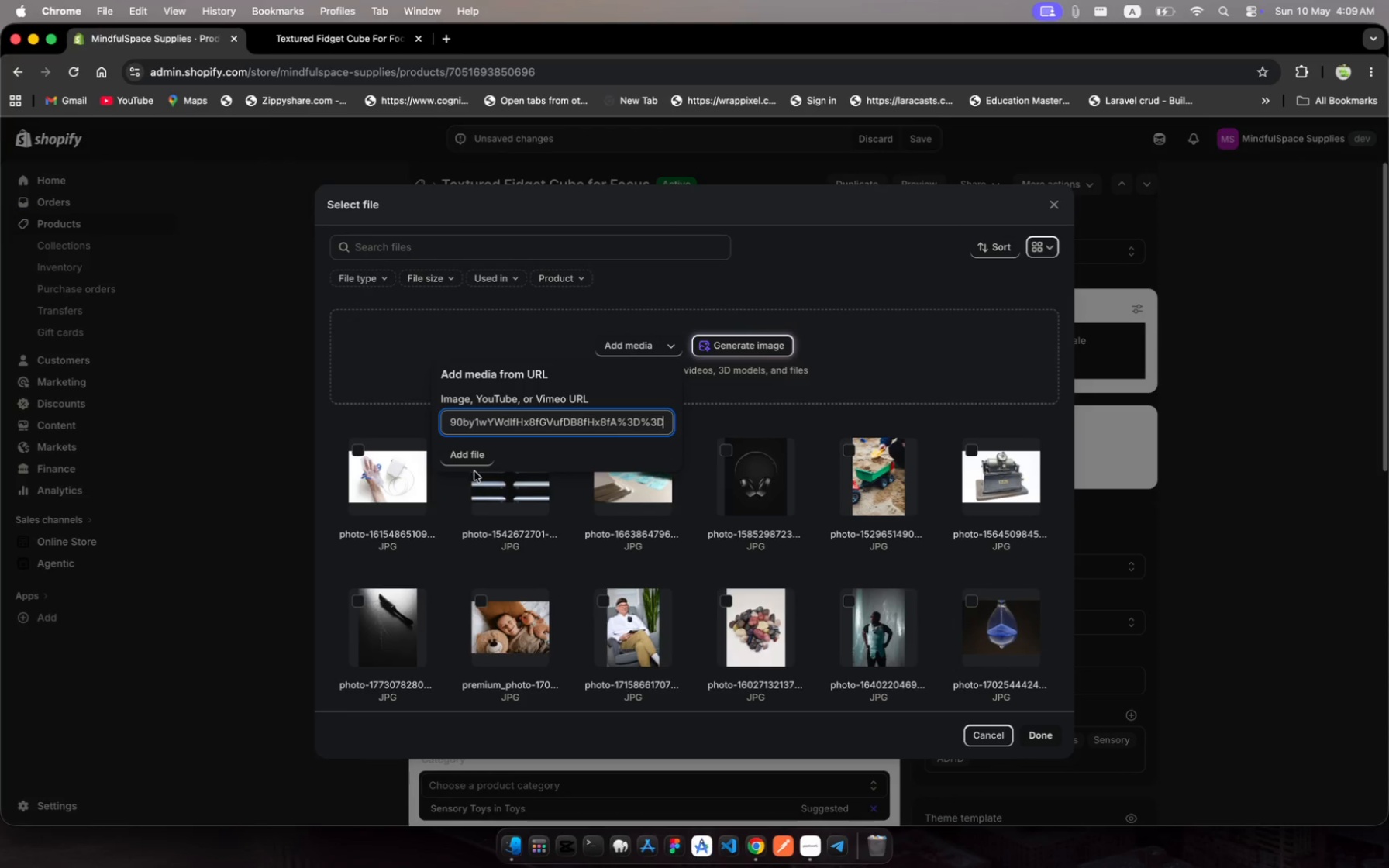 
left_click([470, 462])
 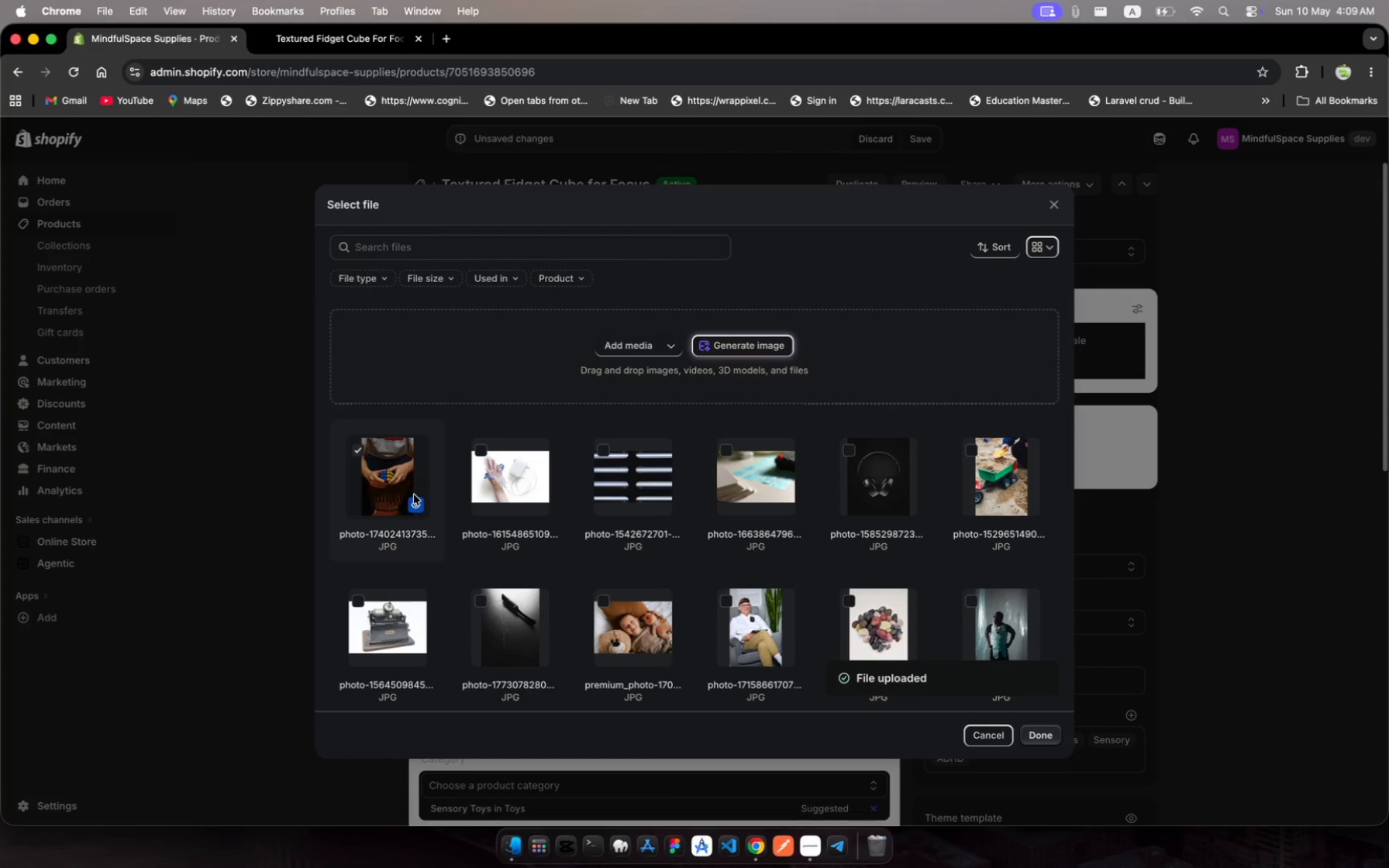 
wait(6.96)
 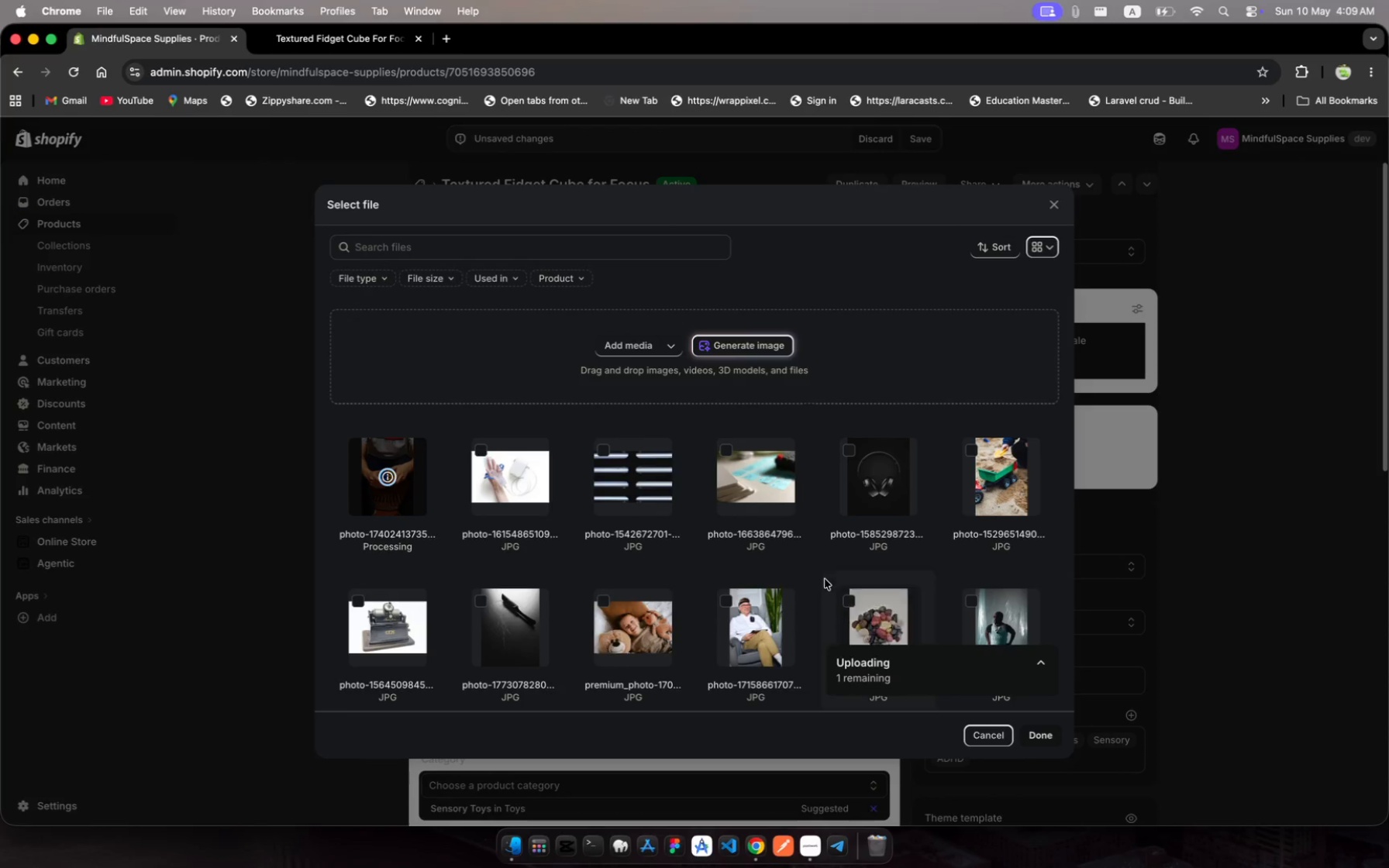 
left_click([1040, 729])
 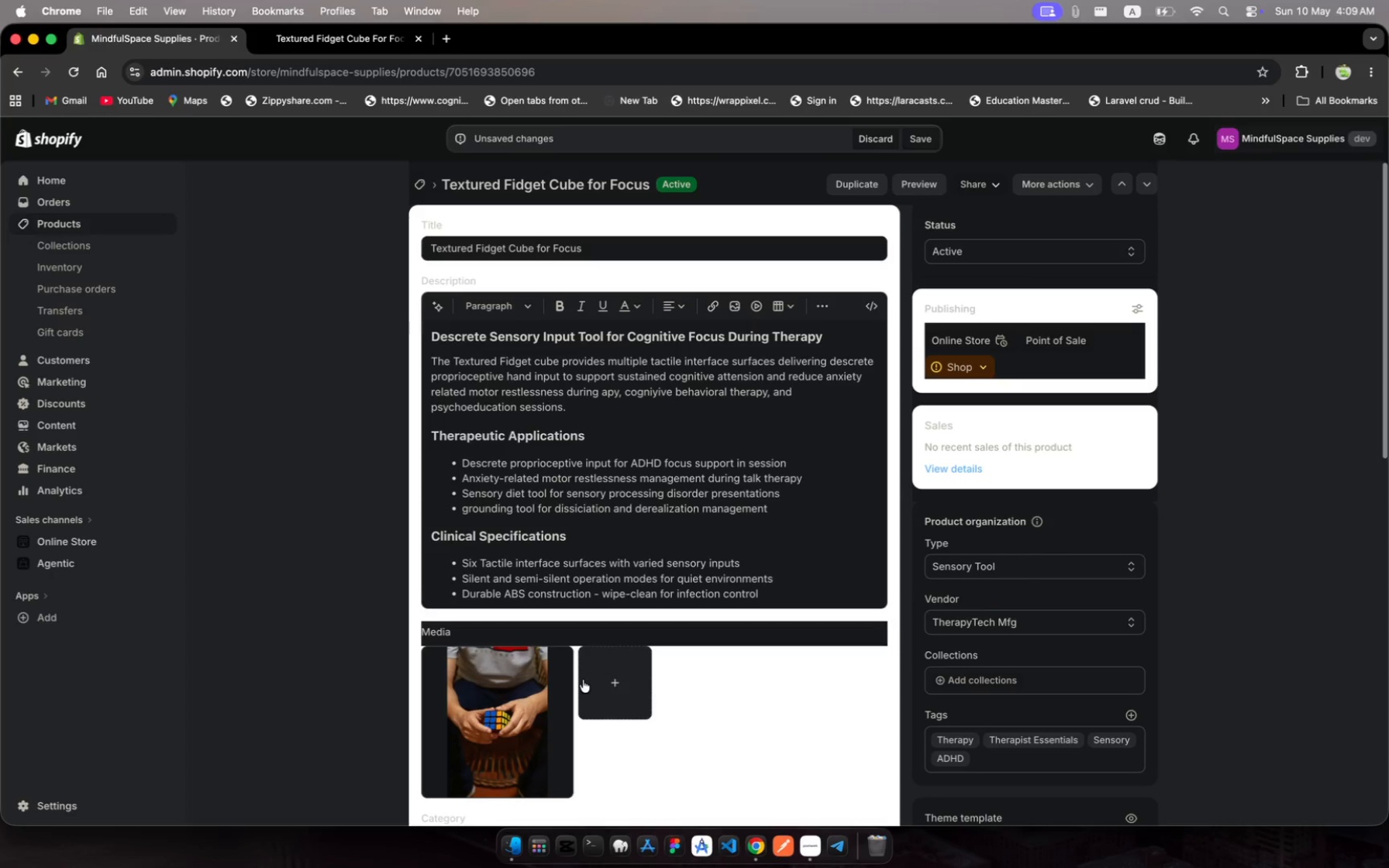 
left_click([518, 695])
 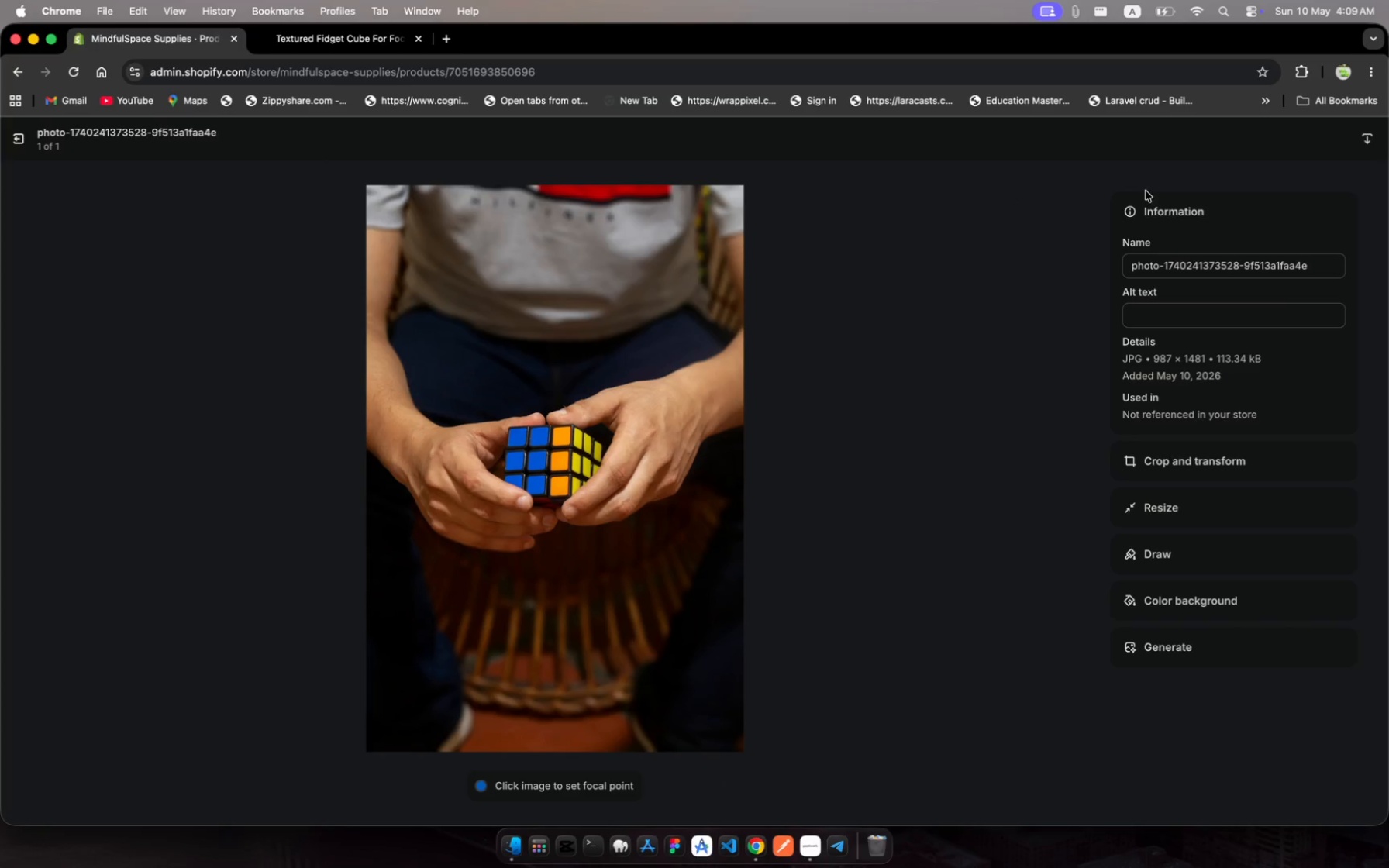 
left_click([1153, 318])
 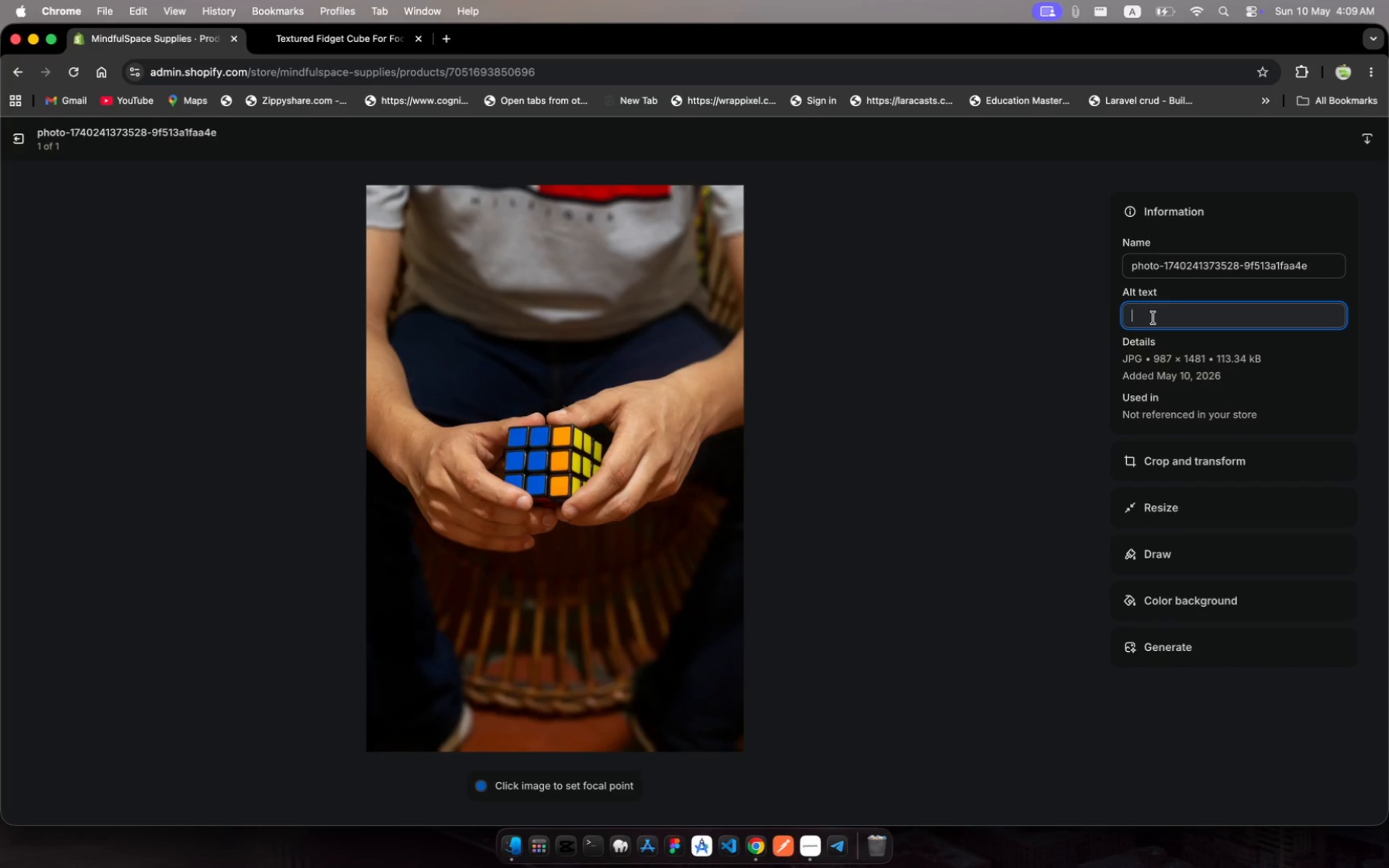 
type(Textured )
 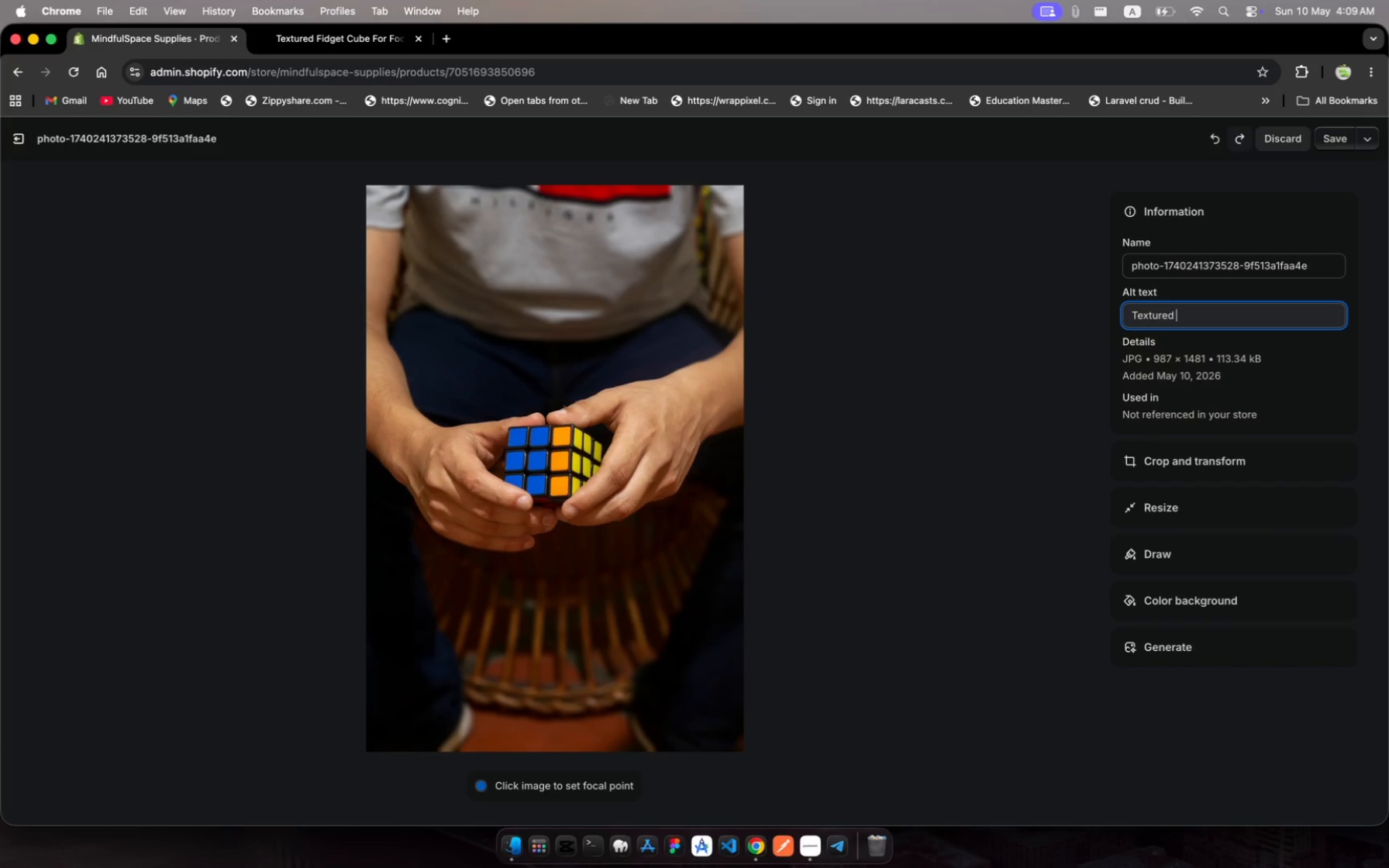 
type(Fidget Cube | ADD)
 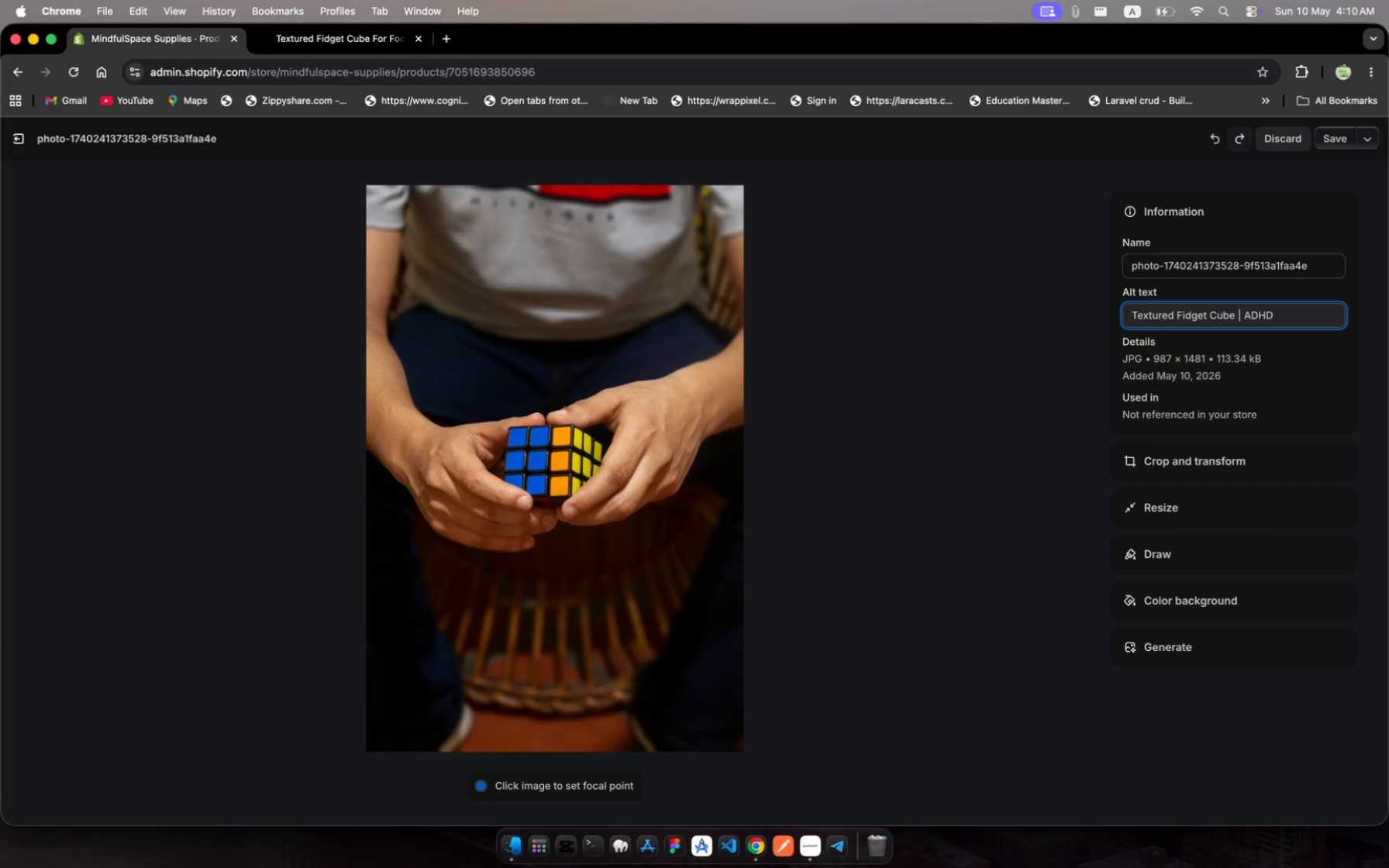 
hold_key(key=H, duration=0.35)
 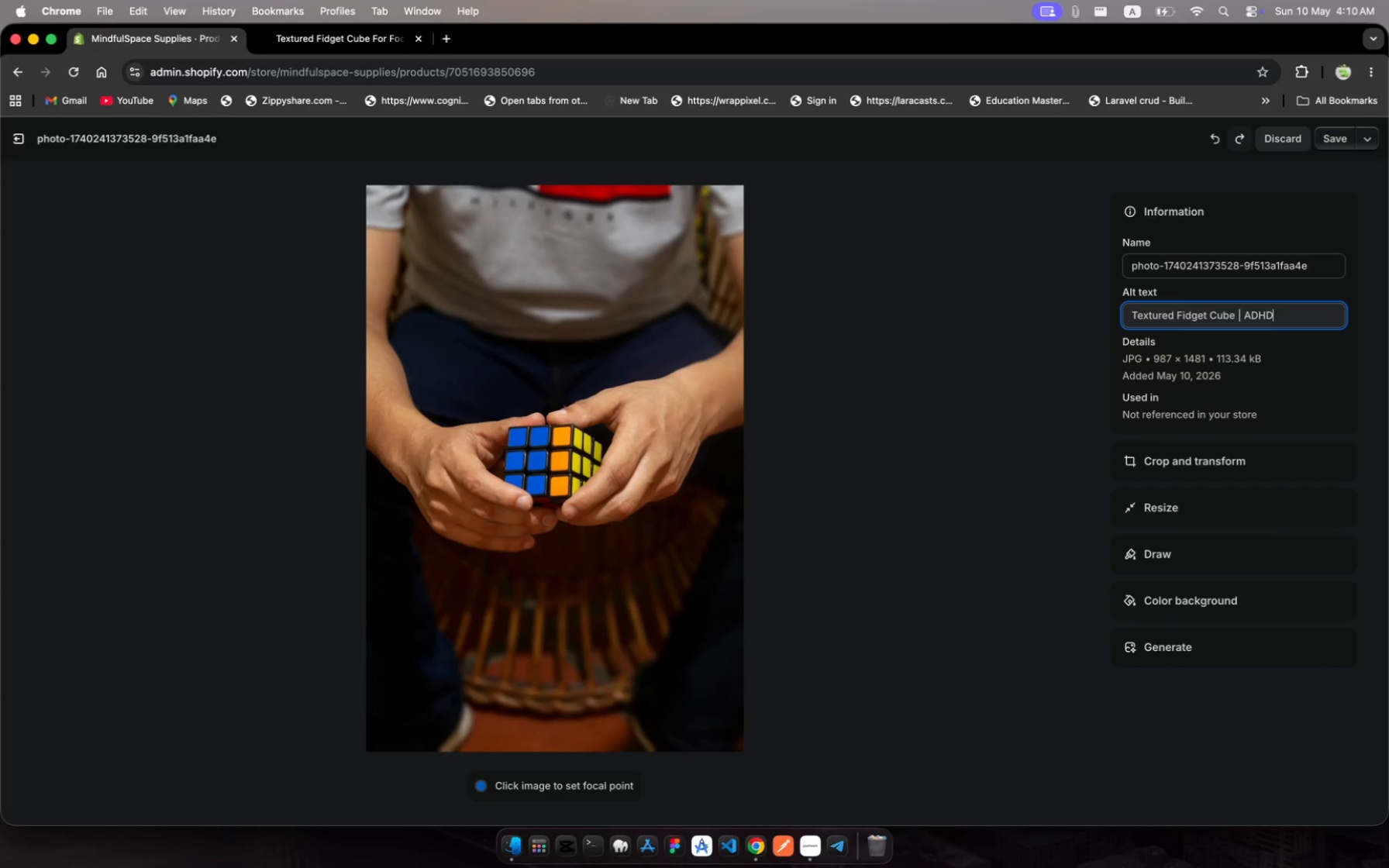 
type( Focus Tool)
 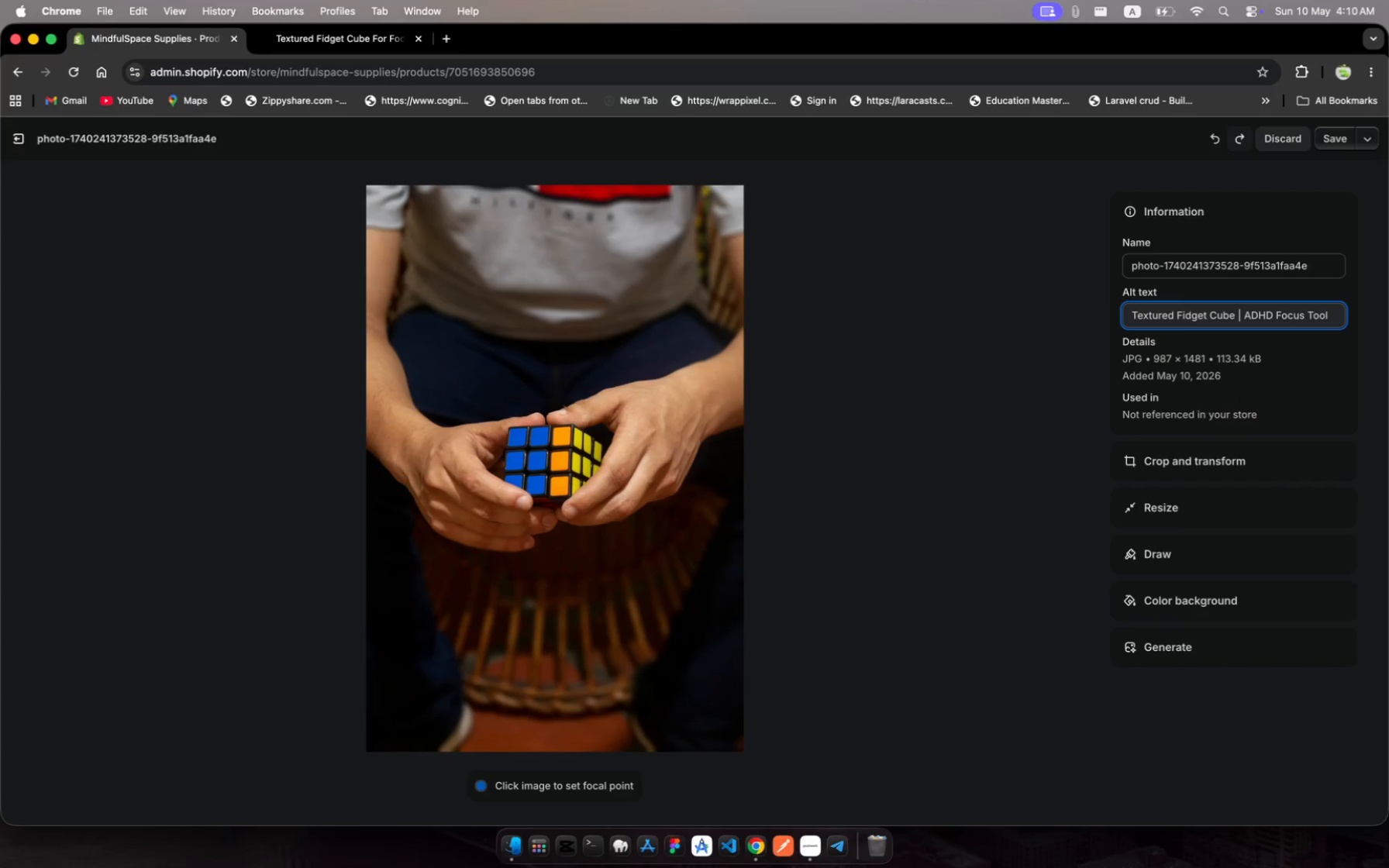 
wait(5.39)
 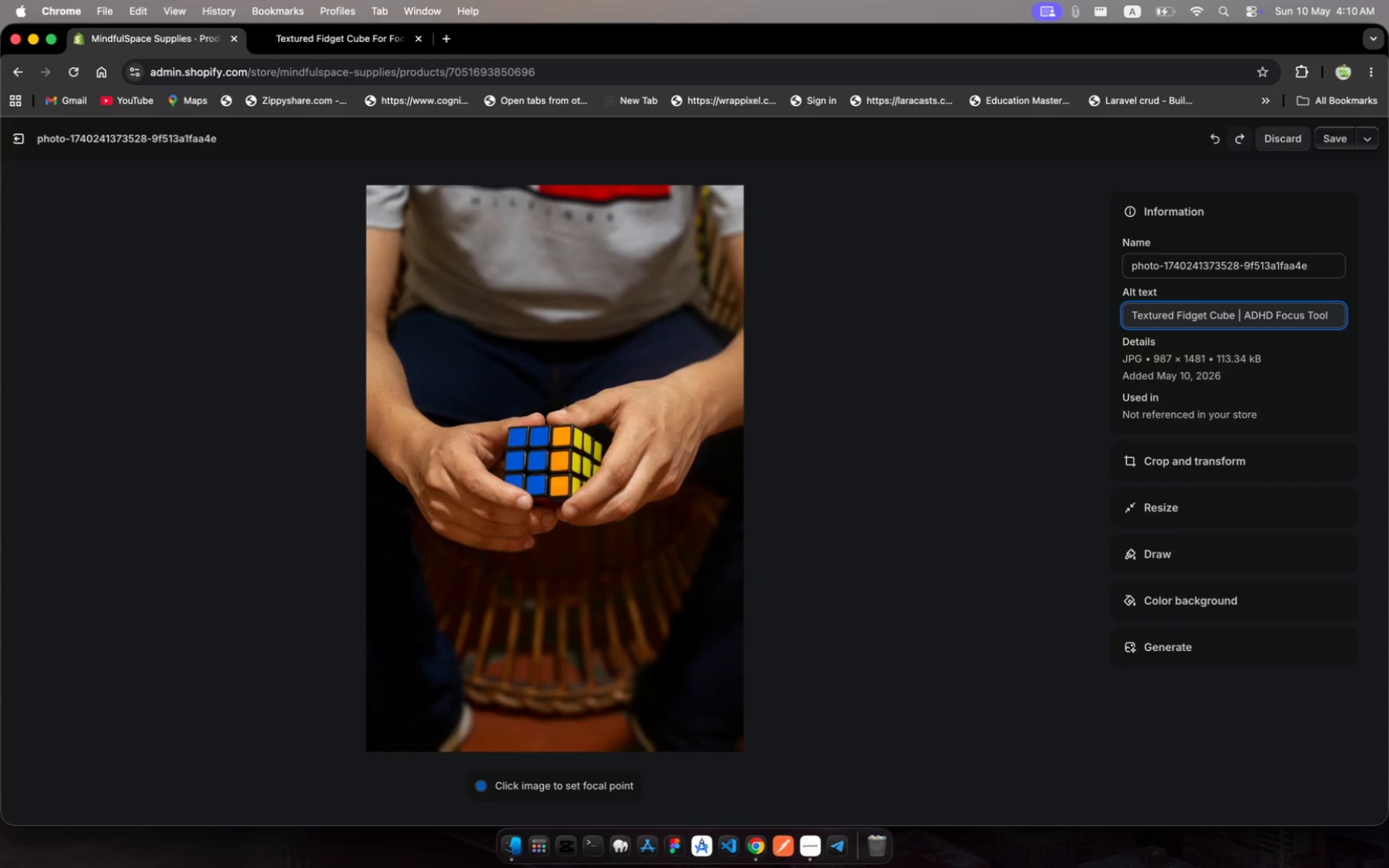 
type( fr Therapists)
 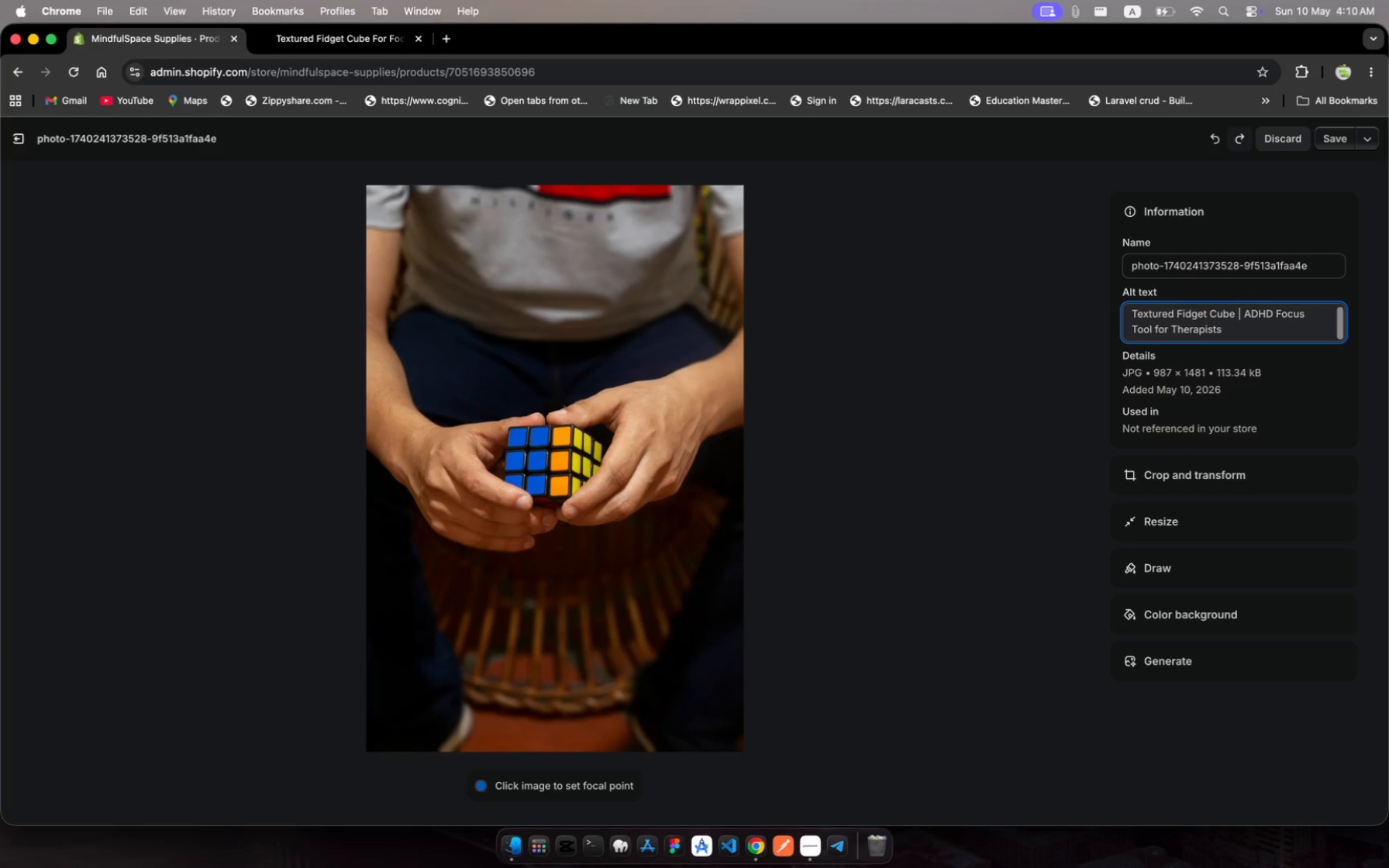 
hold_key(key=O, duration=0.32)
 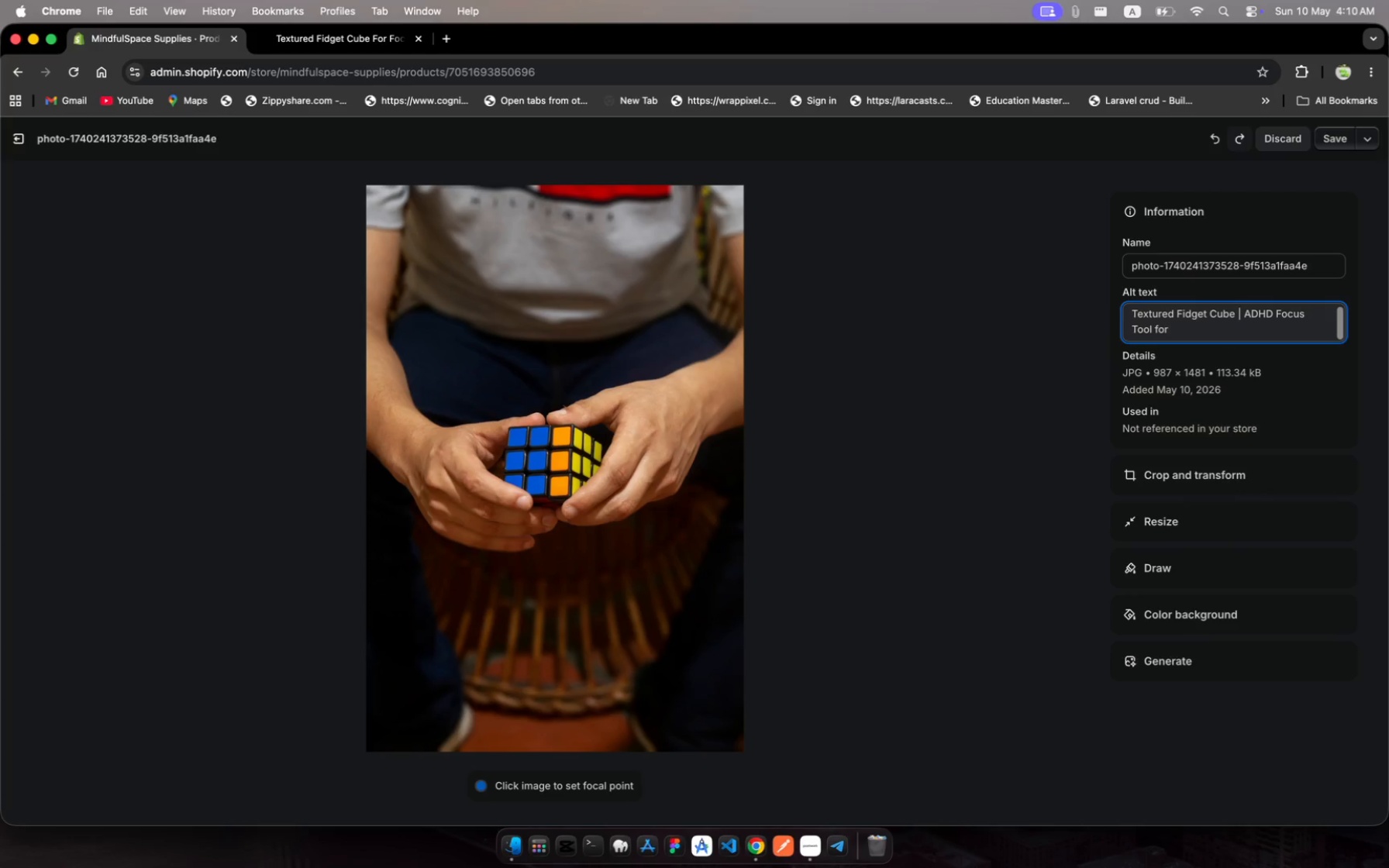 
key(Meta+A)
 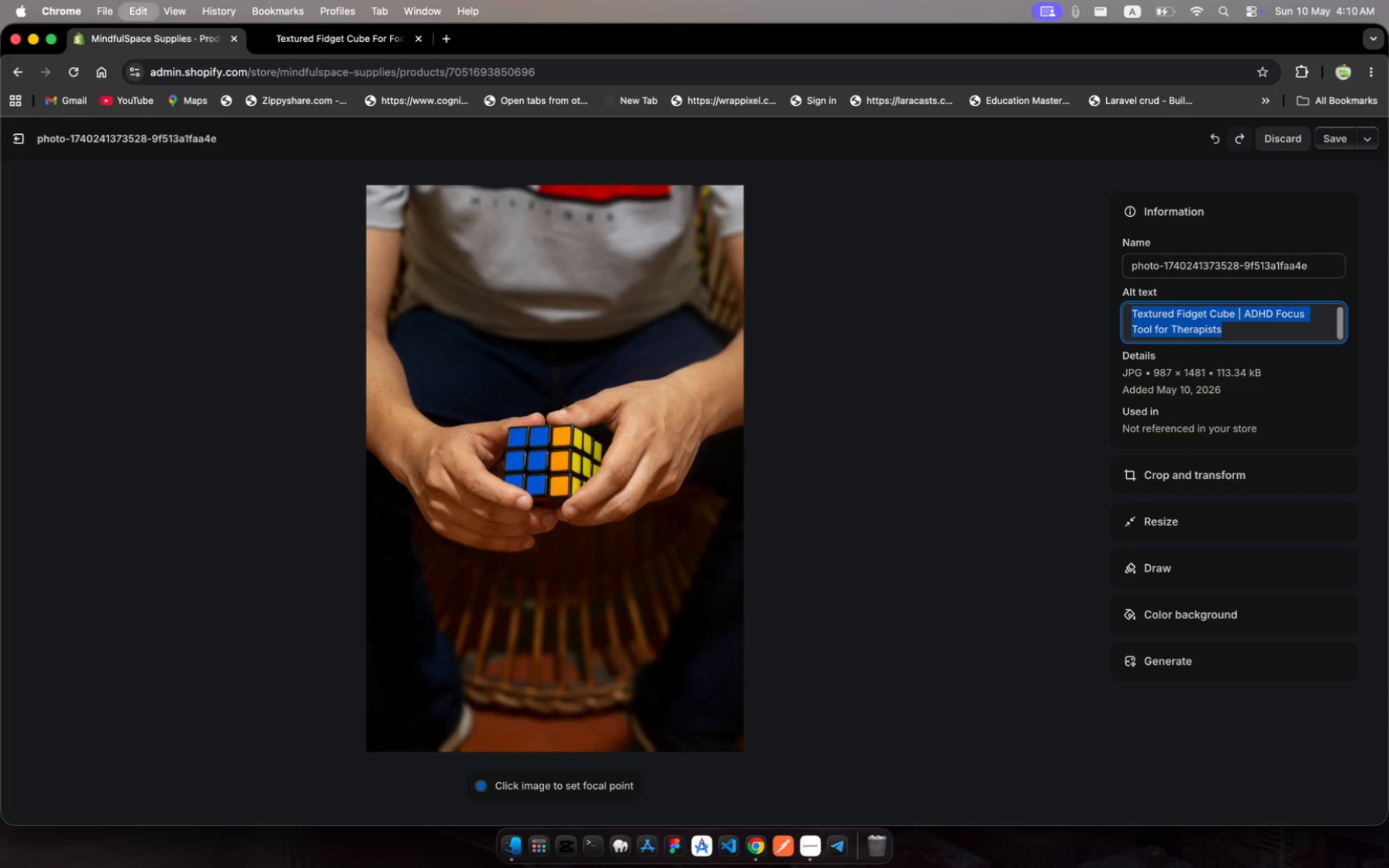 
key(Meta+C)
 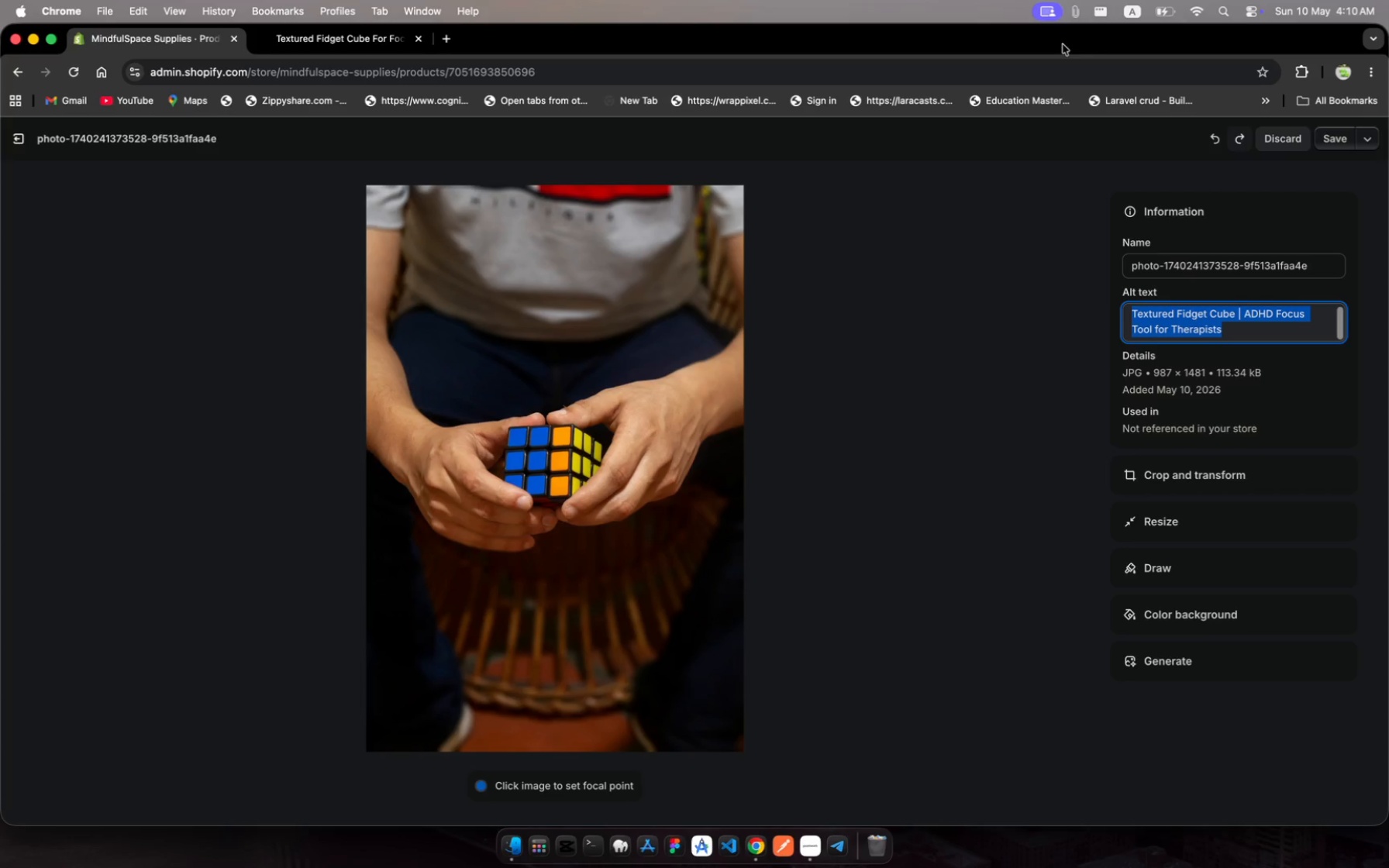 
left_click([1341, 143])
 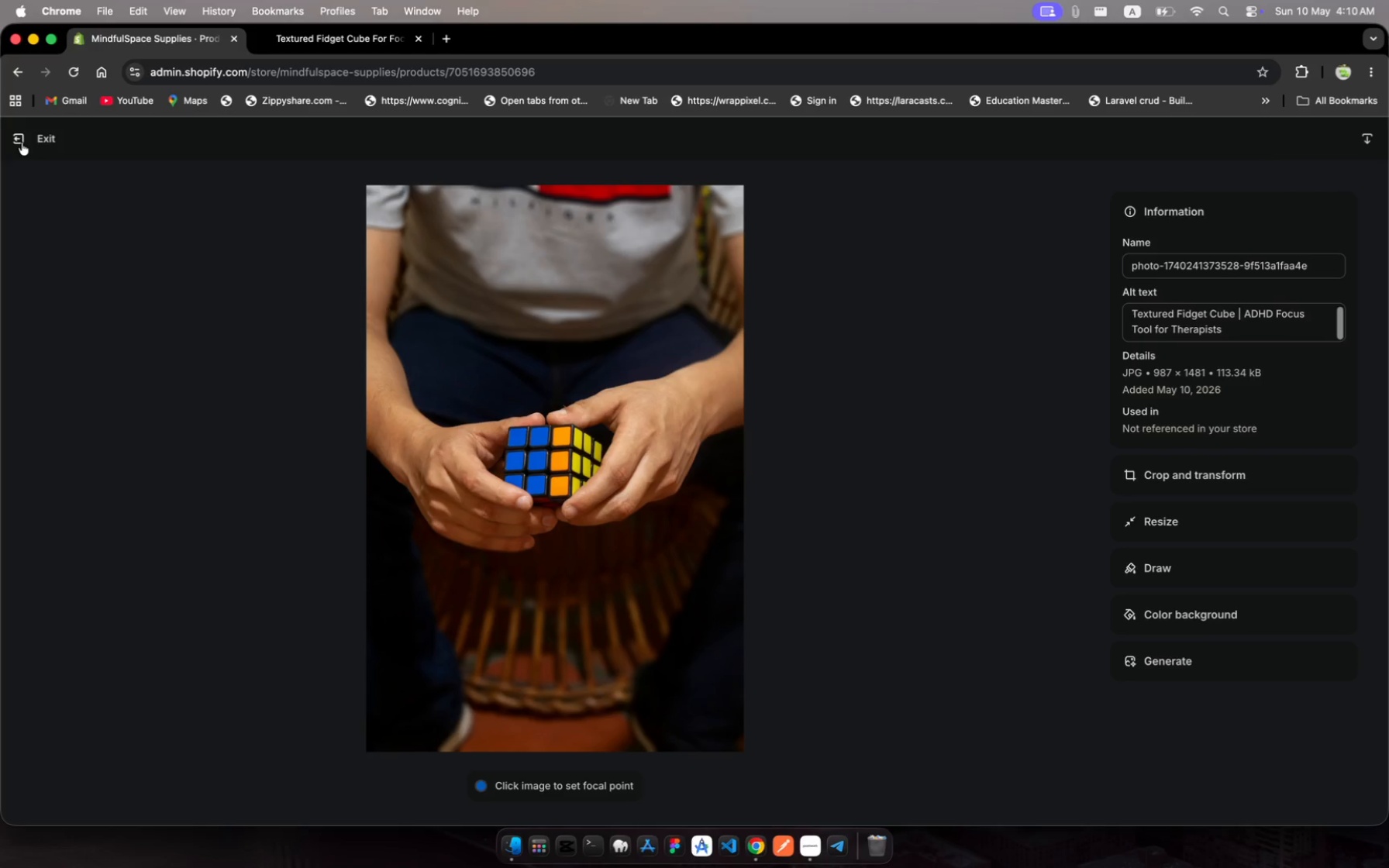 
left_click([16, 140])
 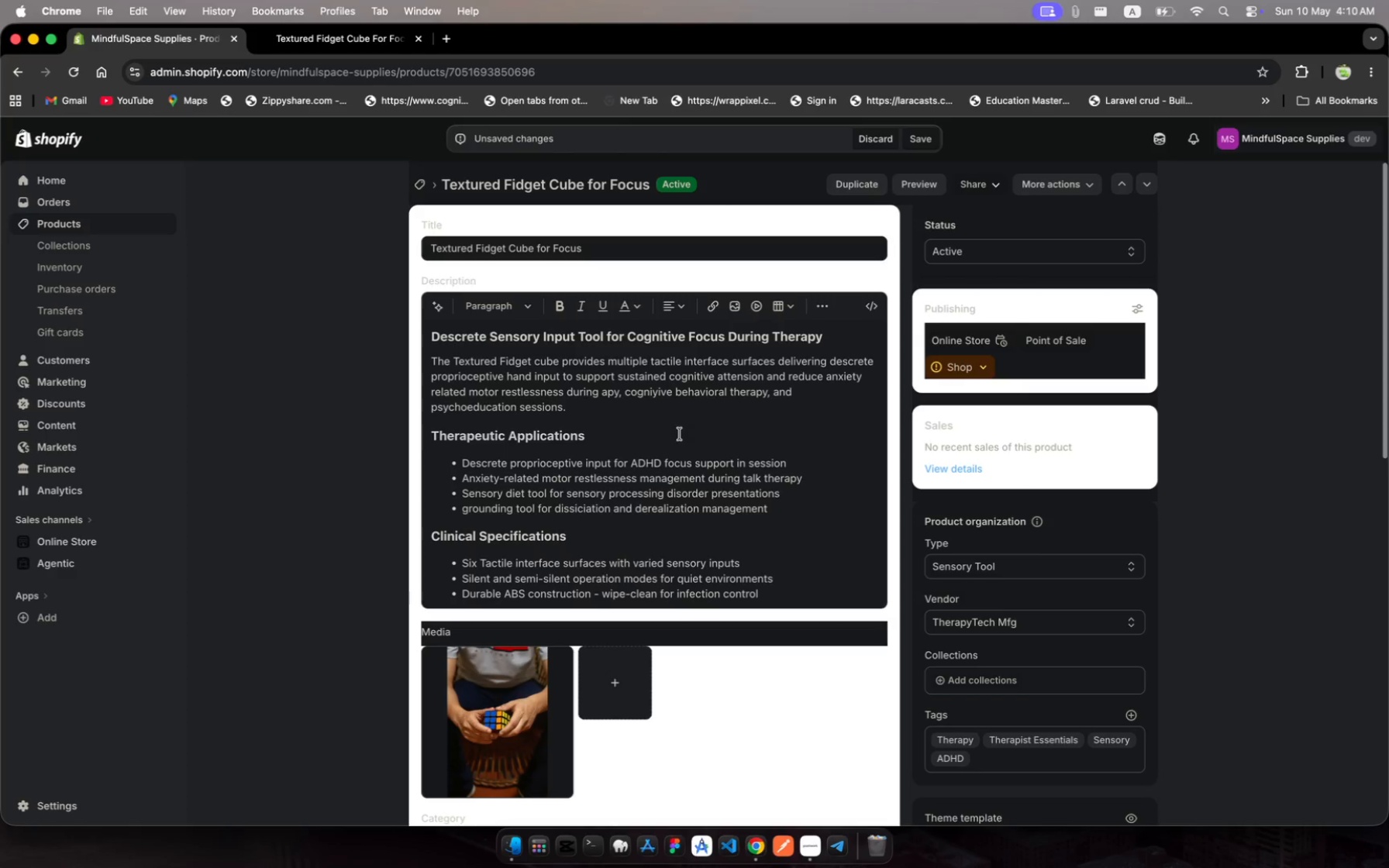 
scroll: coordinate [683, 545], scroll_direction: down, amount: 102.0
 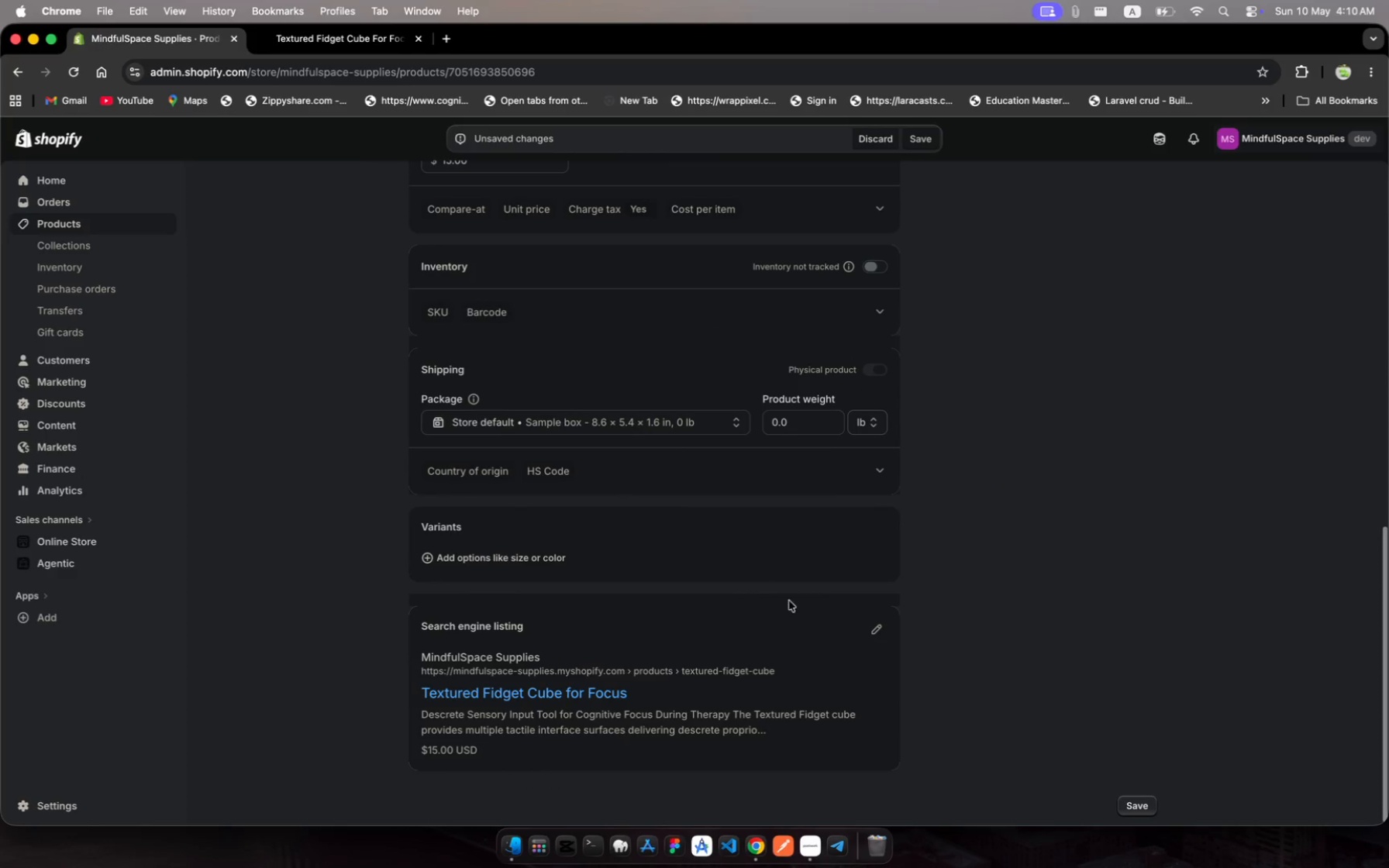 
left_click([885, 627])
 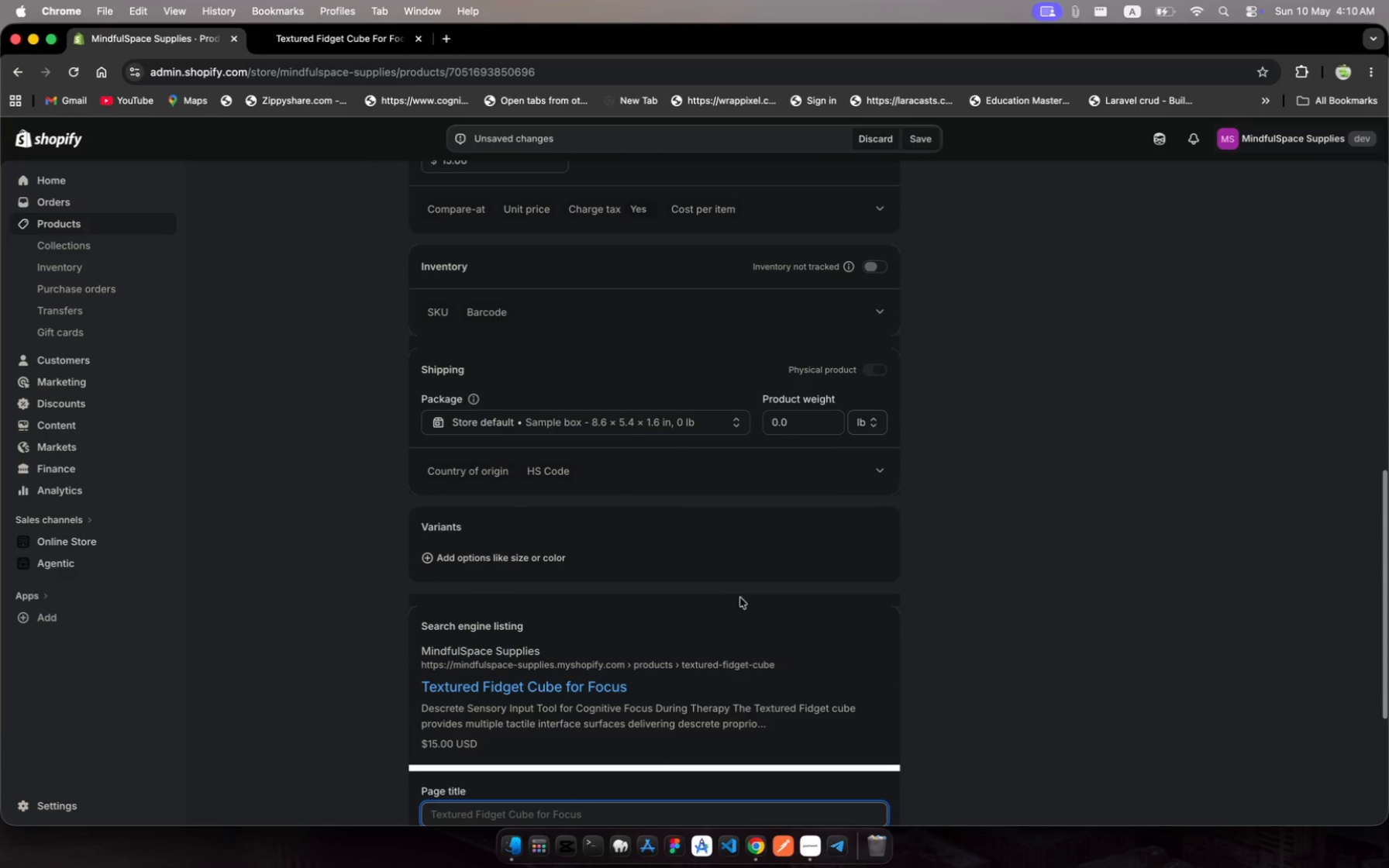 
scroll: coordinate [693, 583], scroll_direction: down, amount: 81.0
 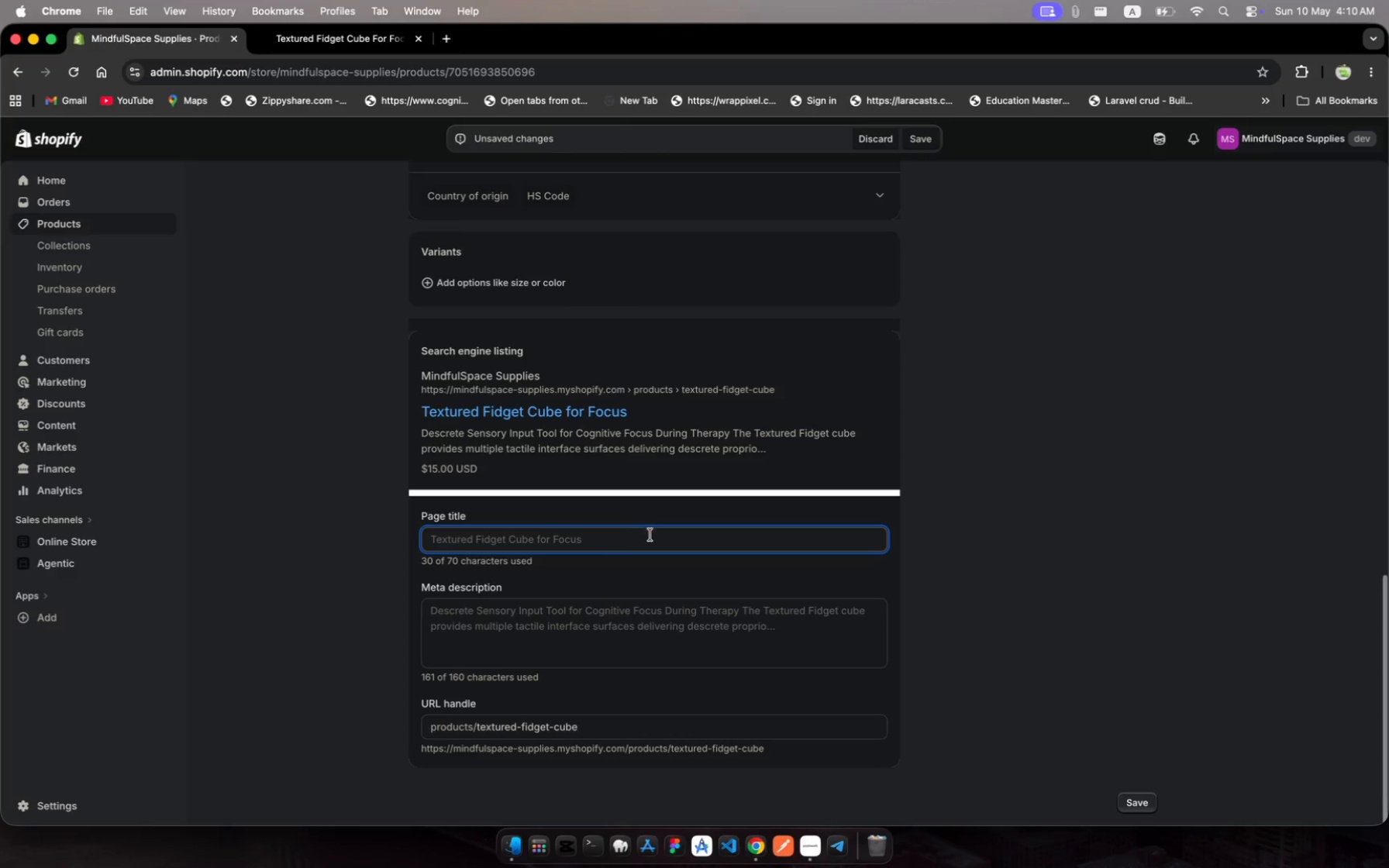 
left_click([652, 542])
 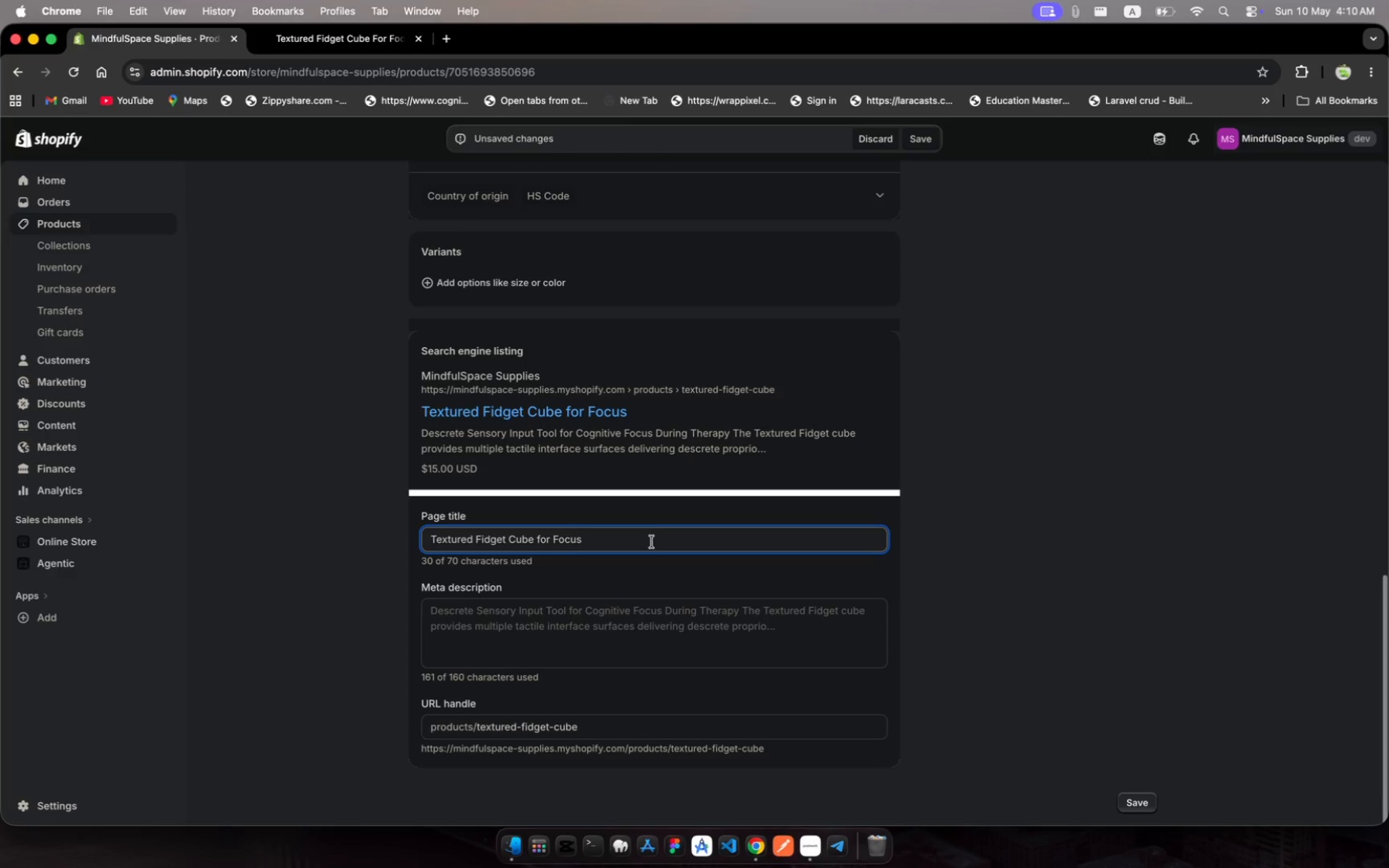 
key(Meta+A)
 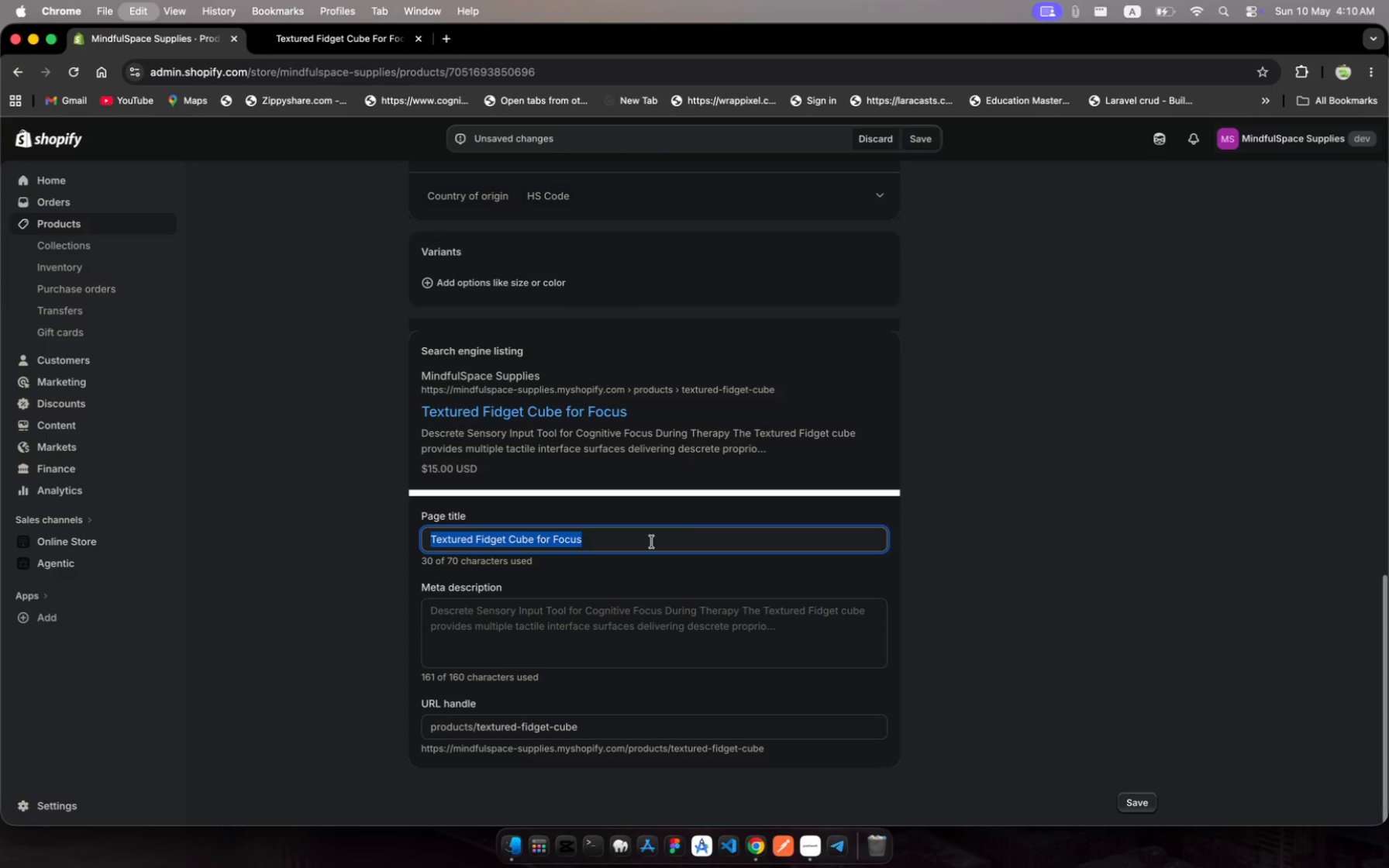 
key(Meta+V)
 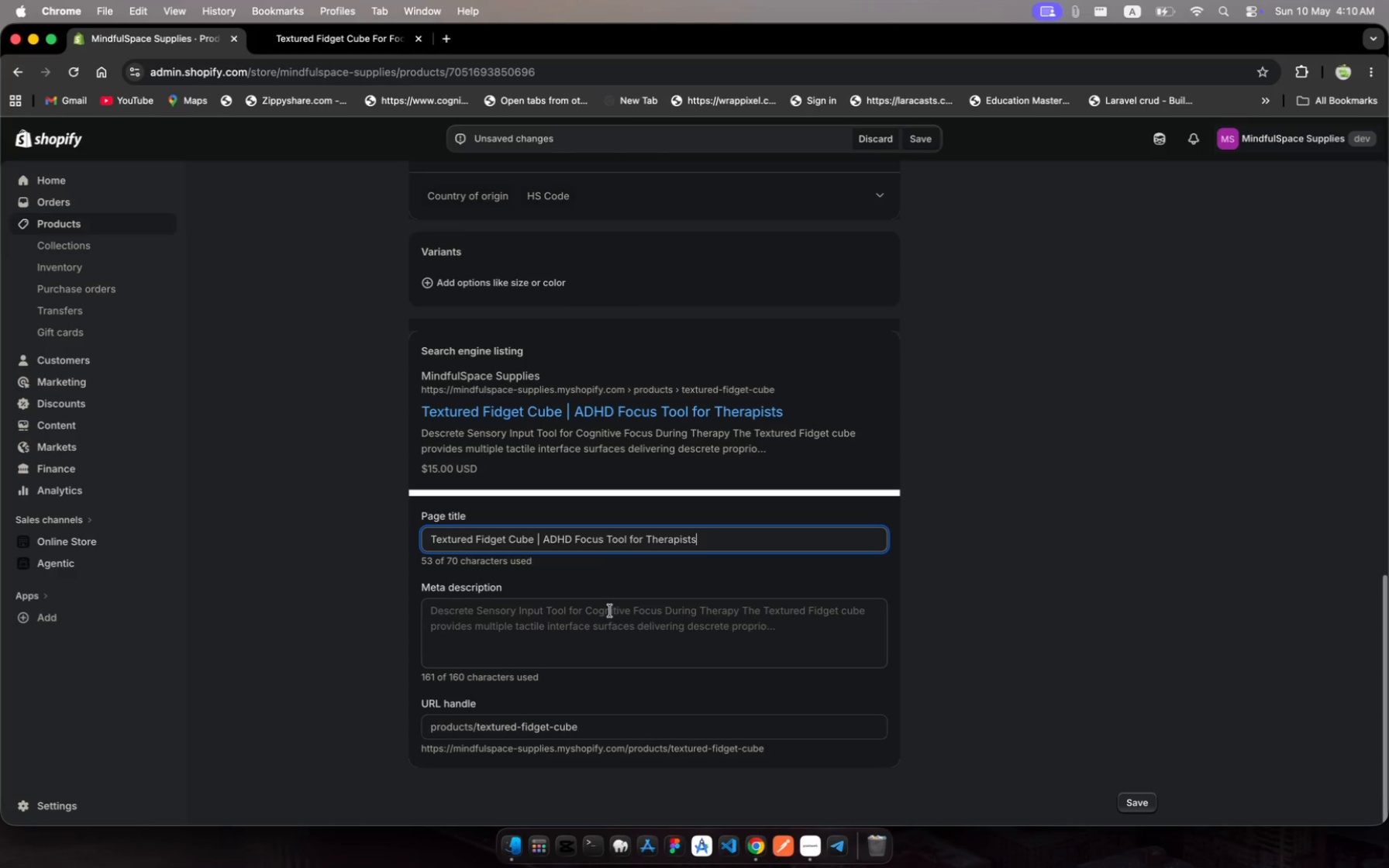 
left_click([612, 615])
 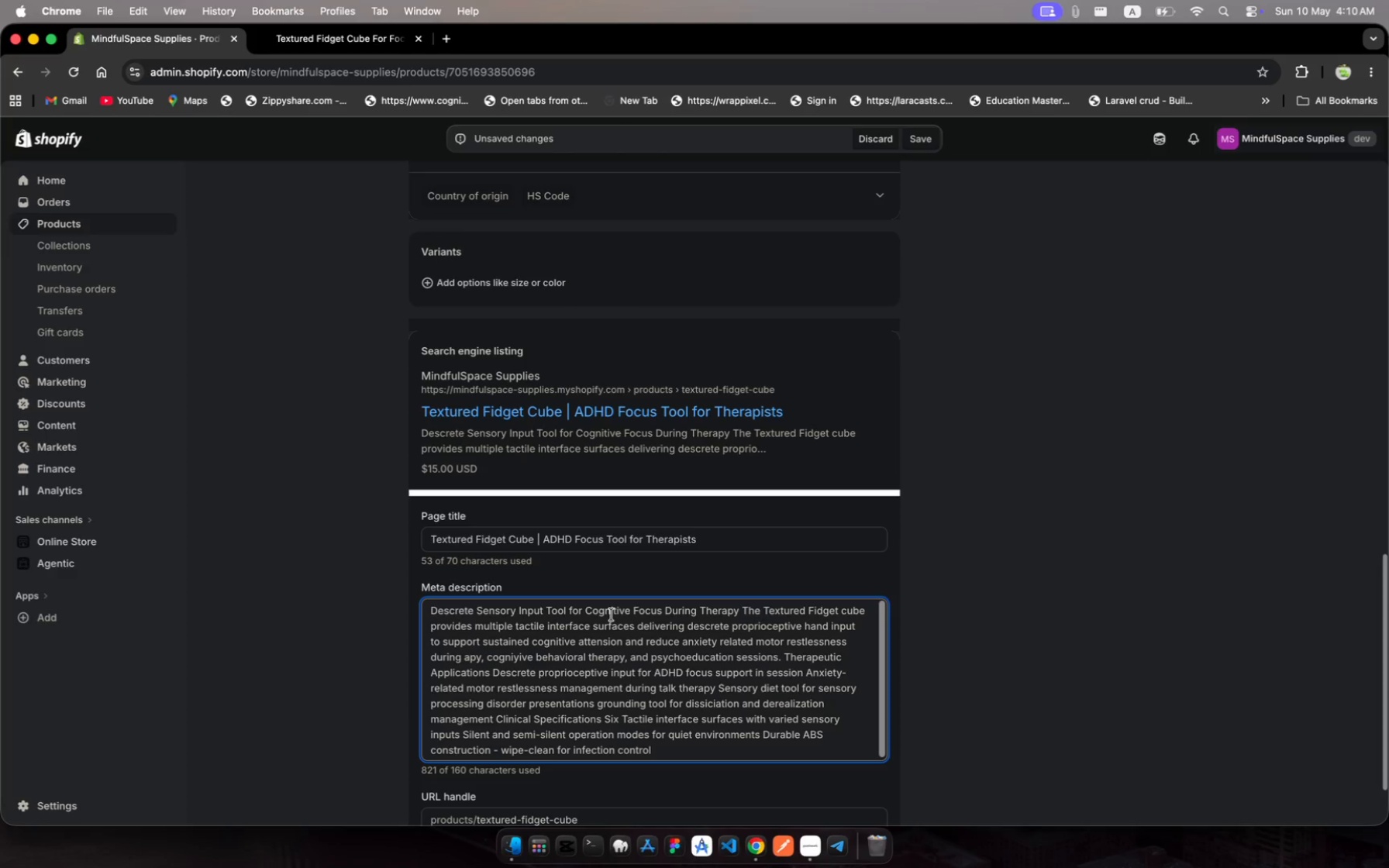 
key(Meta+A)
 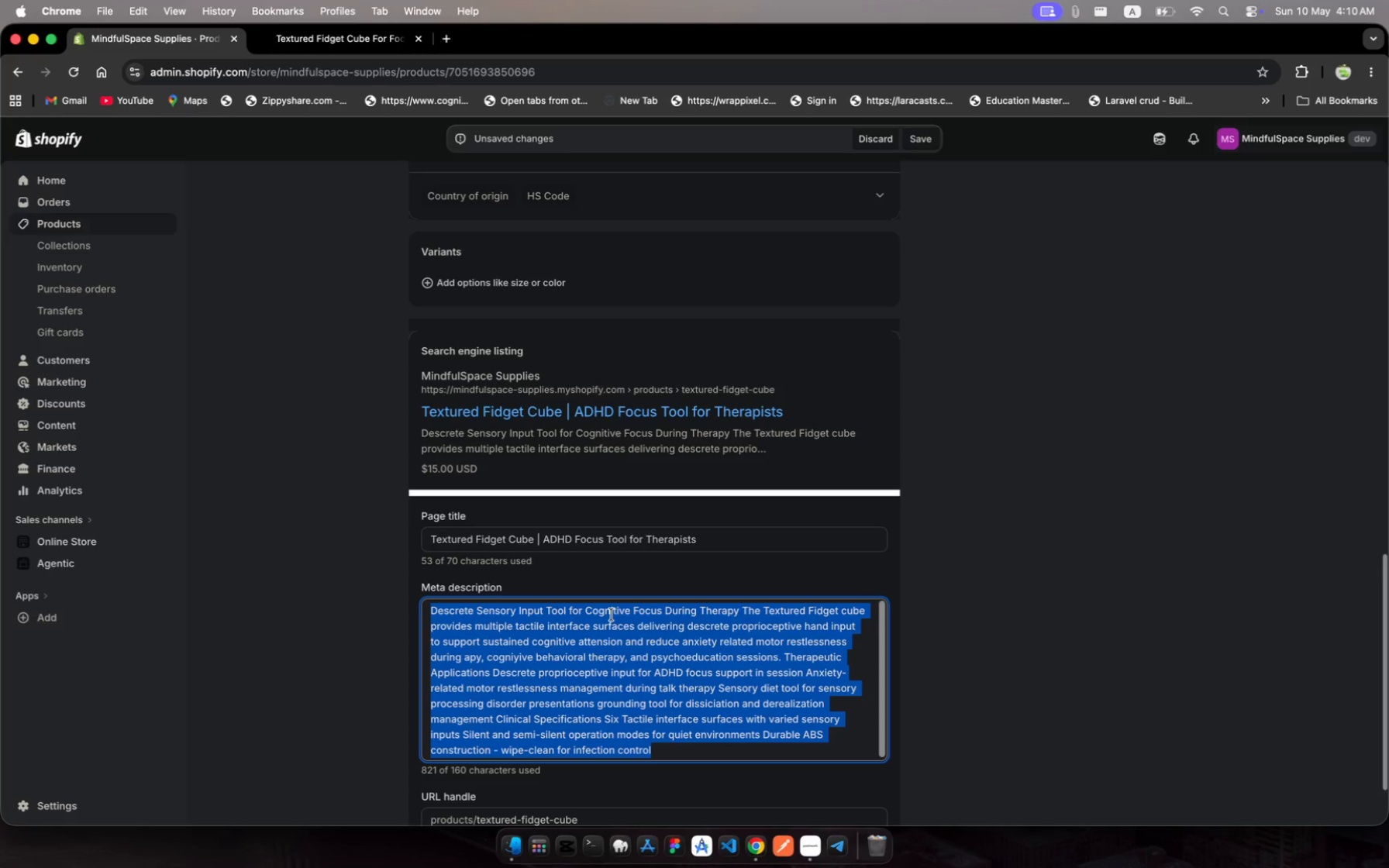 
wait(9.32)
 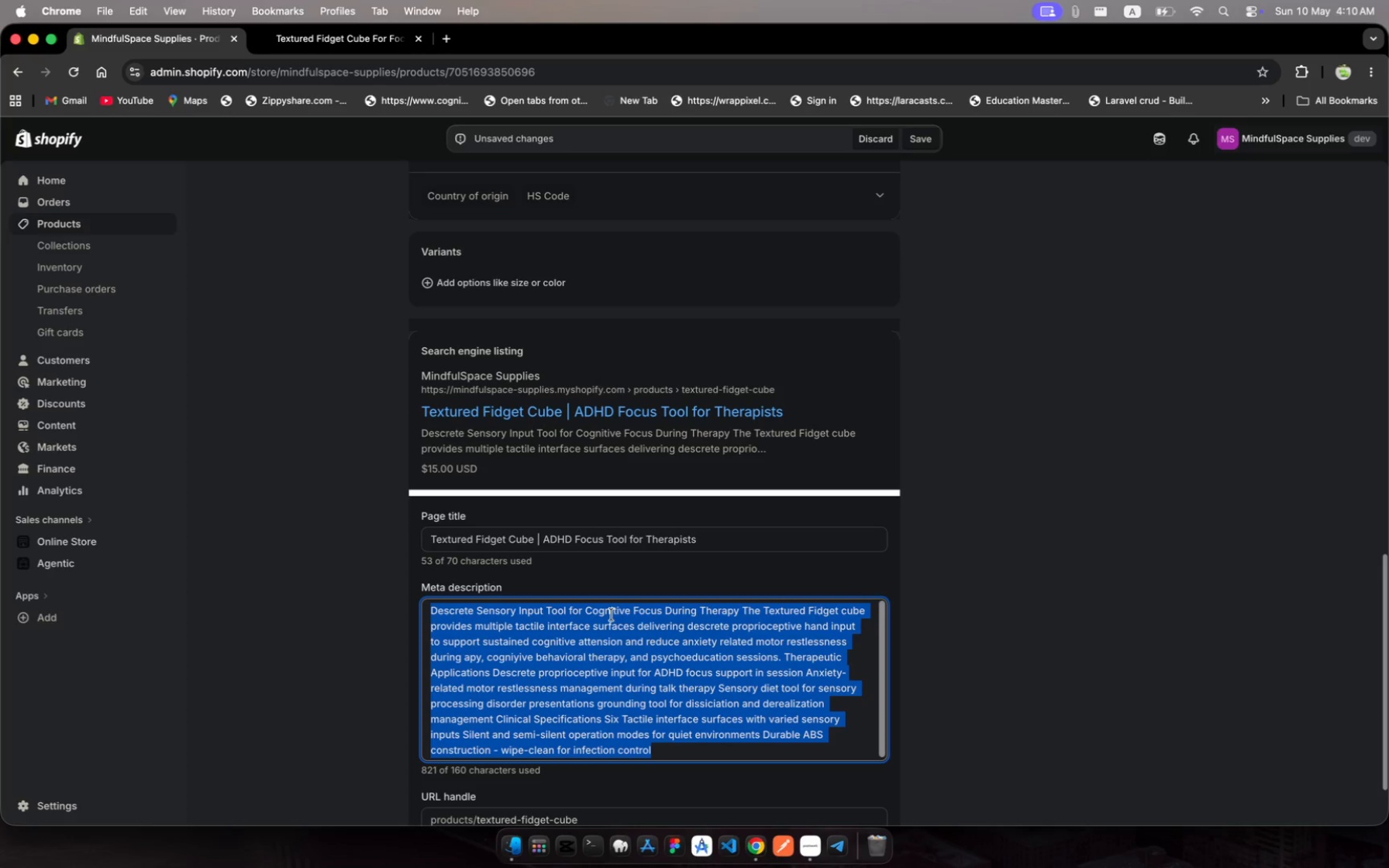 
type(Clinica Texturd )
 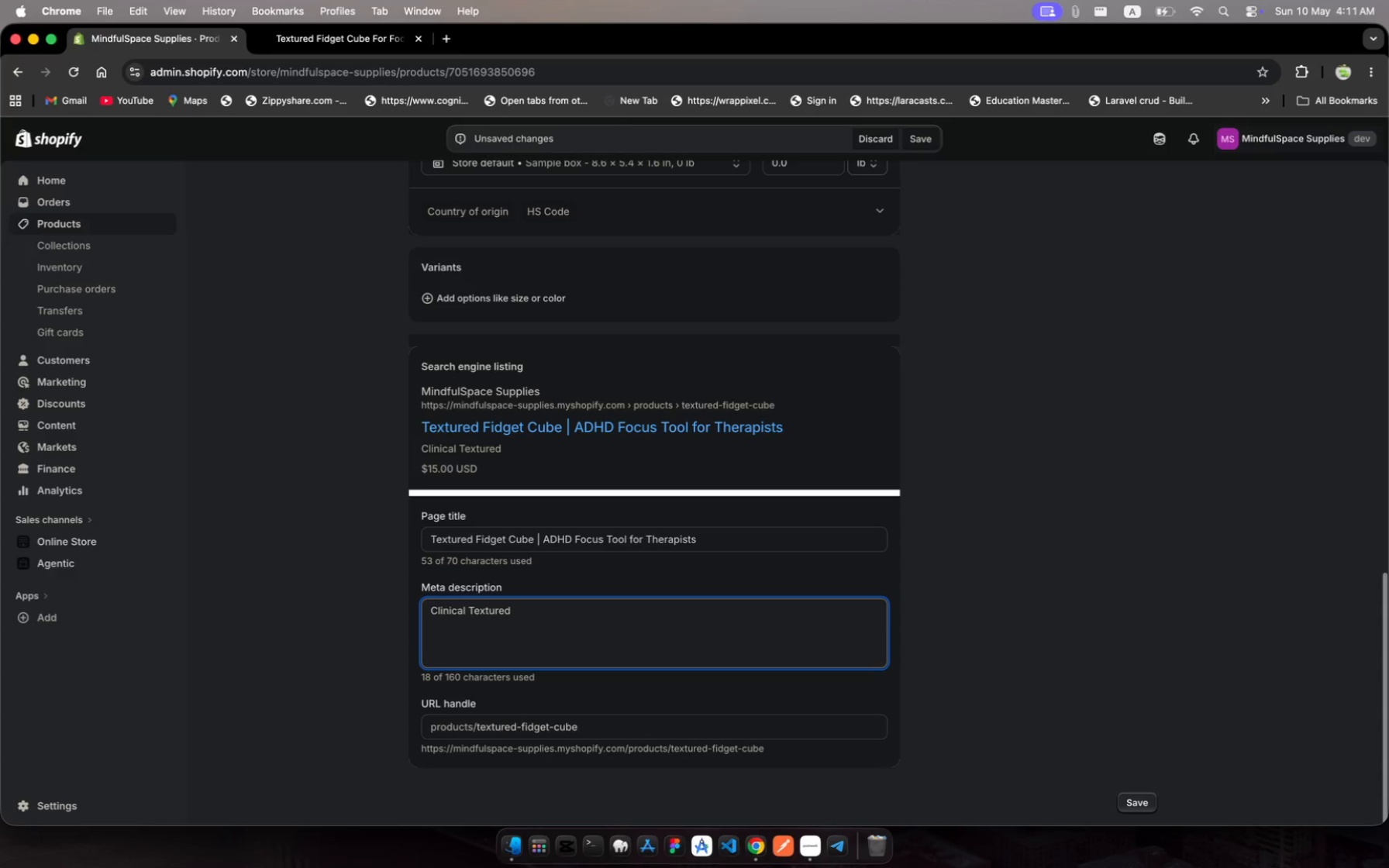 
wait(7.62)
 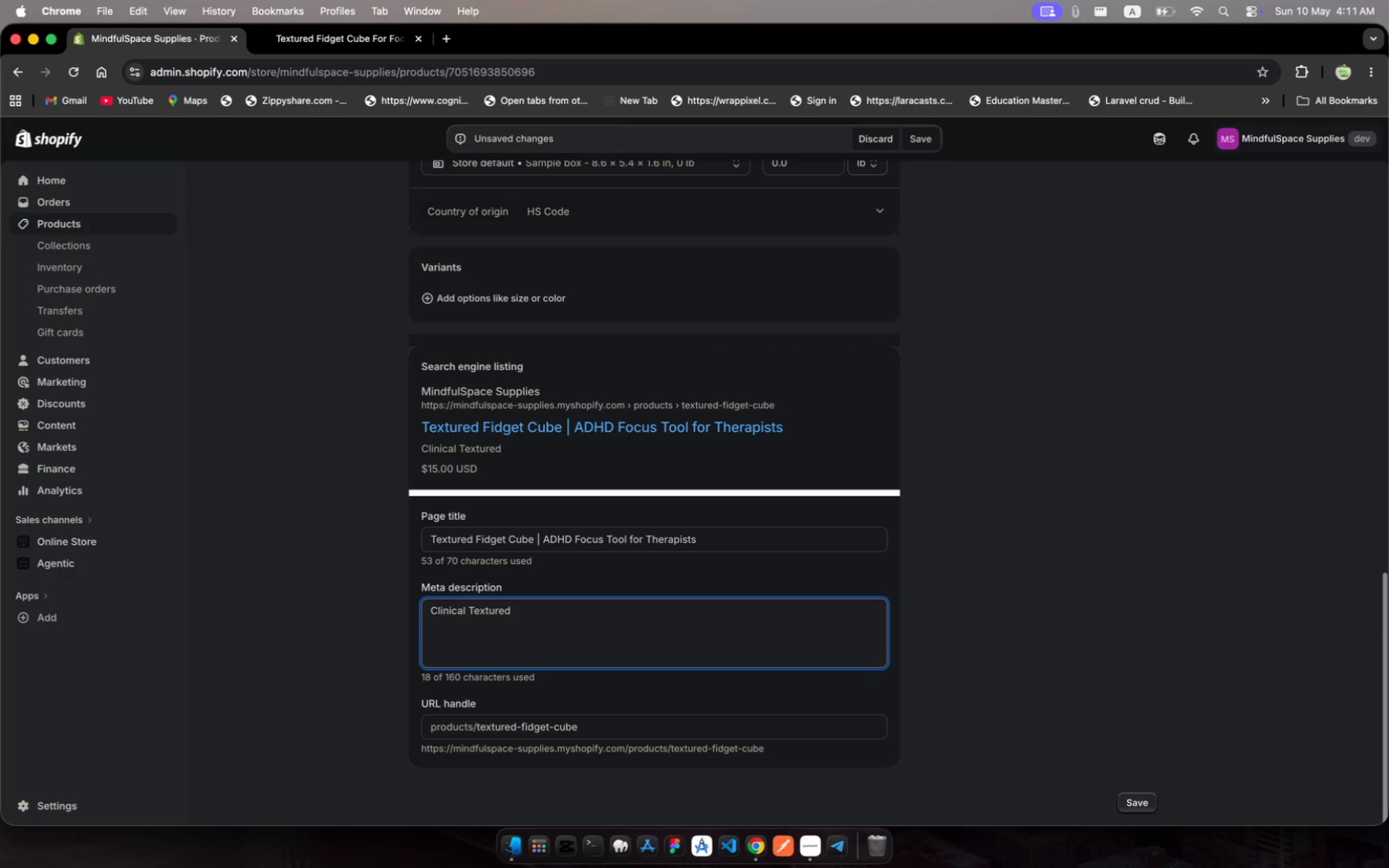 
key(Backspace)
key(Backspace)
key(Backspace)
key(Backspace)
key(Backspace)
key(Backspace)
key(Backspace)
key(Backspace)
key(Backspace)
type(textured fidgt cube for ADHD focus ad )
 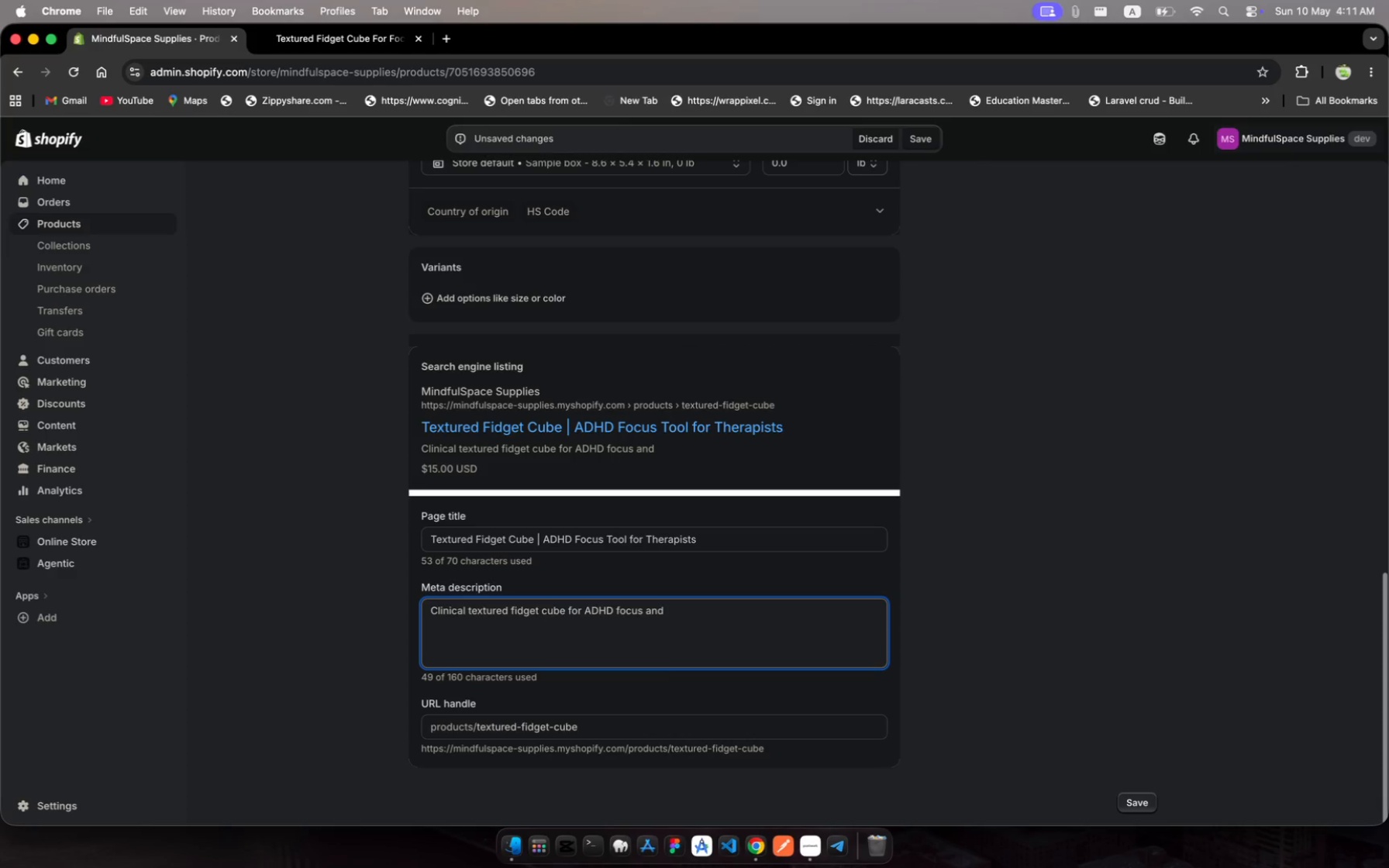 
 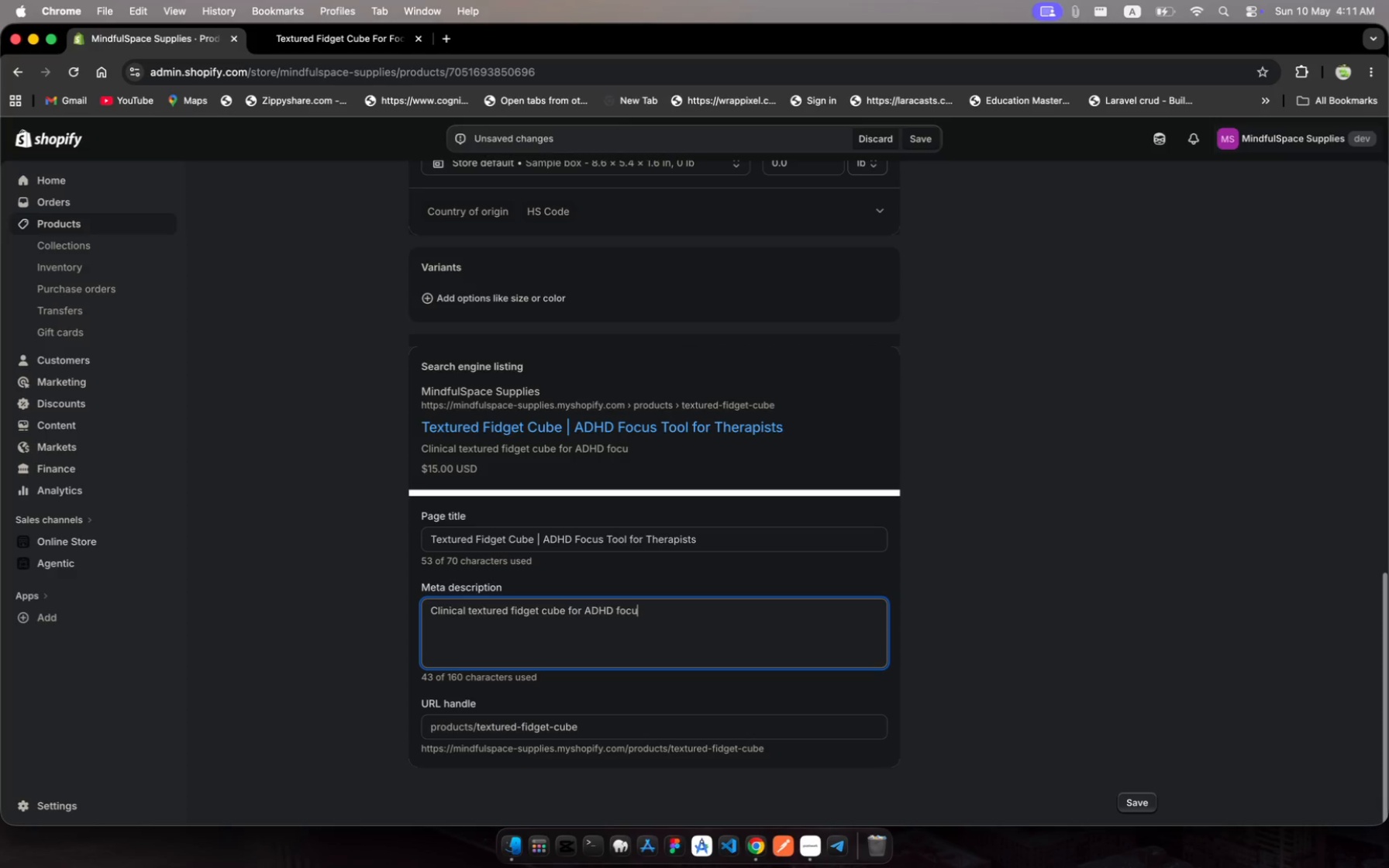 
hold_key(key=N, duration=0.31)
 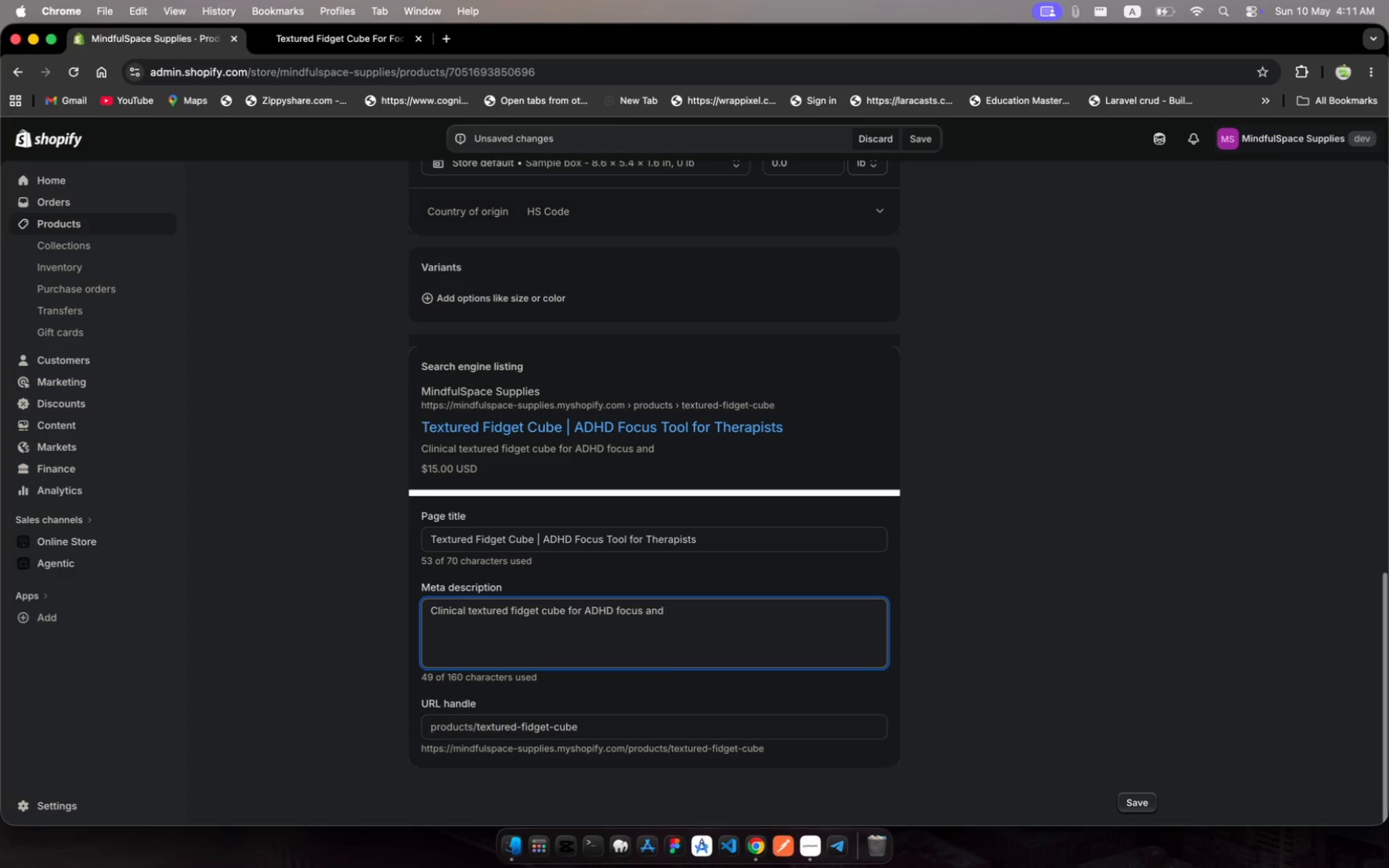 
type(sensory regulatin)
 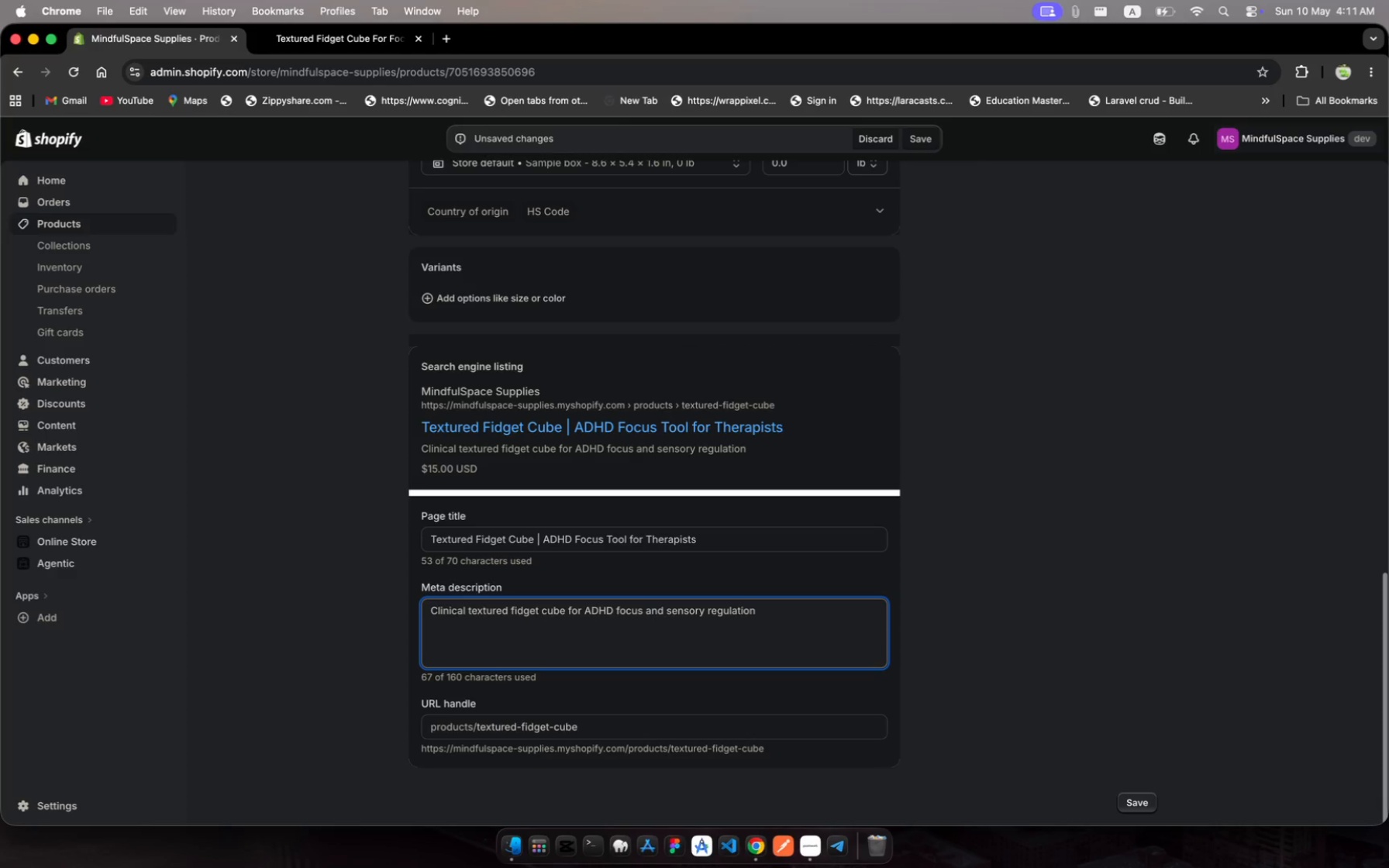 
hold_key(key=O, duration=0.36)
 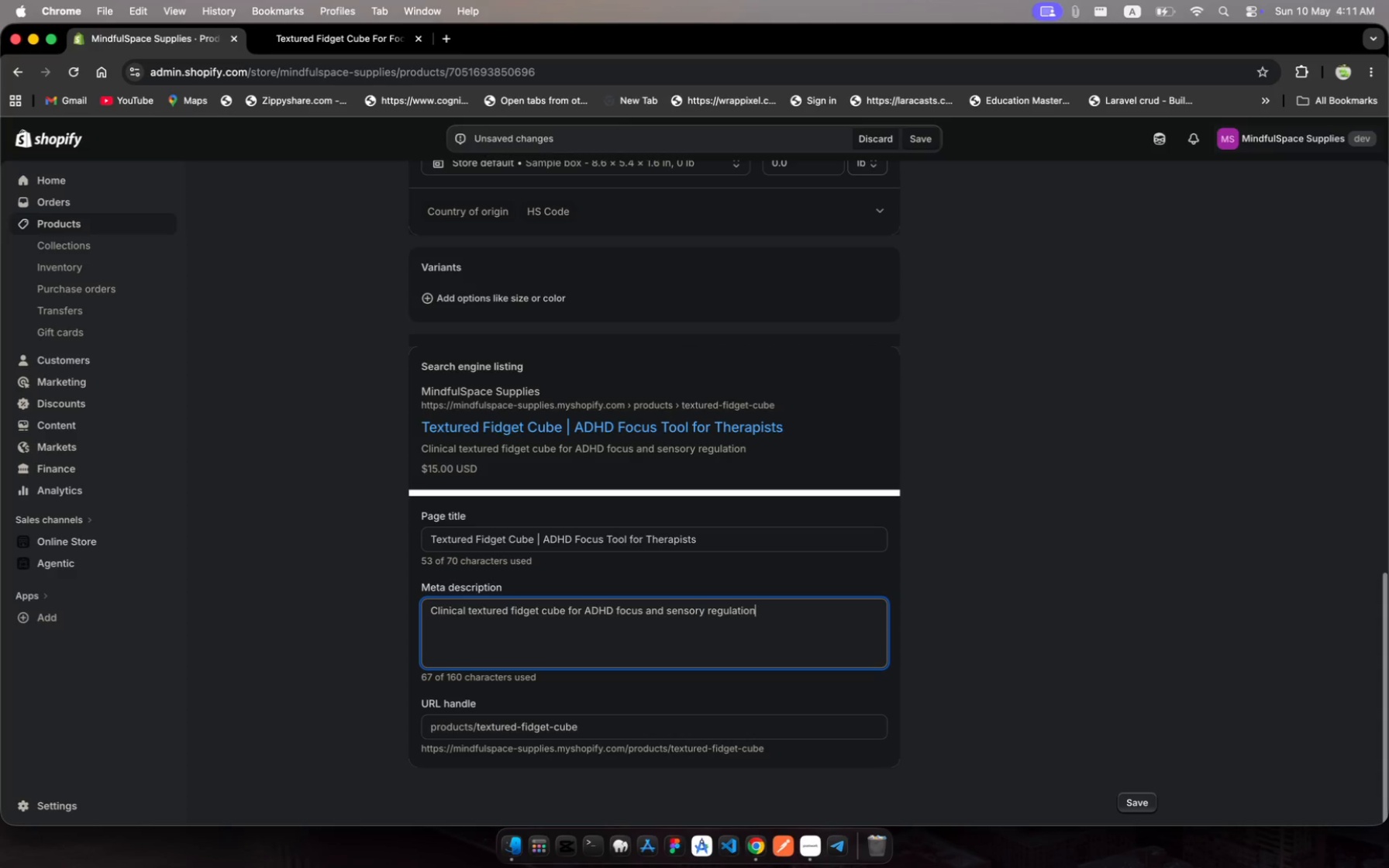 
wait(10.03)
 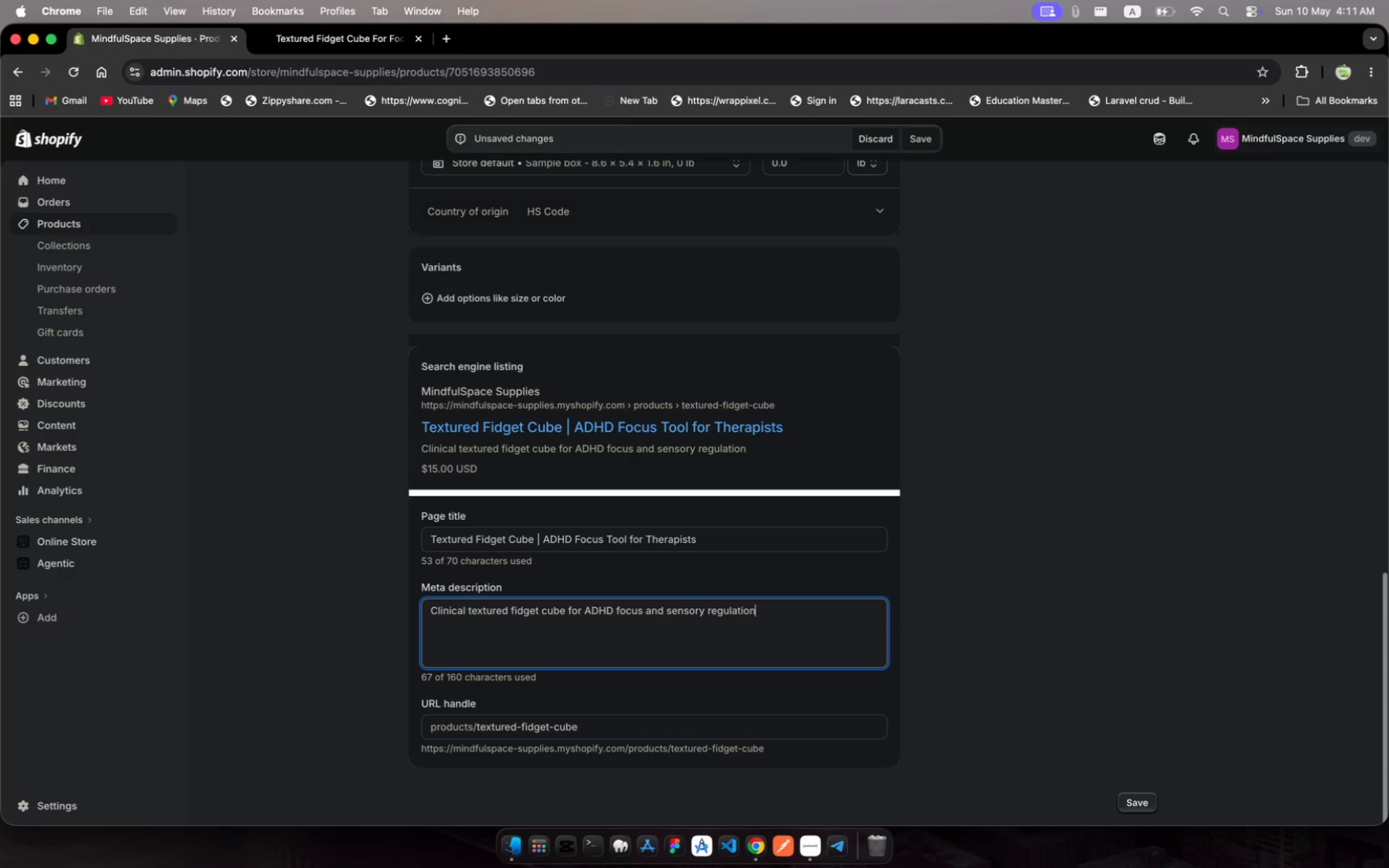 
type( in therapy. )
 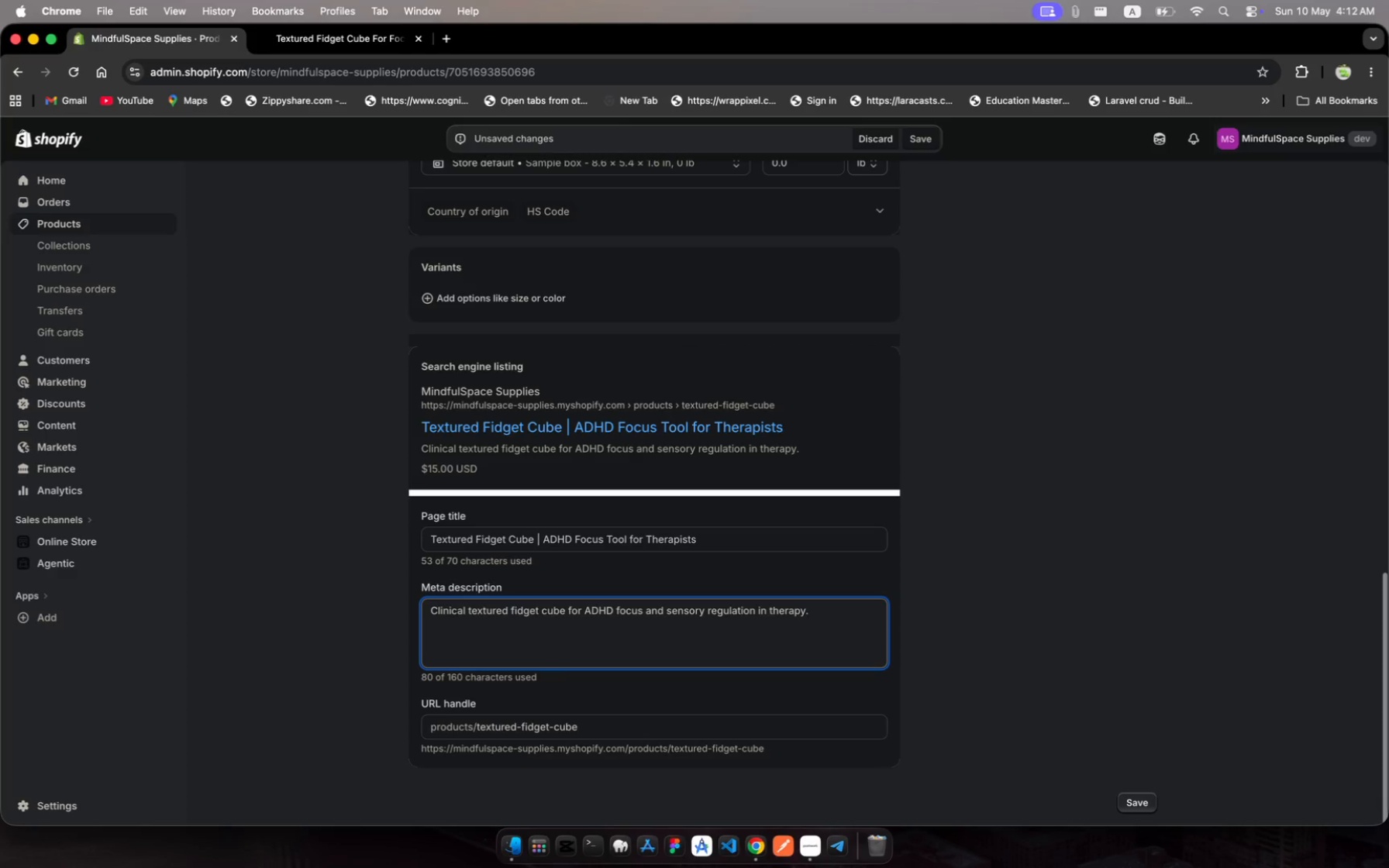 
wait(6.82)
 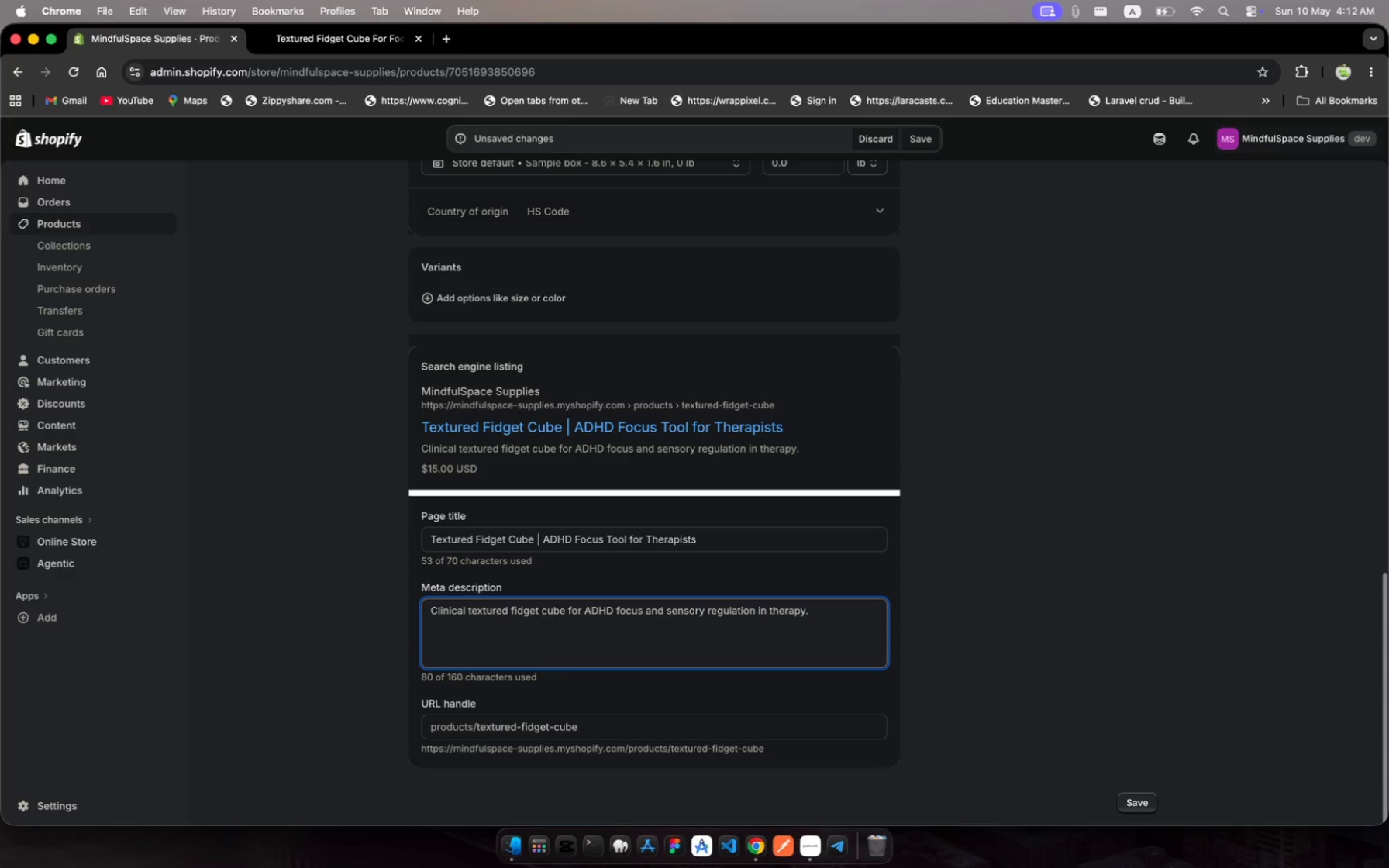 
type(Descrete prp)
key(Backspace)
type(oprio)
 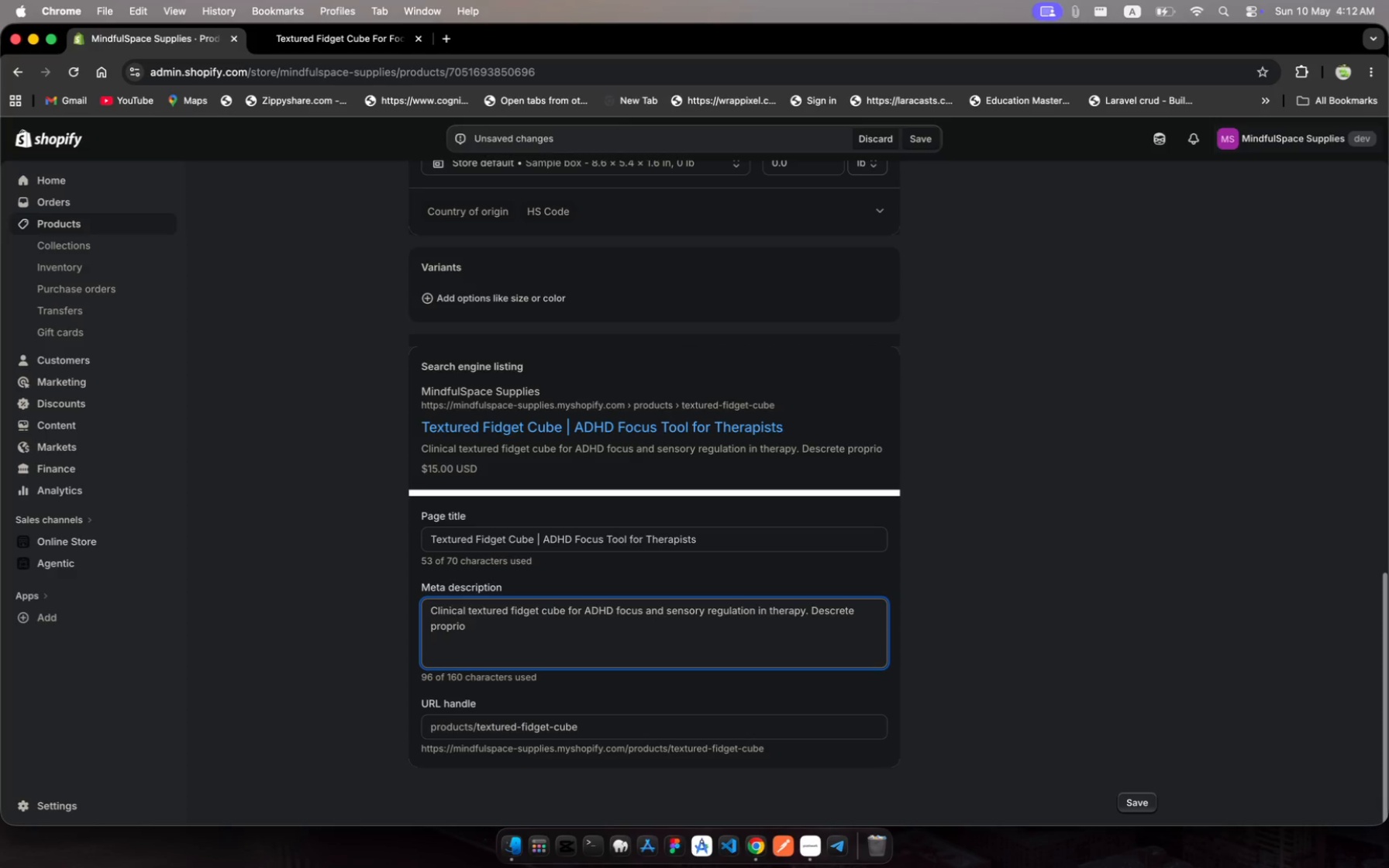 
type(ceptive input supporting tallk theray )
key(Backspace)
key(Backspace)
key(Backspace)
type(py )
 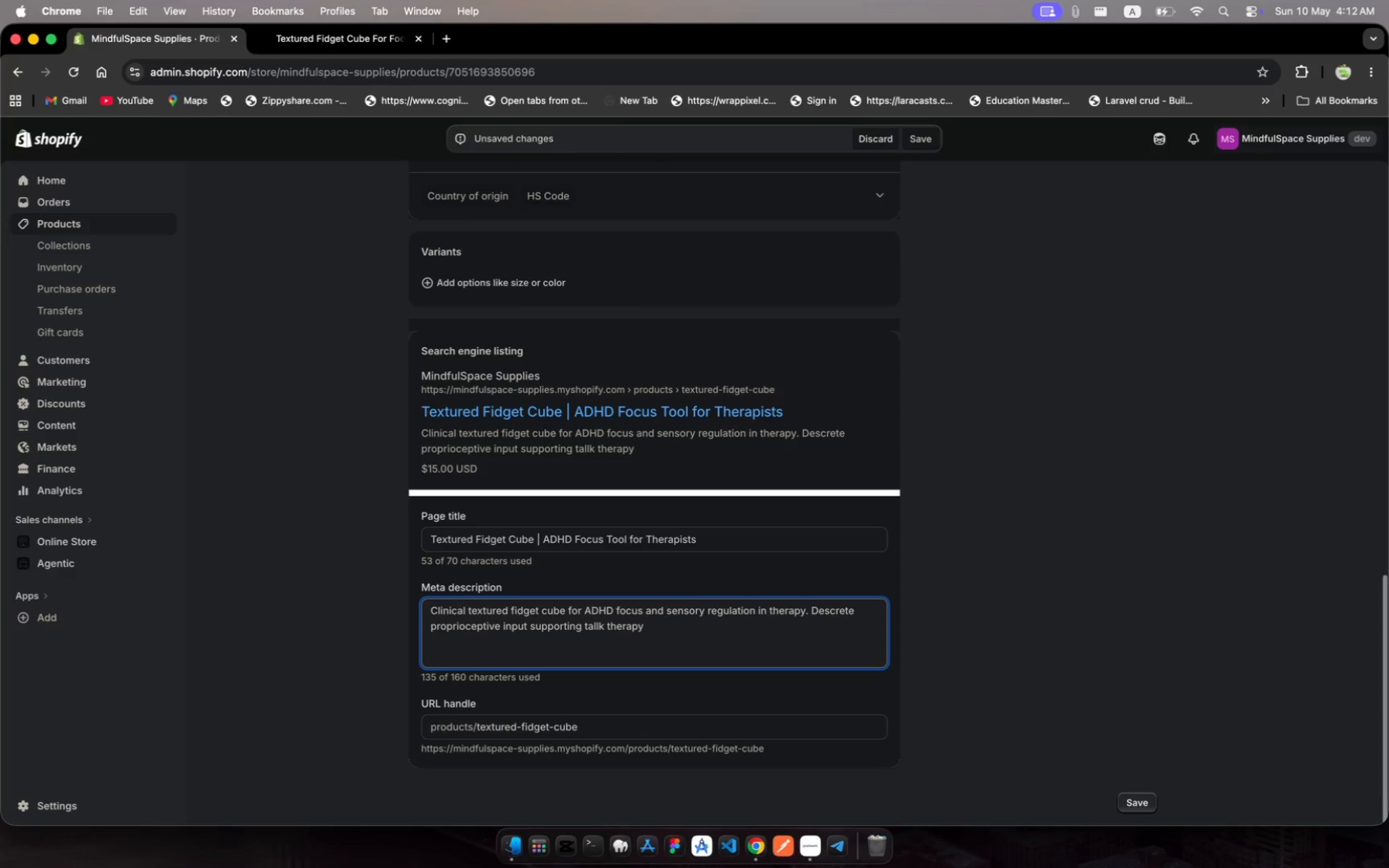 
type(ad CBT Se)
 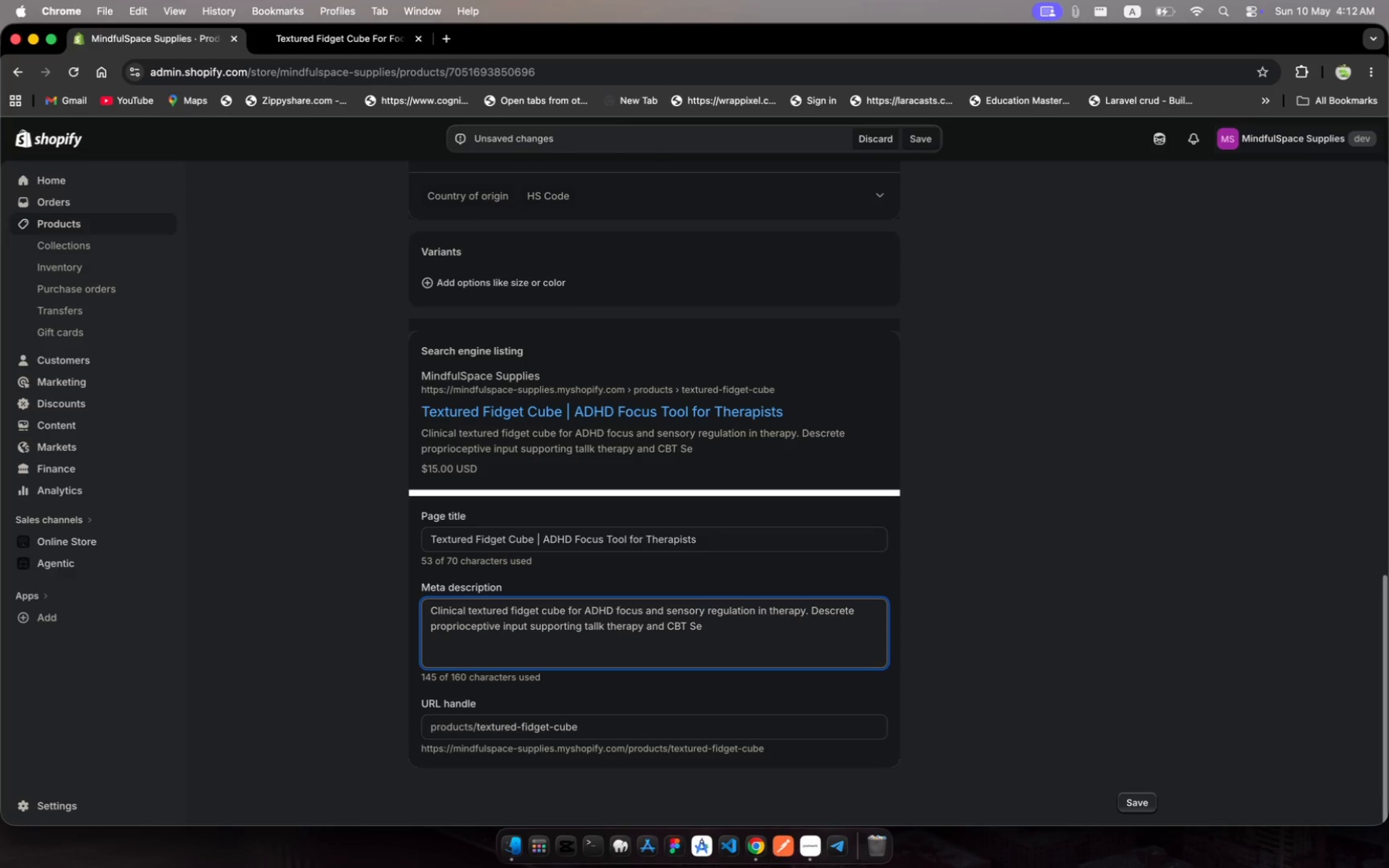 
hold_key(key=N, duration=0.34)
 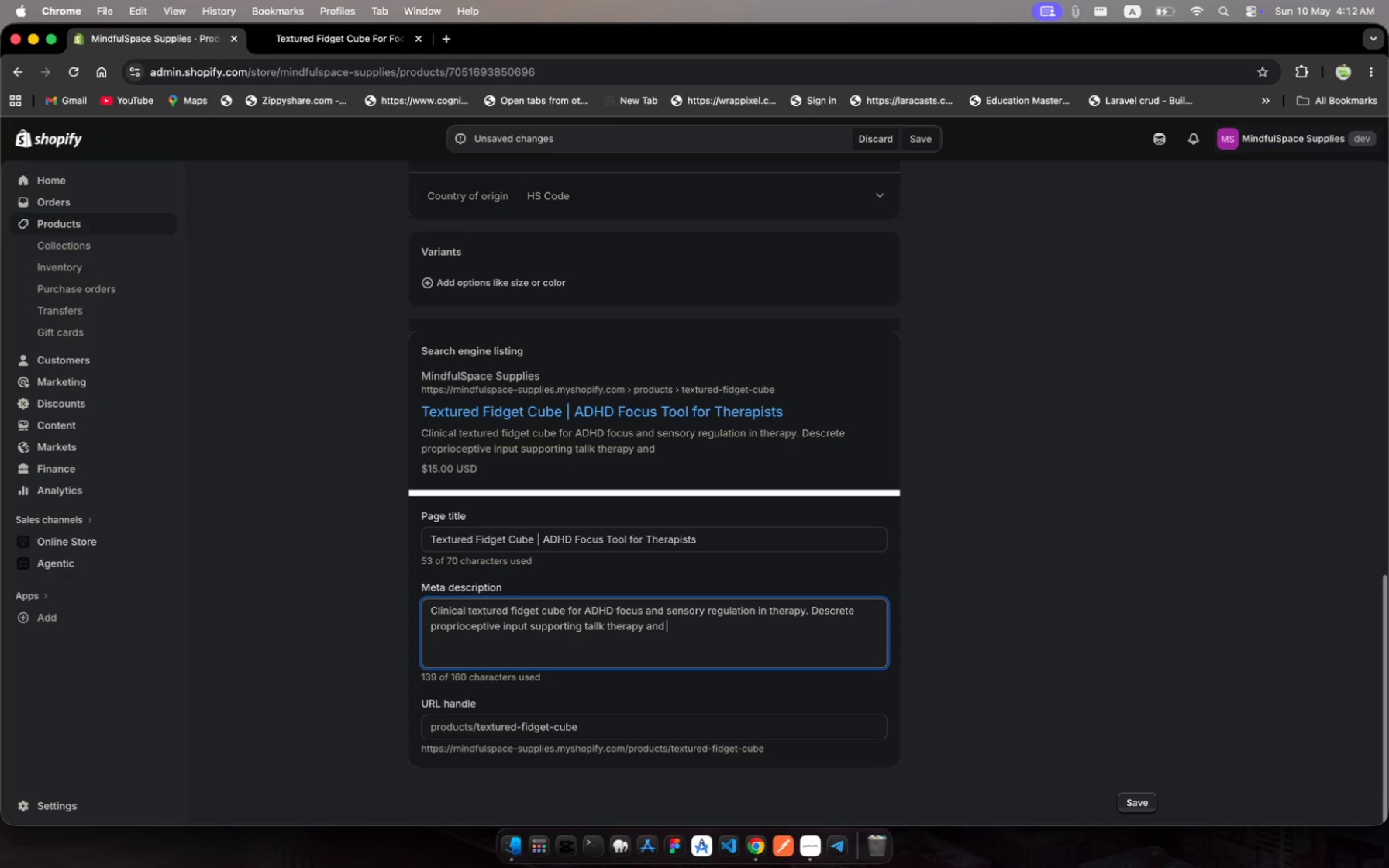 
wait(6.84)
 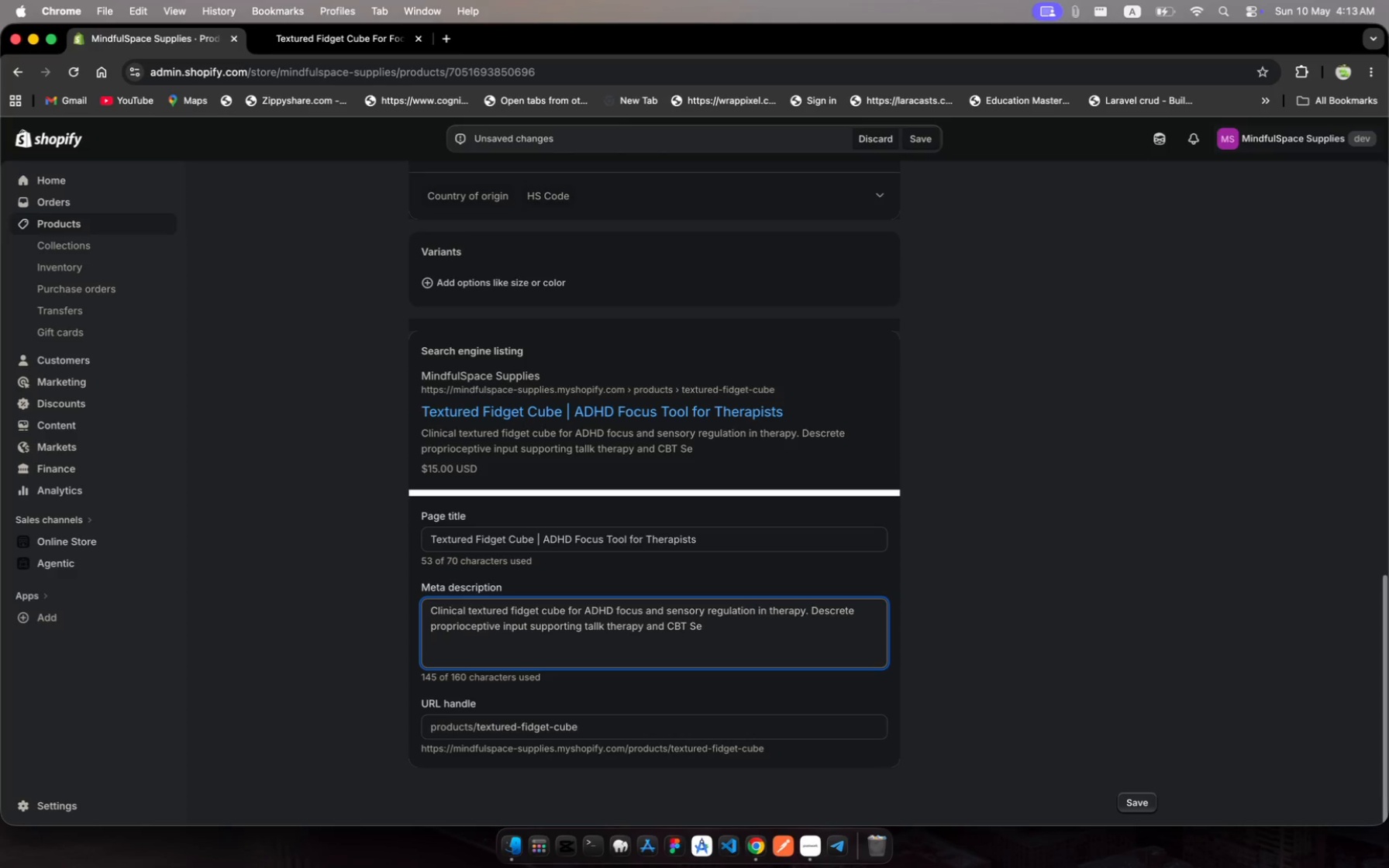 
type(s)
key(Backspace)
key(Backspace)
key(Backspace)
type(sesstions.)
 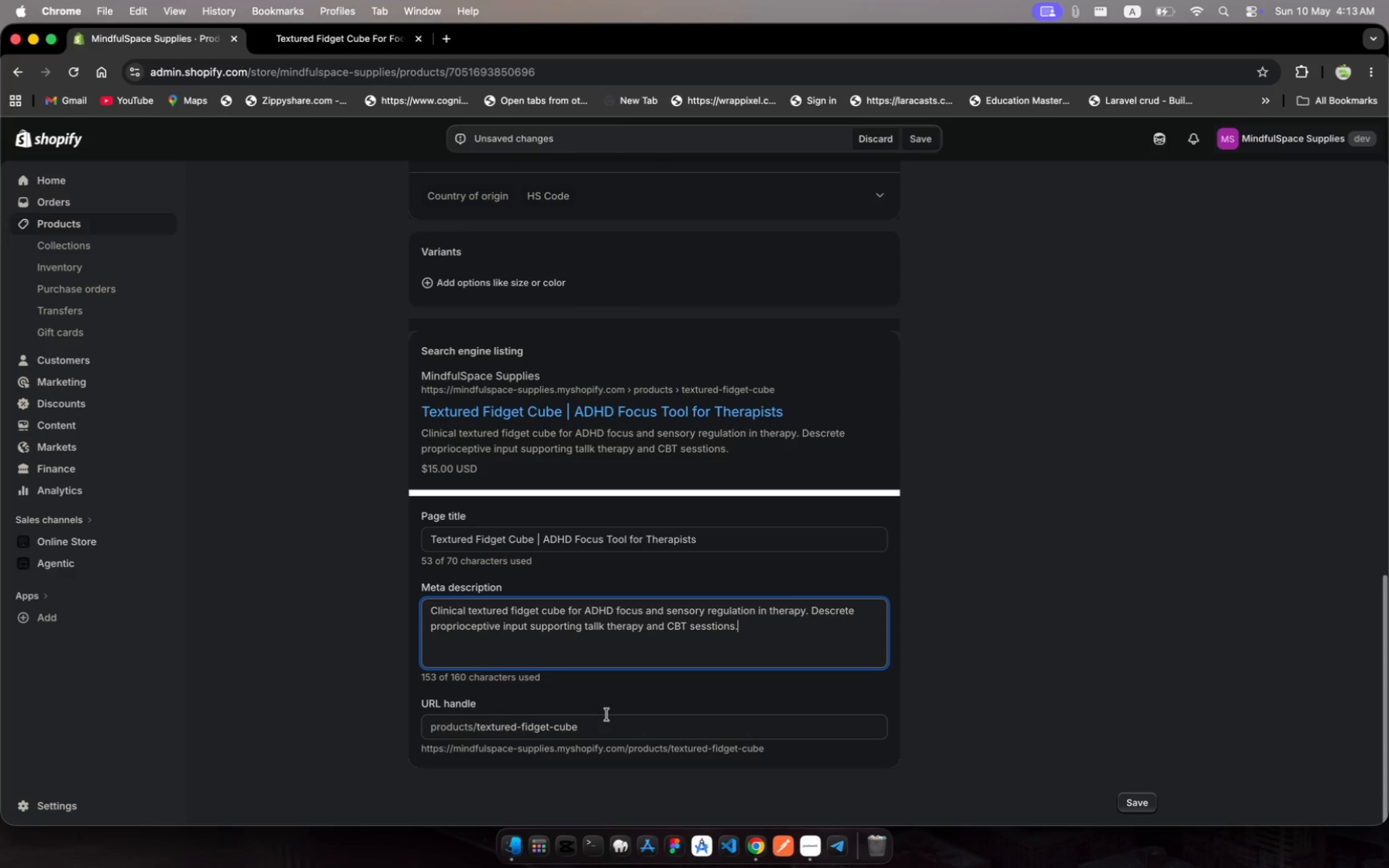 
scroll: coordinate [611, 718], scroll_direction: down, amount: 11.0
 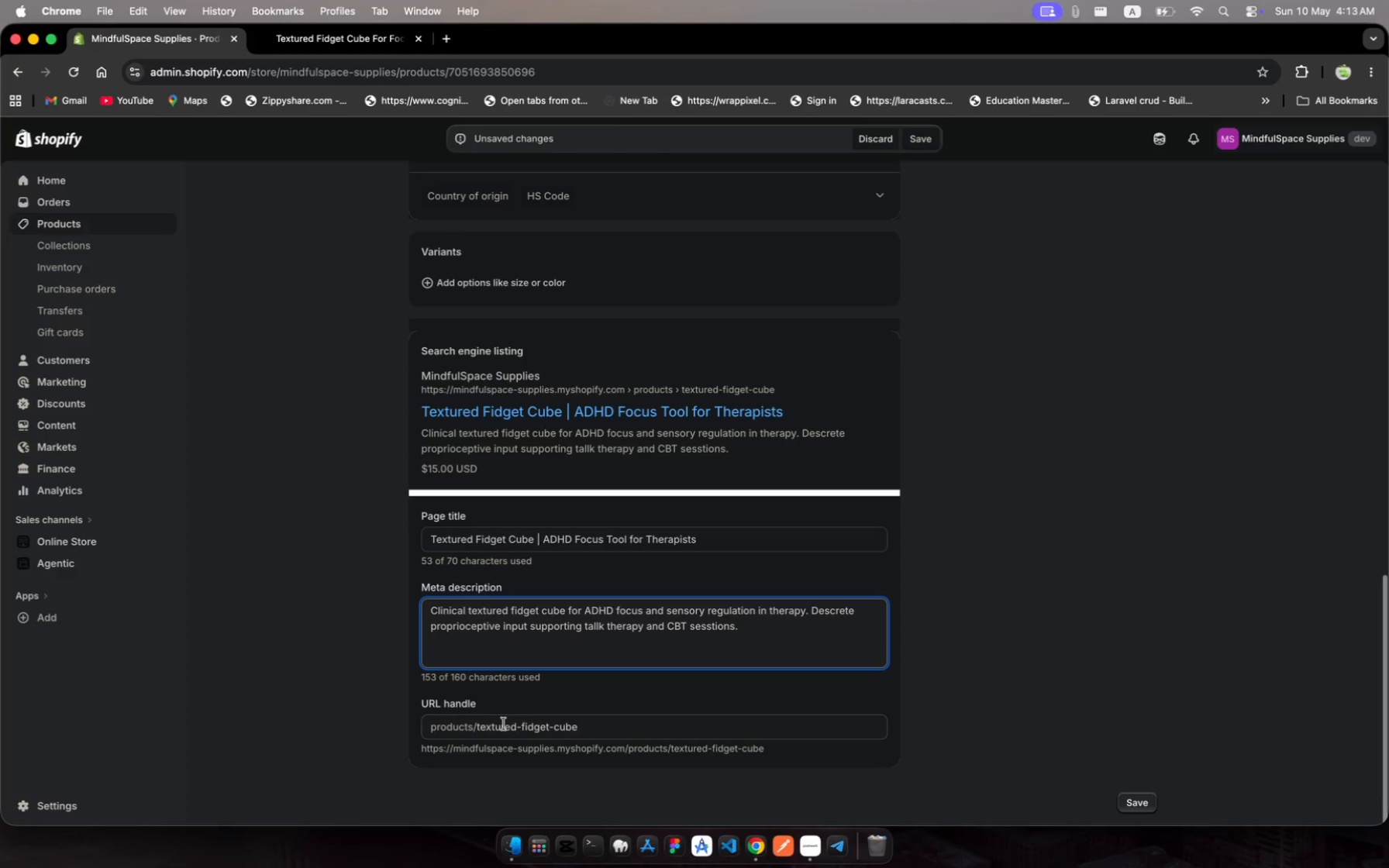 
wait(5.67)
 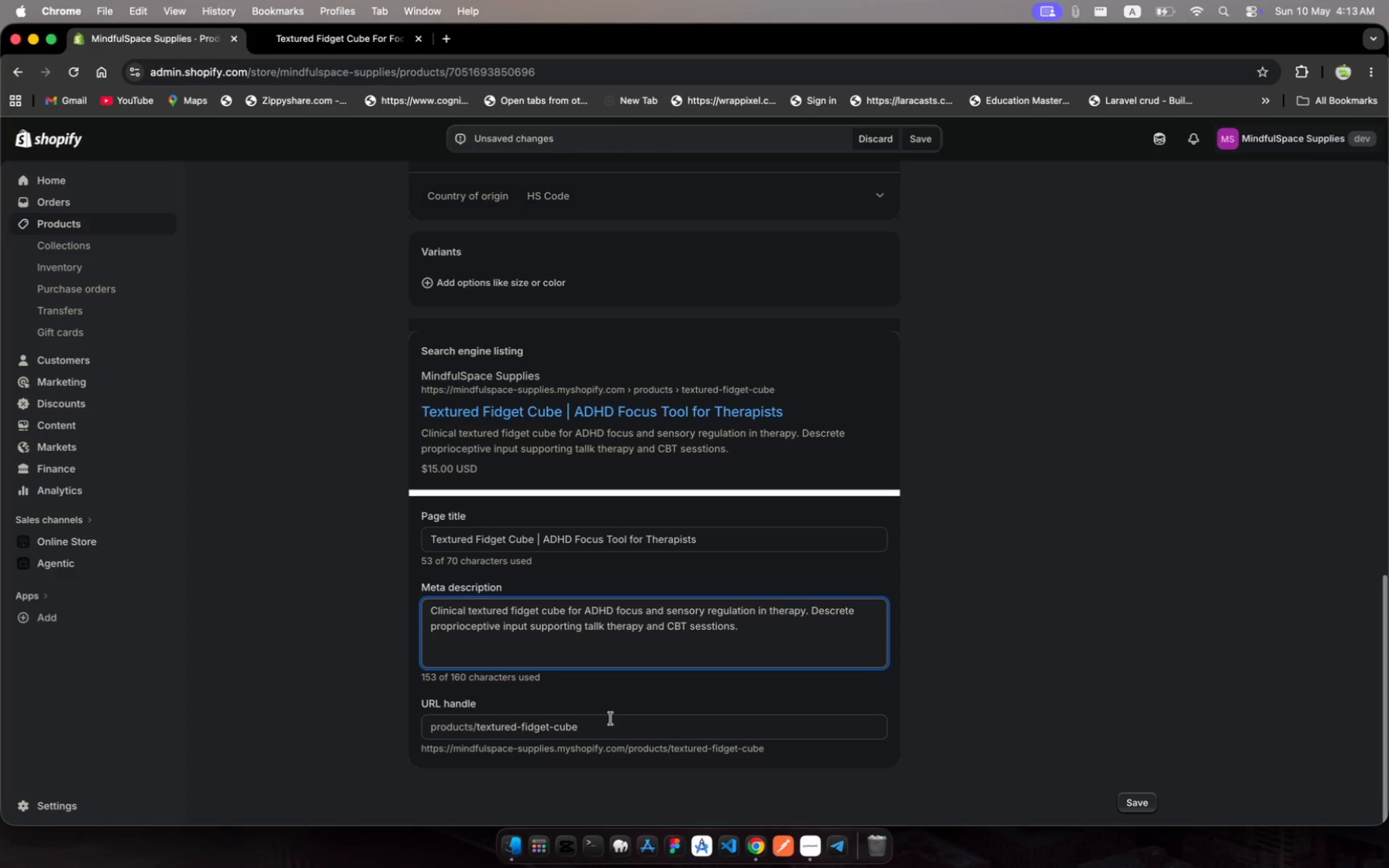 
left_click([619, 724])
 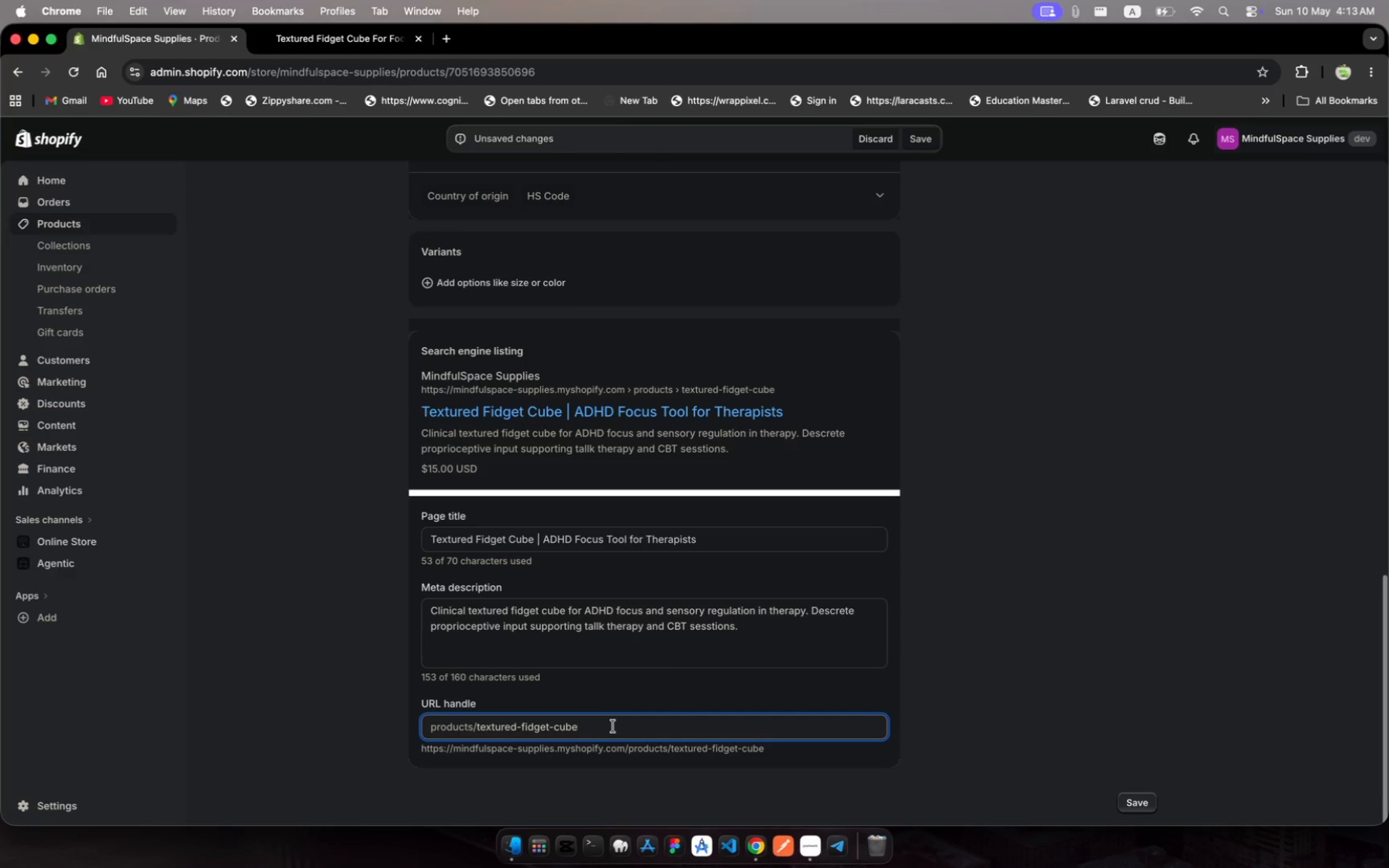 
type(-adhd)
 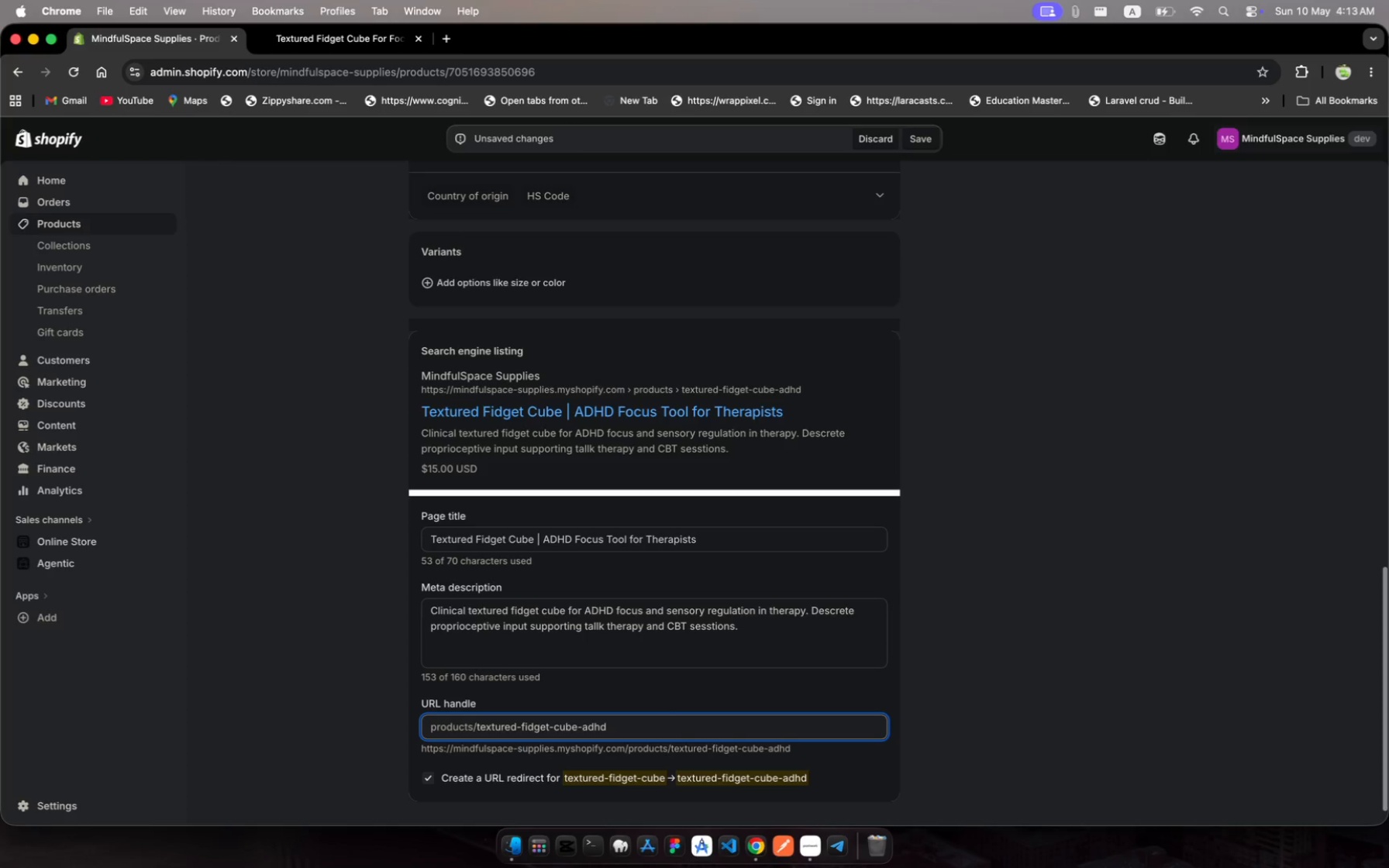 
type(-therapy-focs-tool)
 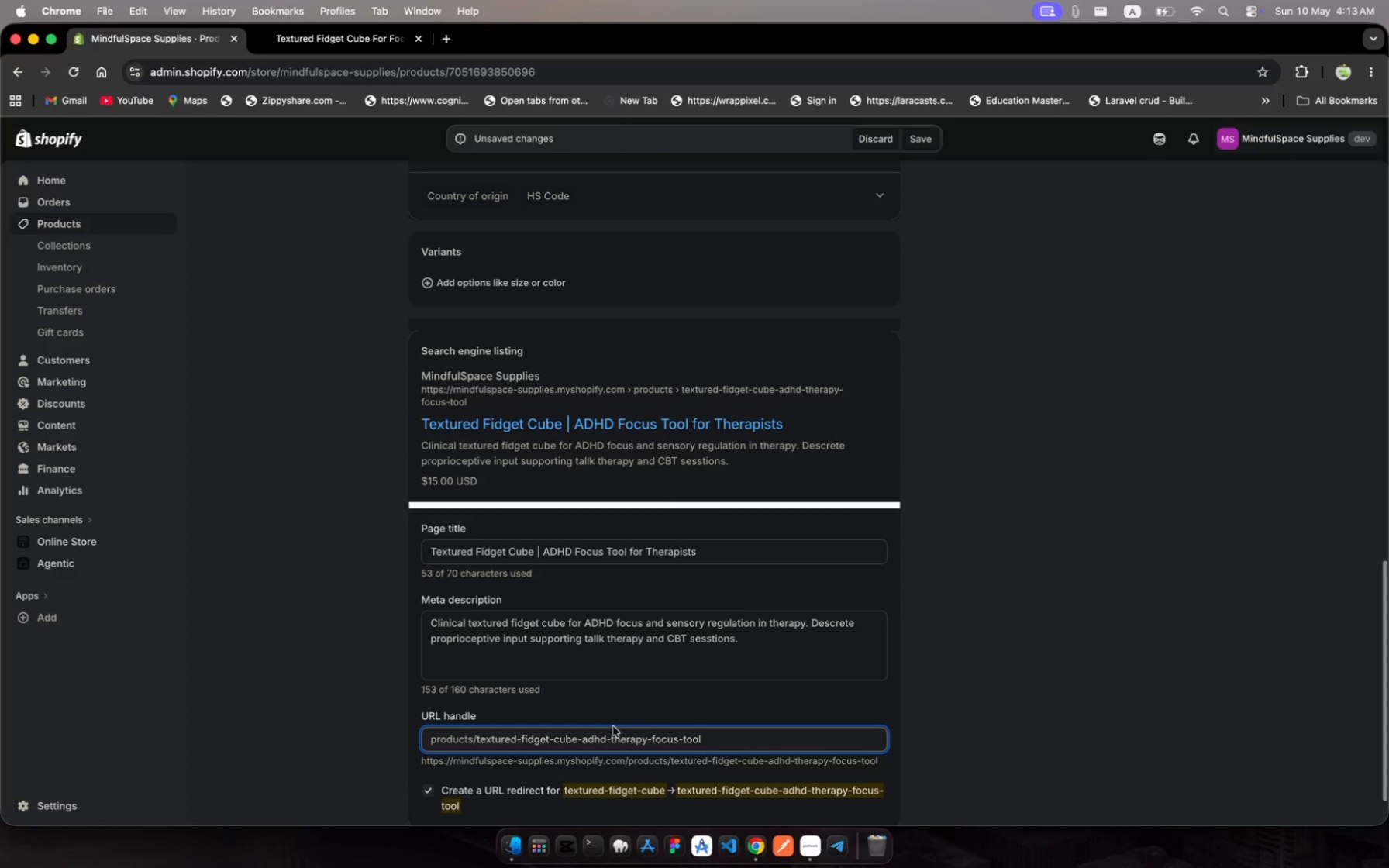 
hold_key(key=U, duration=0.3)
 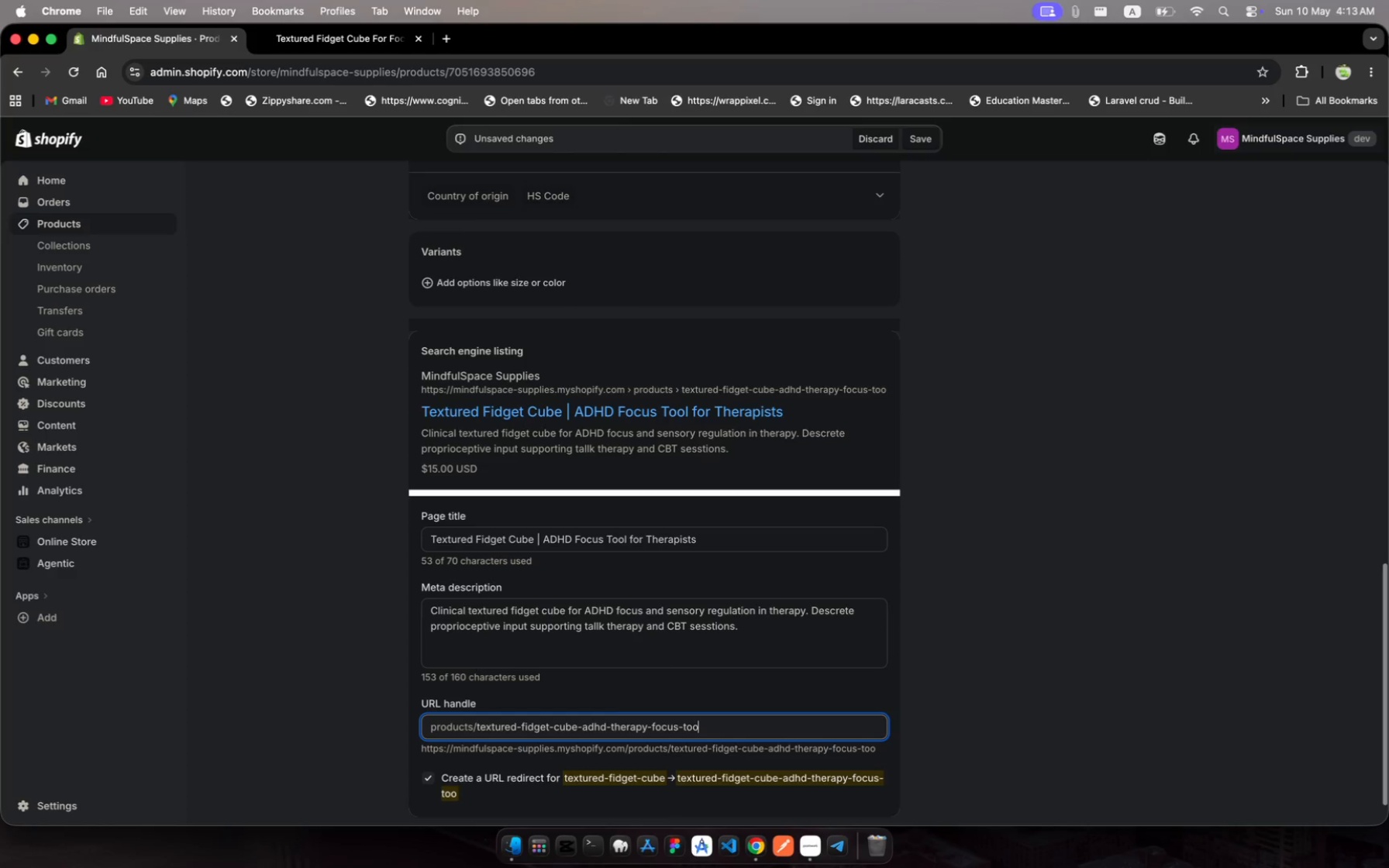 
key(Meta+A)
 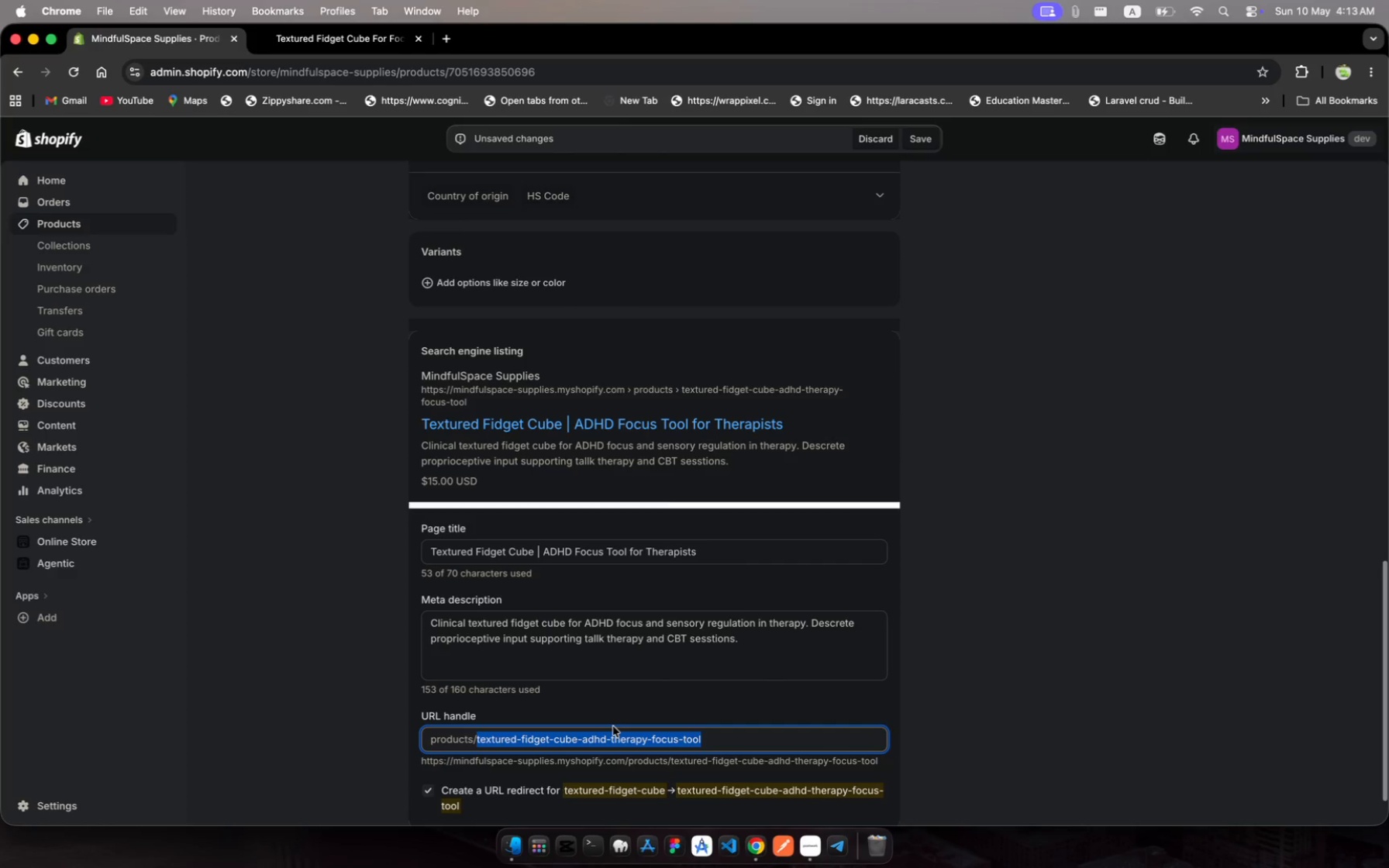 
key(Meta+V)
 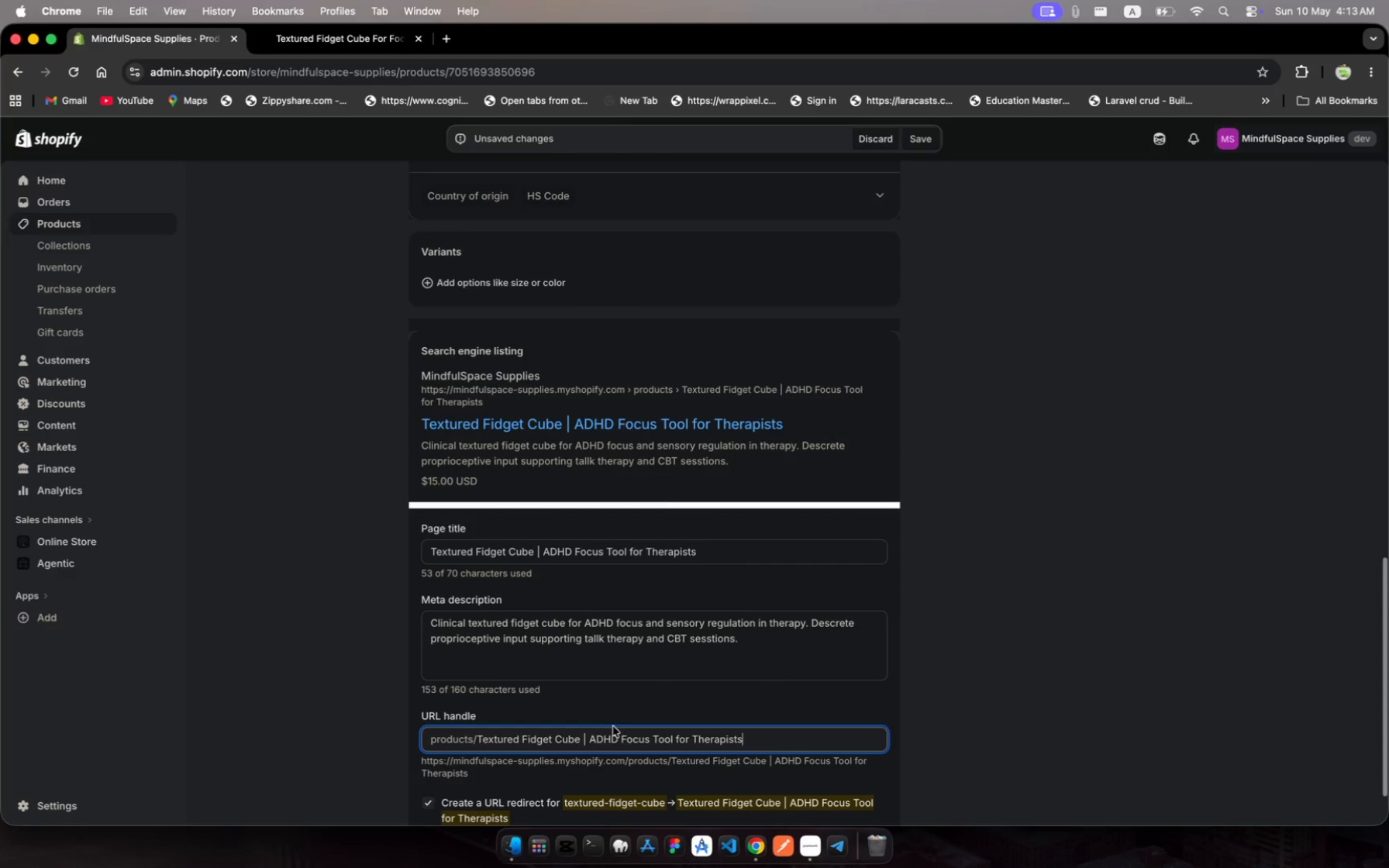 
hold_key(key=MetaRight, duration=2.06)
 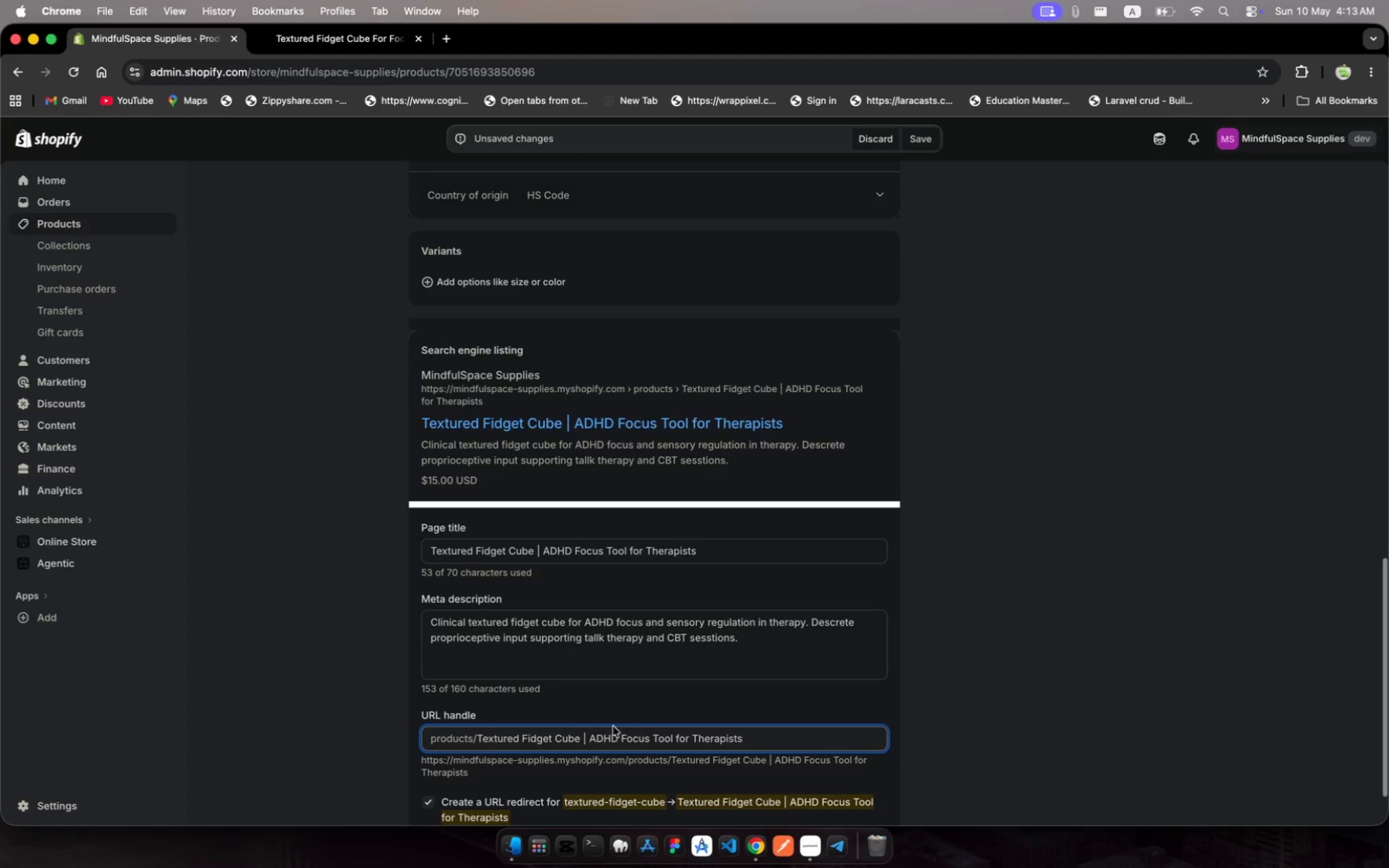 
scroll: coordinate [613, 726], scroll_direction: down, amount: 18.0
 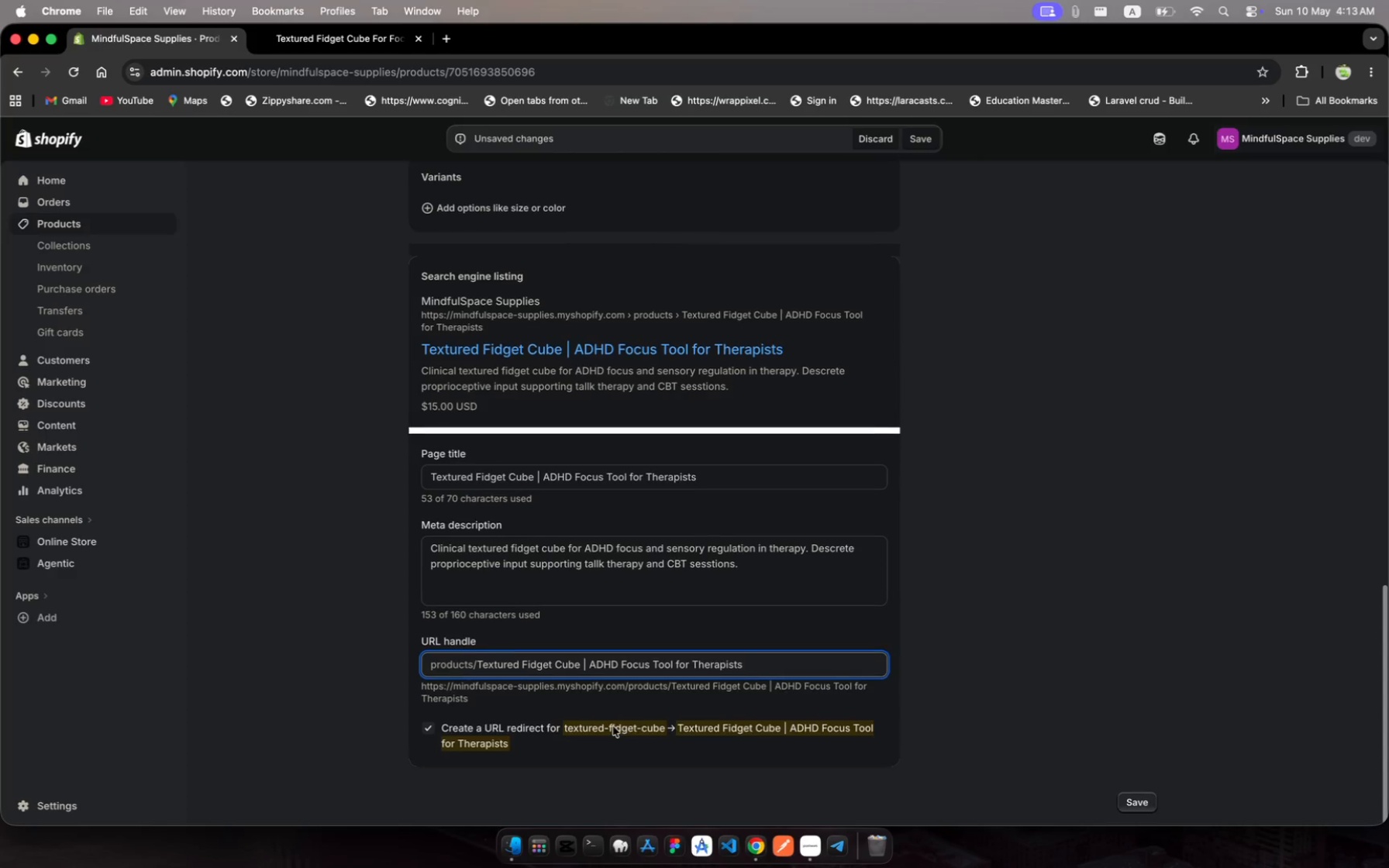 
key(Meta+Z)
 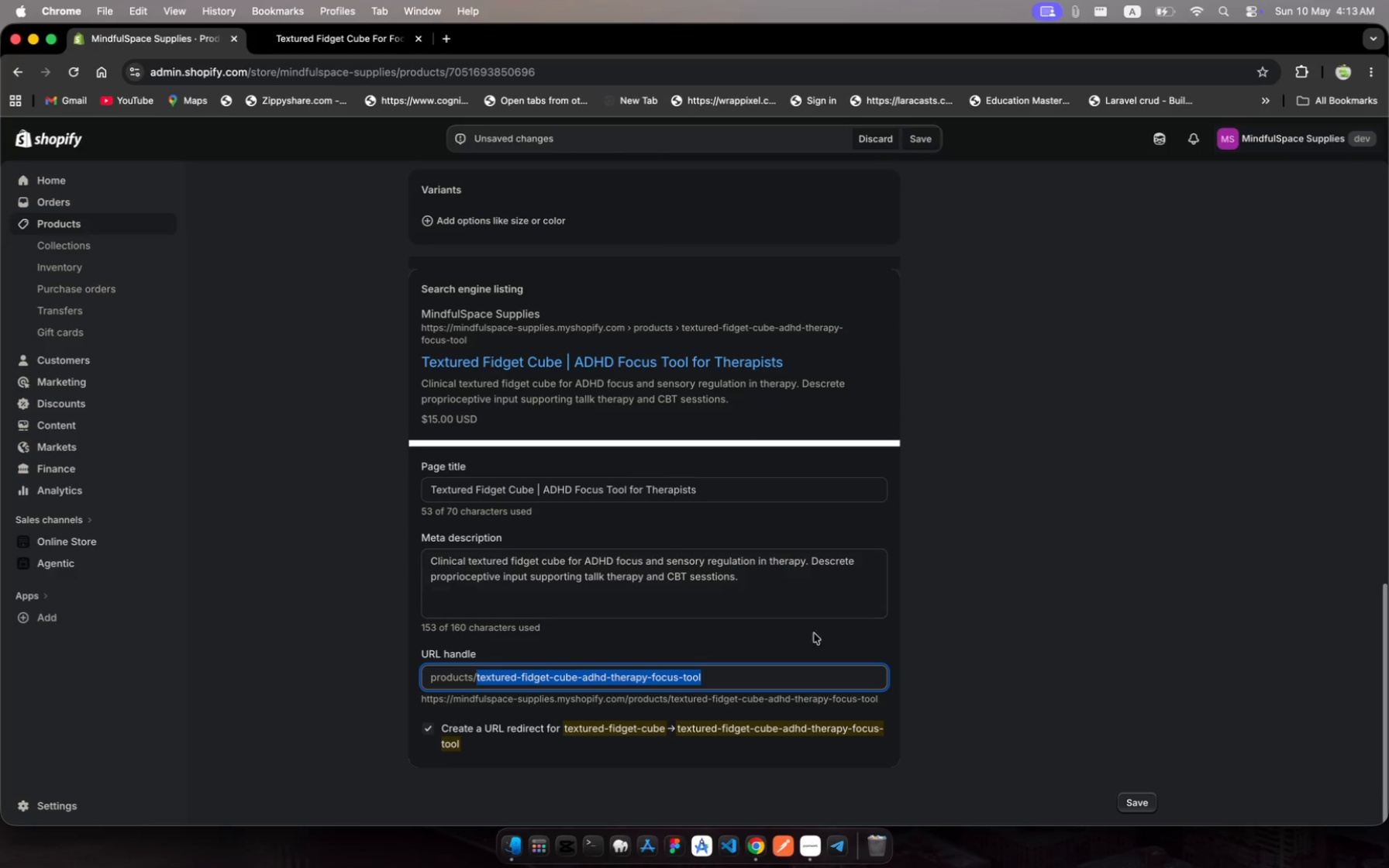 
wait(6.99)
 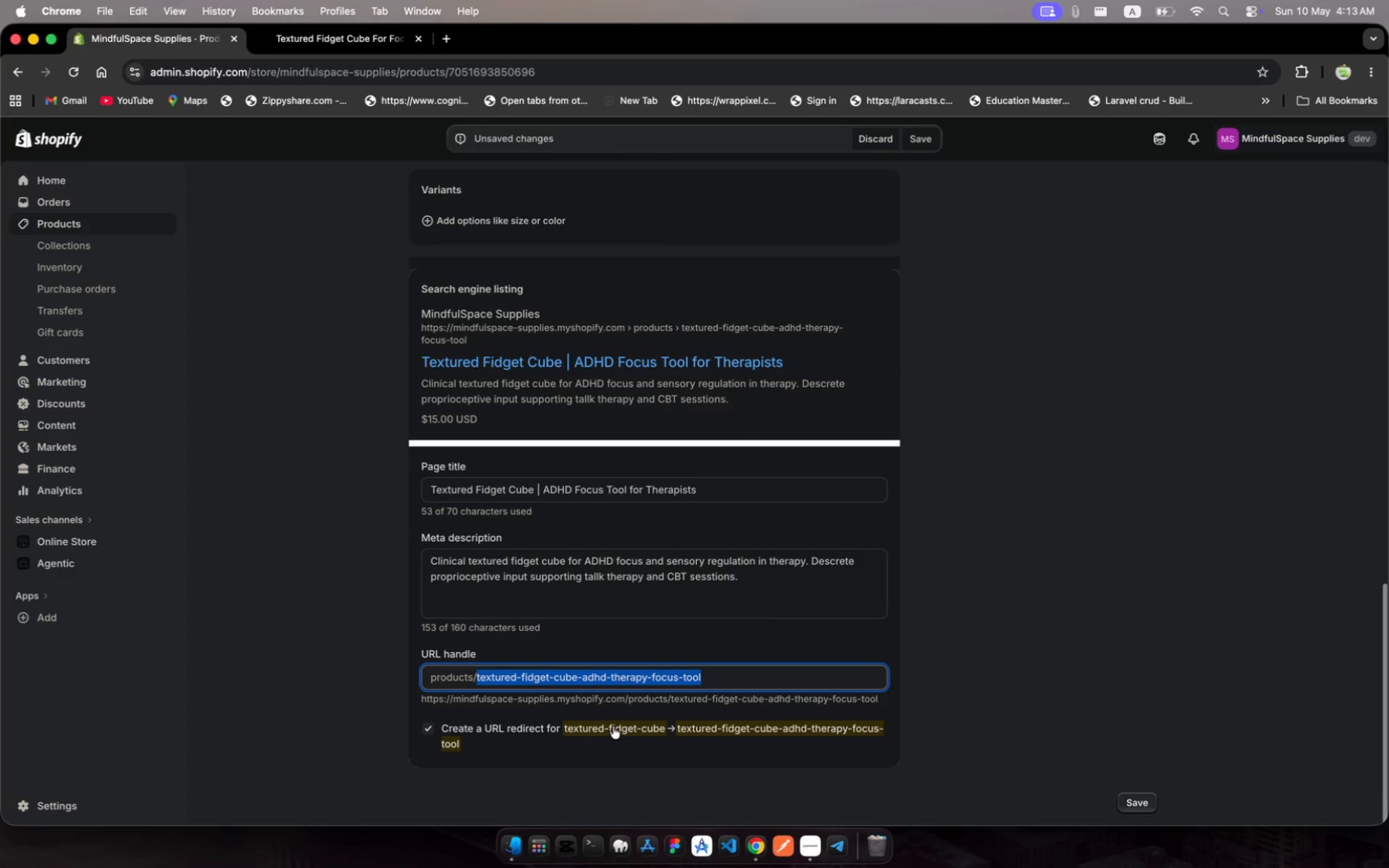 
left_click([913, 141])
 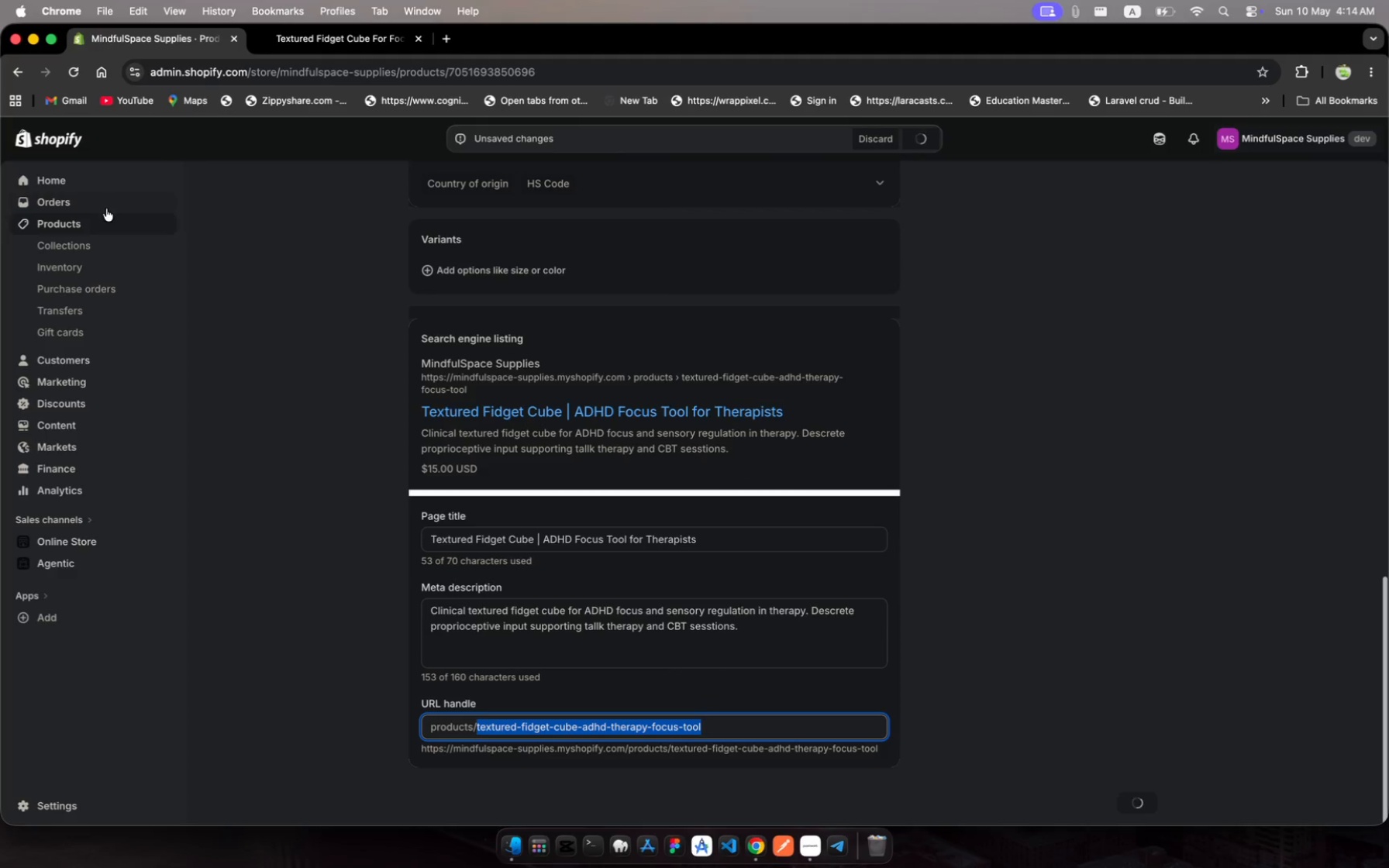 
left_click([112, 223])
 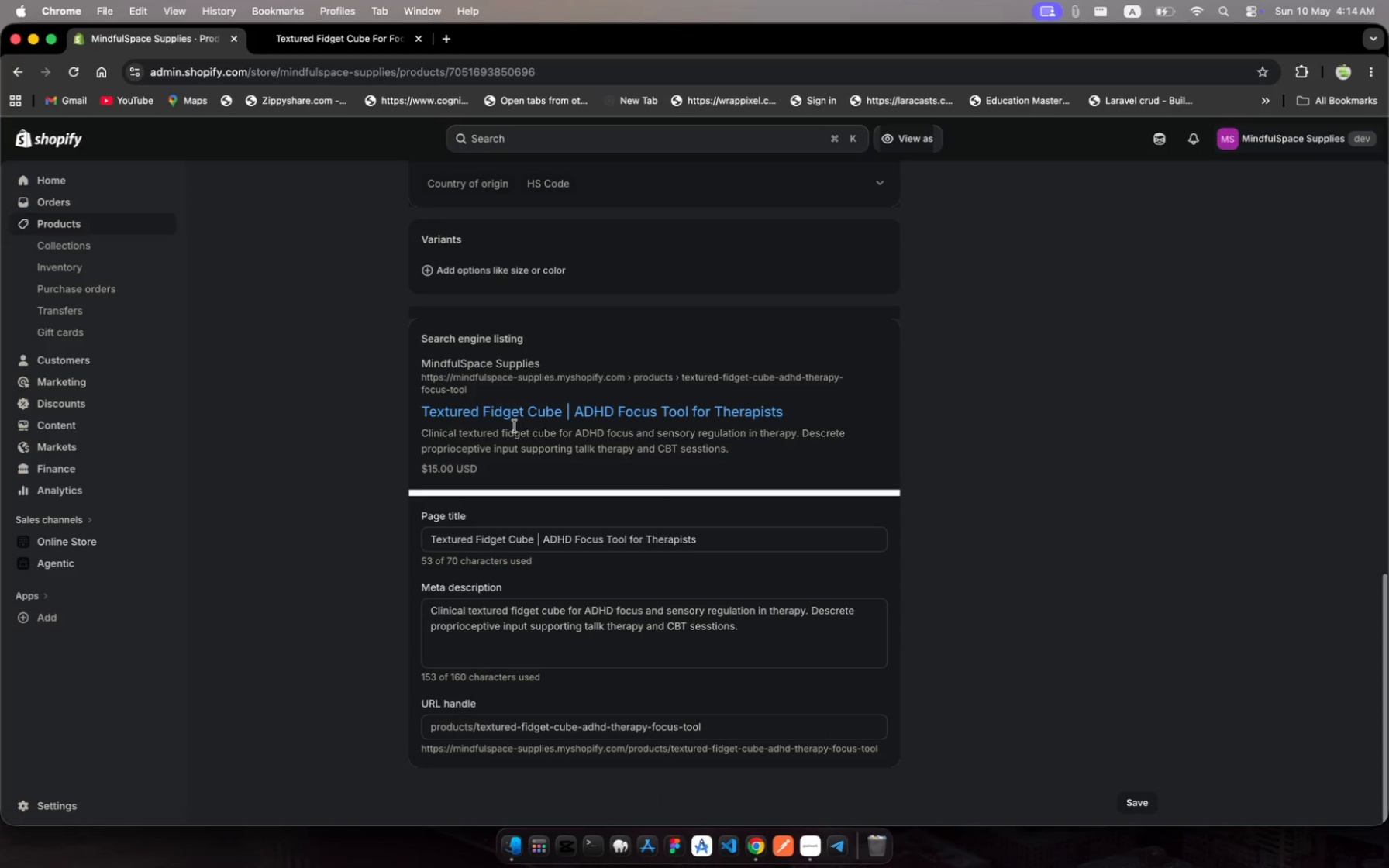 
wait(7.42)
 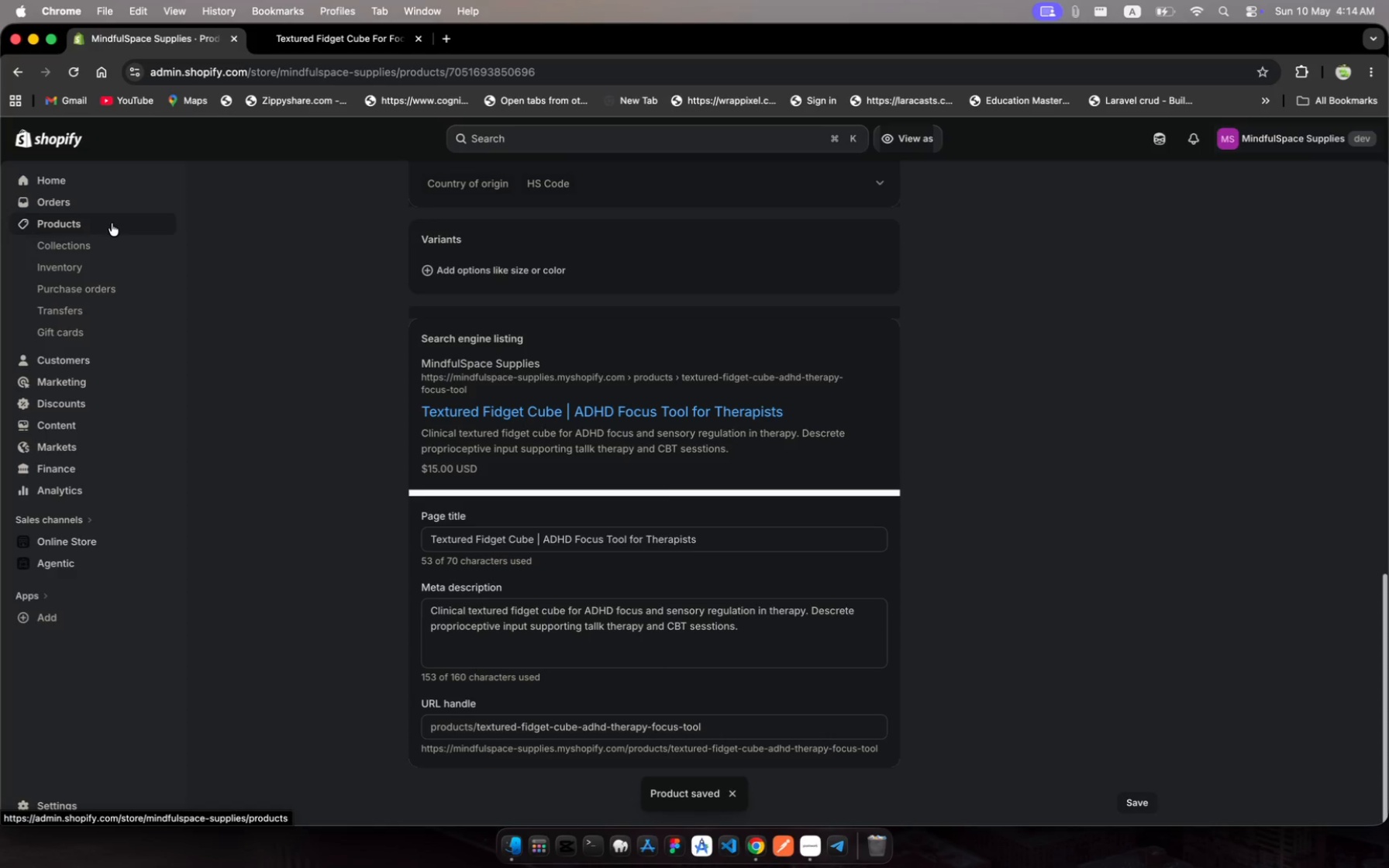 
left_click([53, 226])
 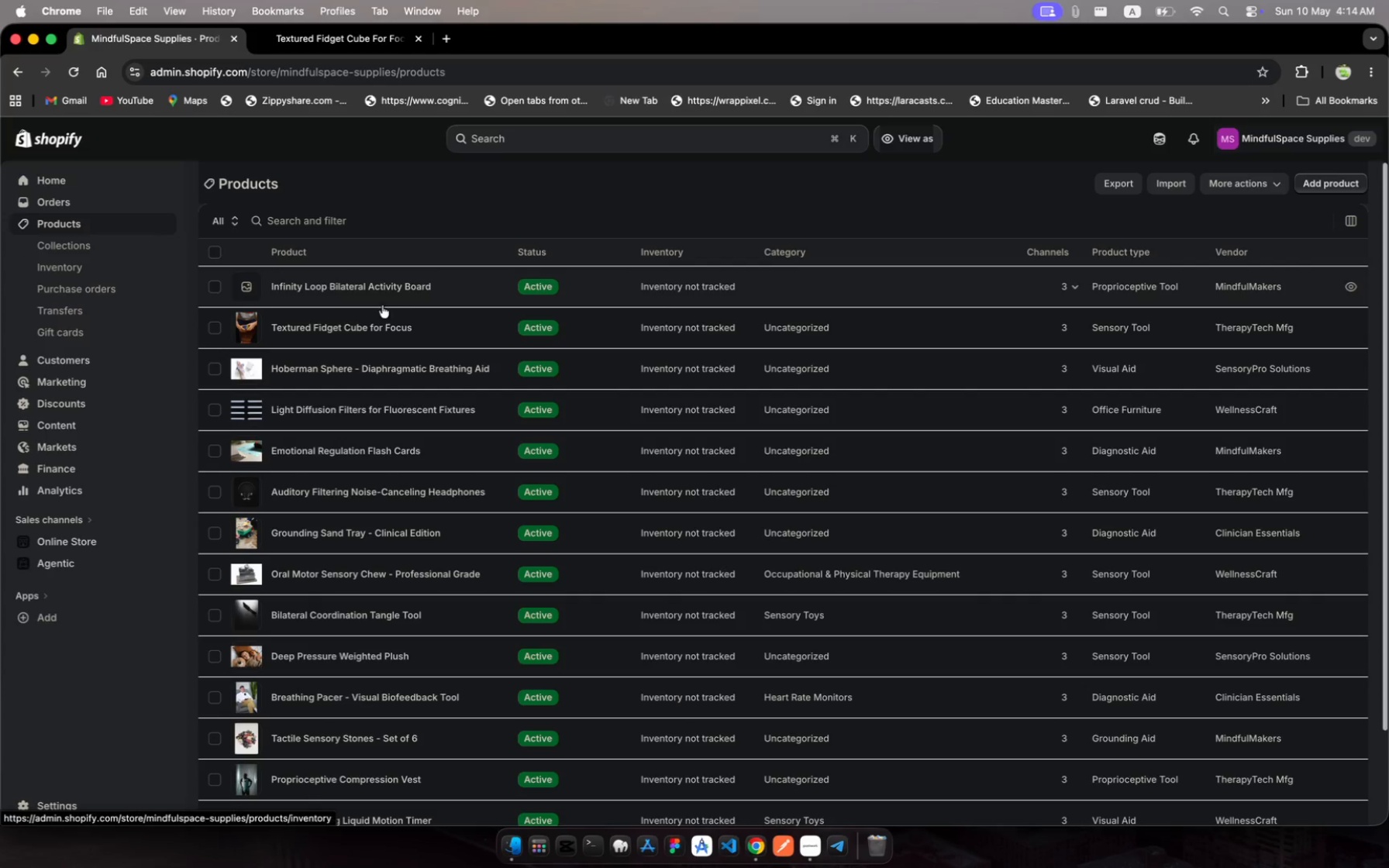 
left_click([439, 290])
 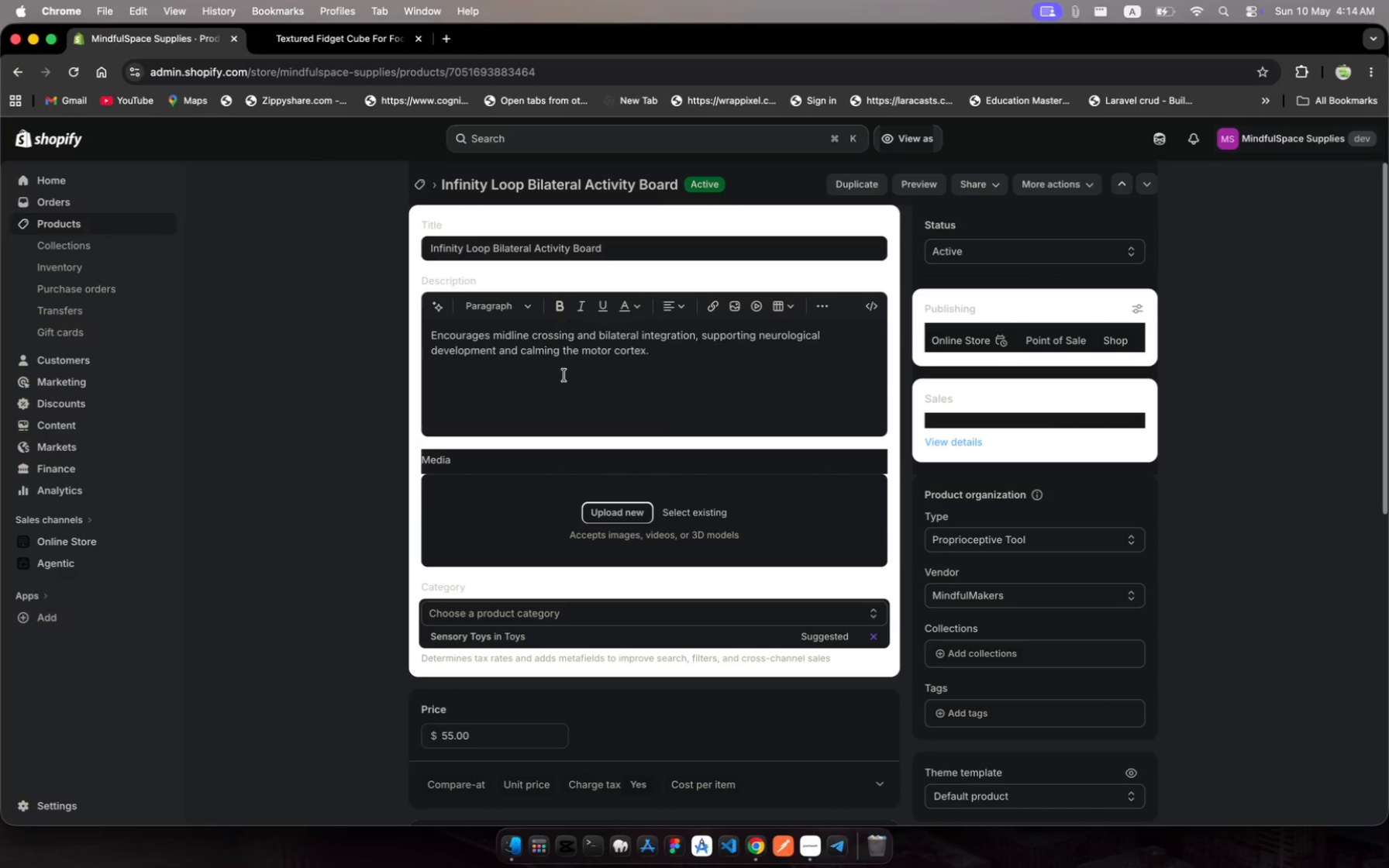 
left_click([677, 350])
 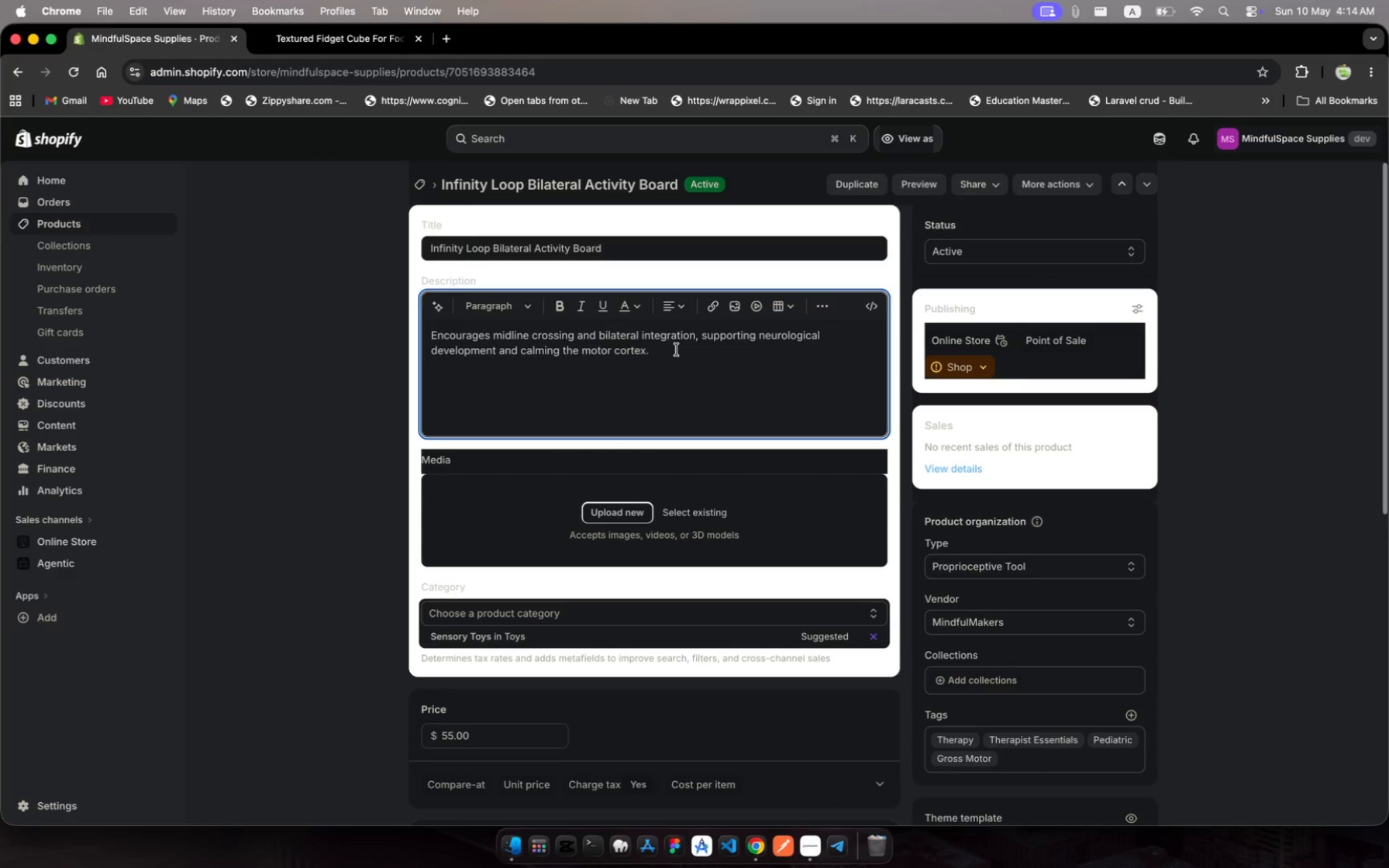 
key(Meta+MetaRight)
 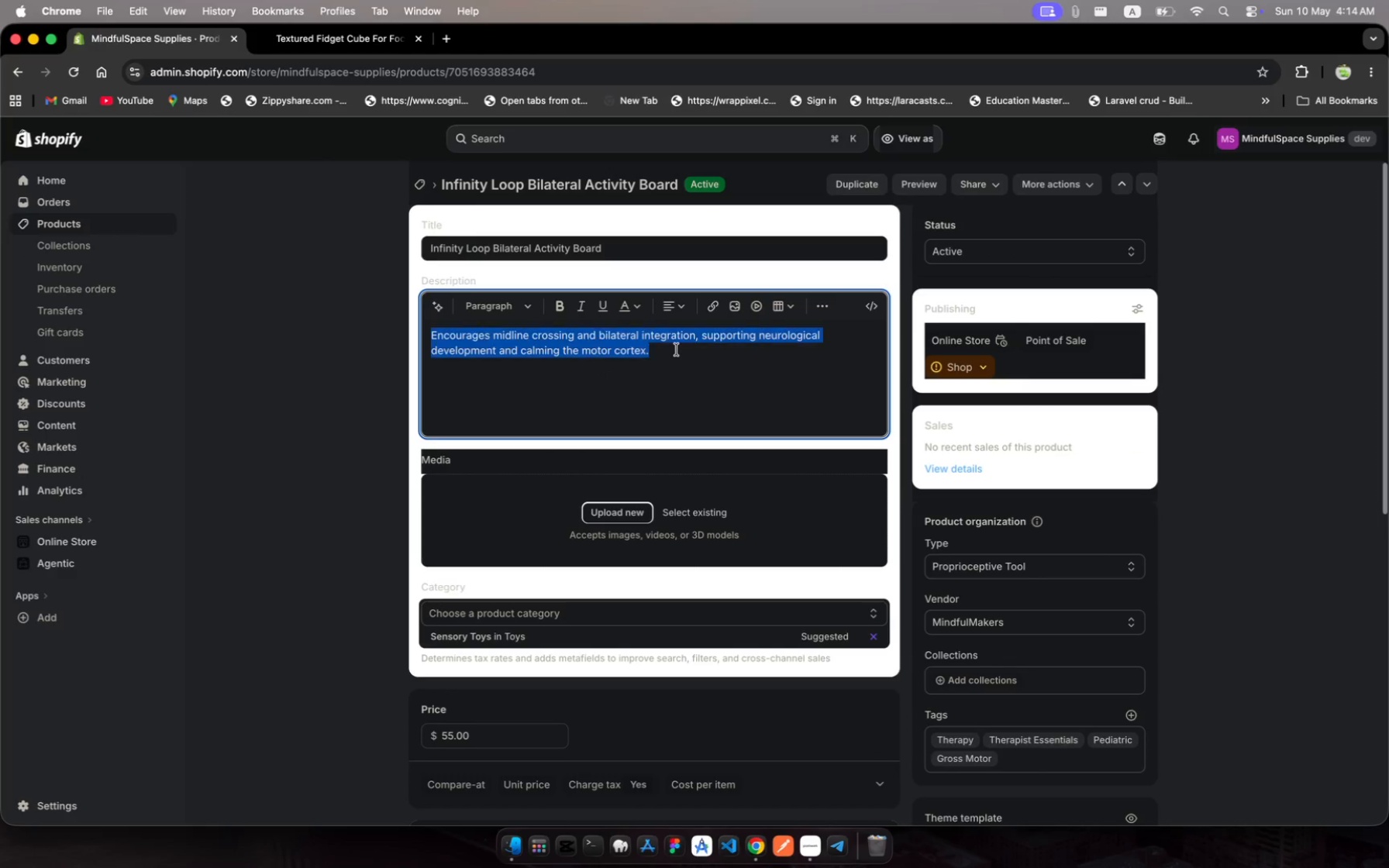 
key(Meta+A)
 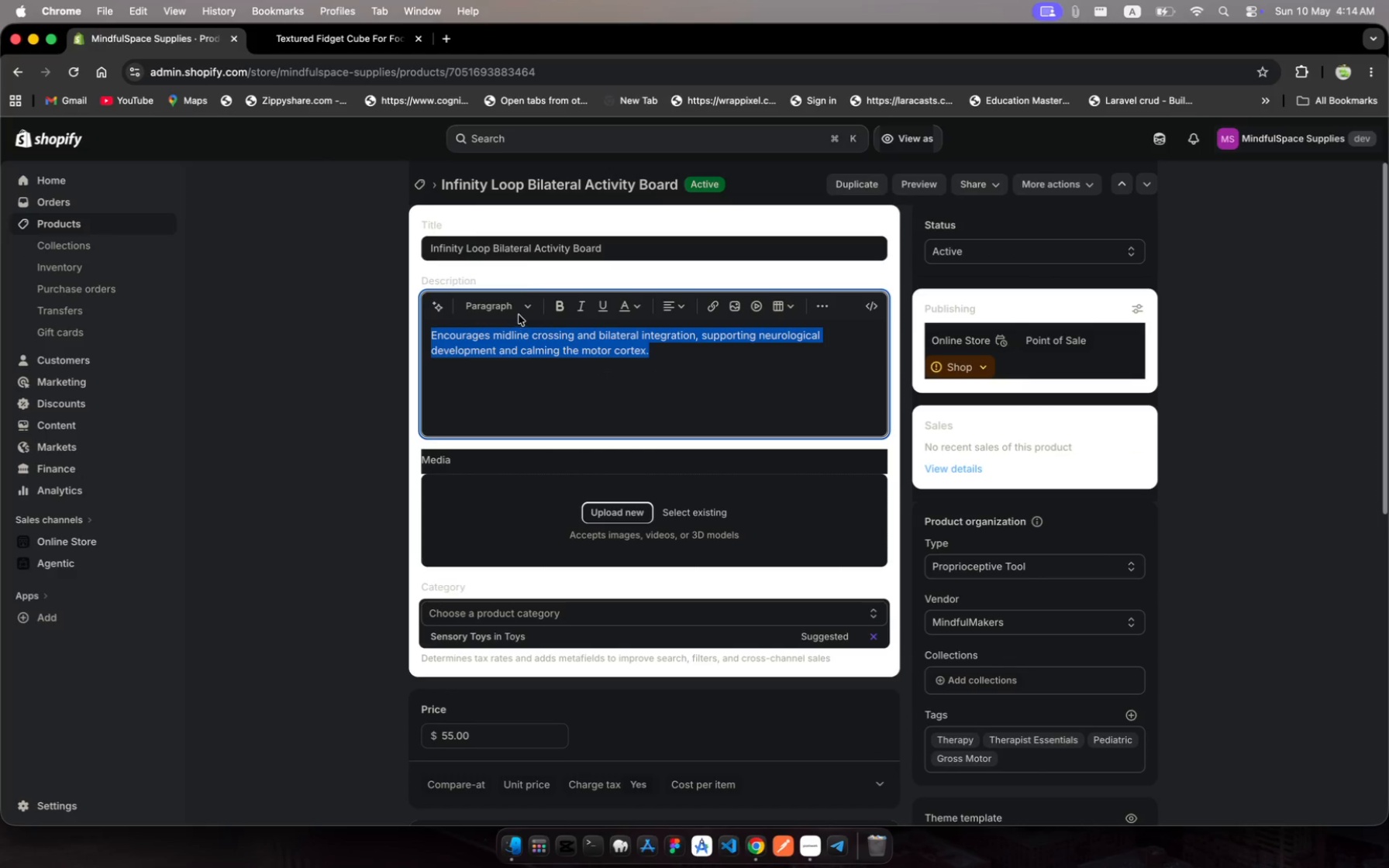 
left_click([521, 312])
 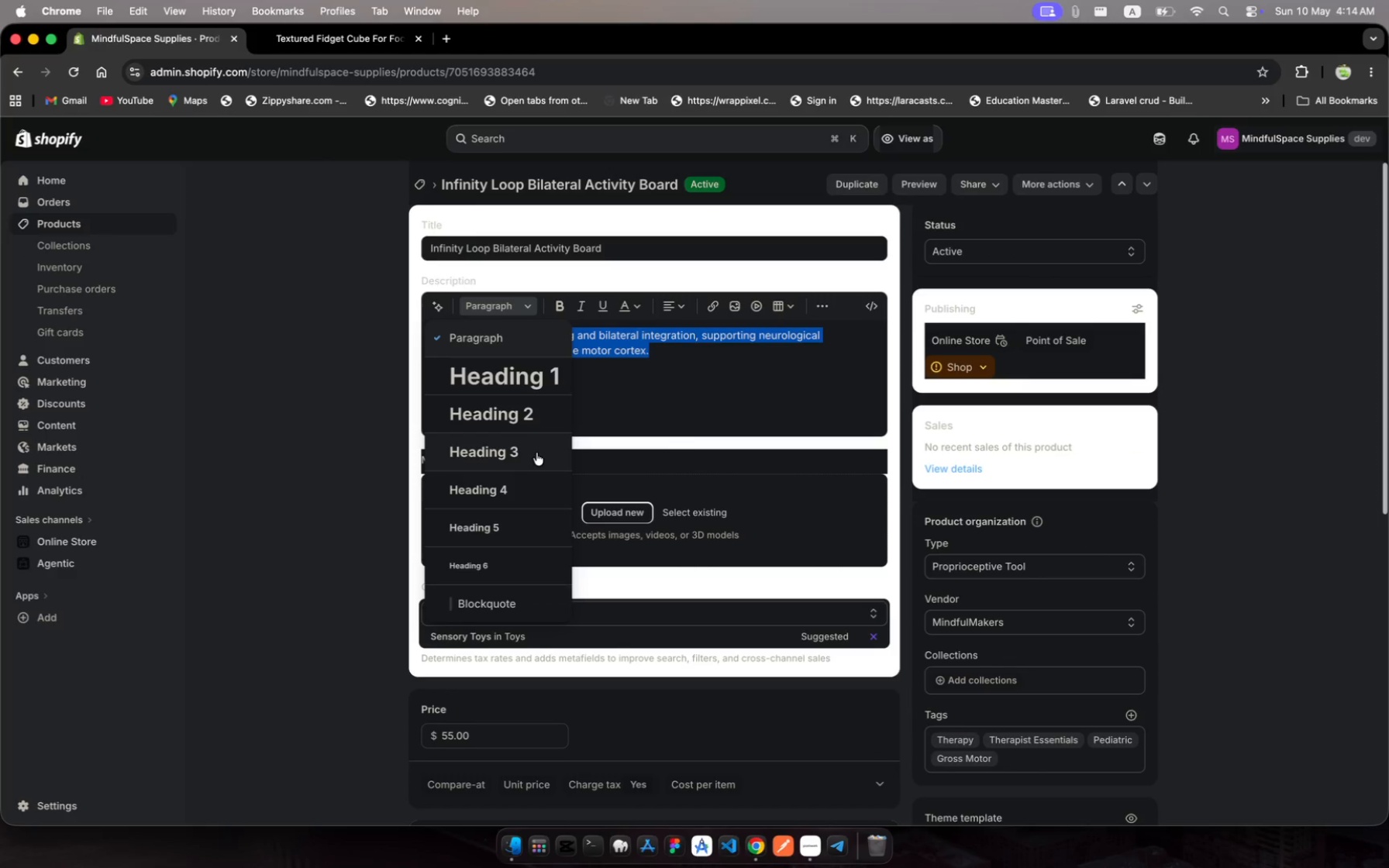 
left_click([536, 453])
 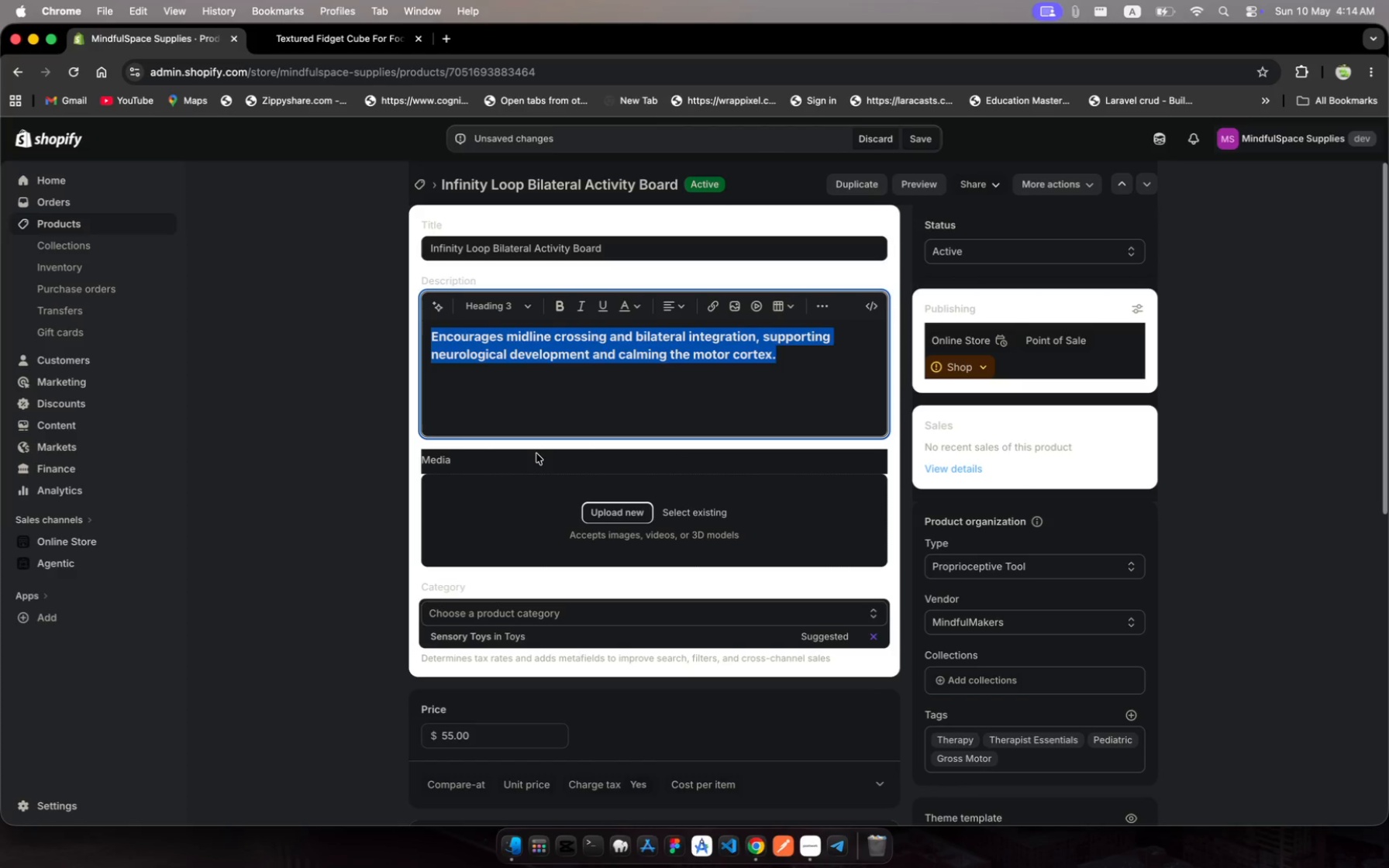 
type(Biateral Integration Board )
 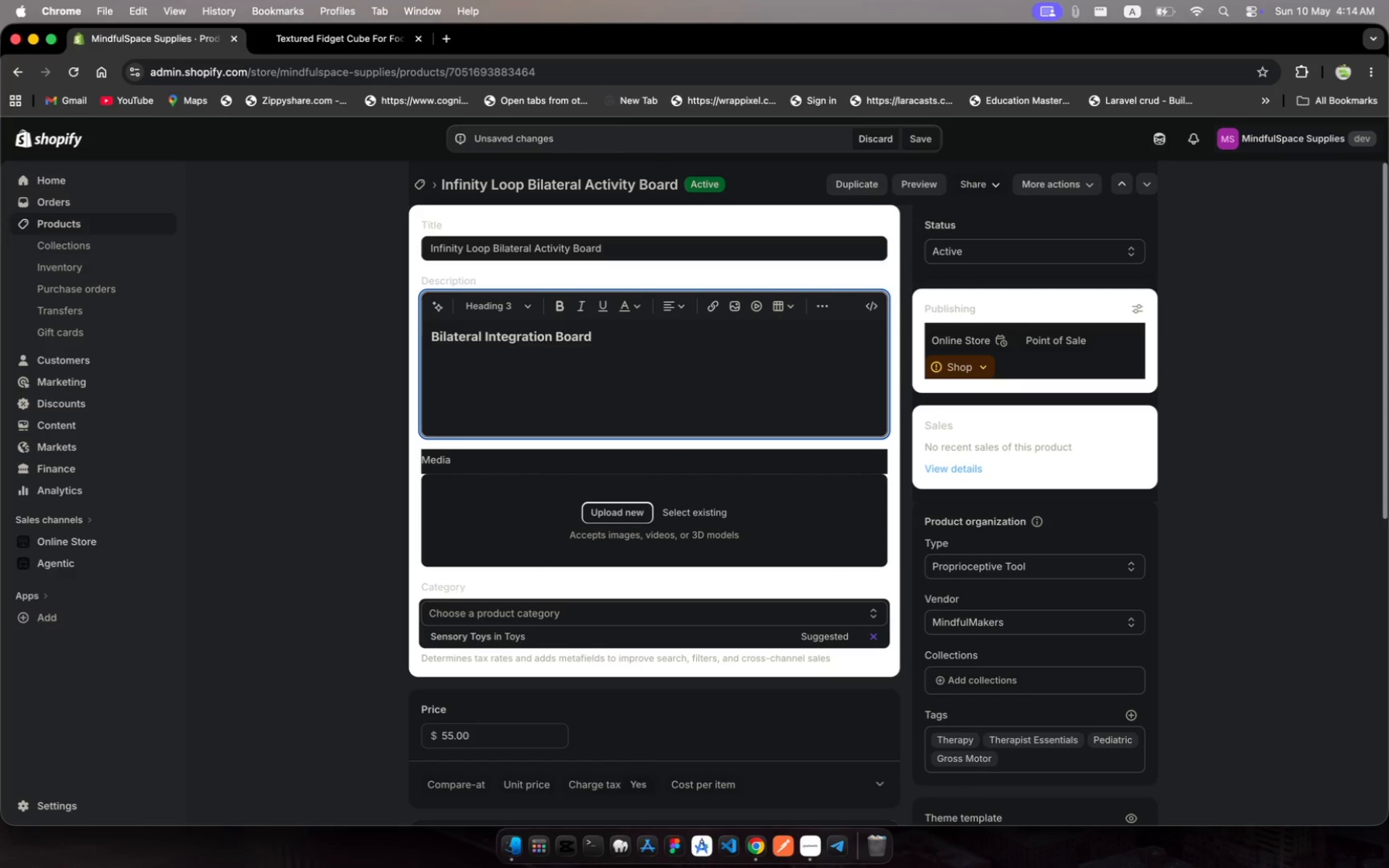 
wait(11.18)
 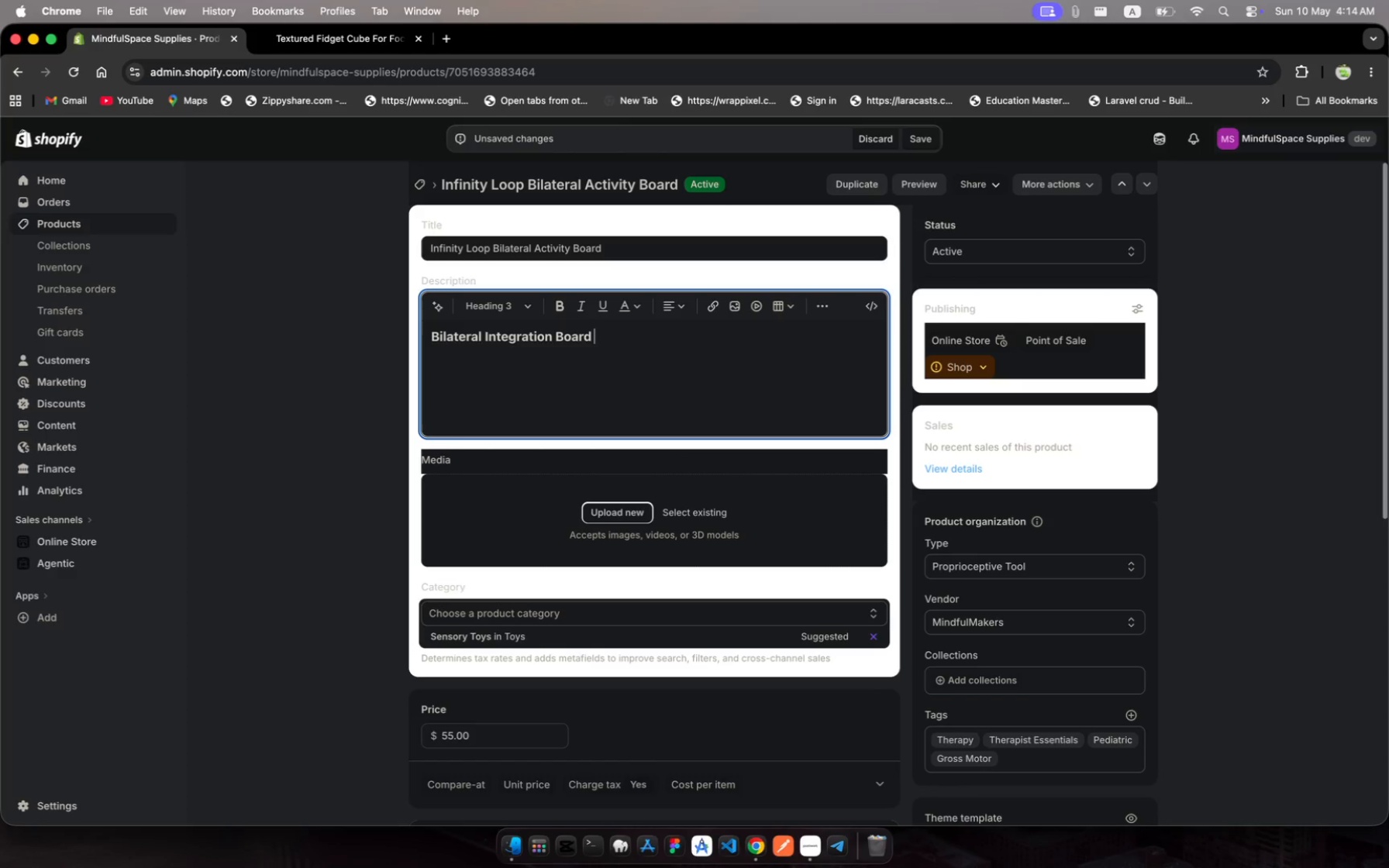 
type(for Neurologica Developmnrt)
 